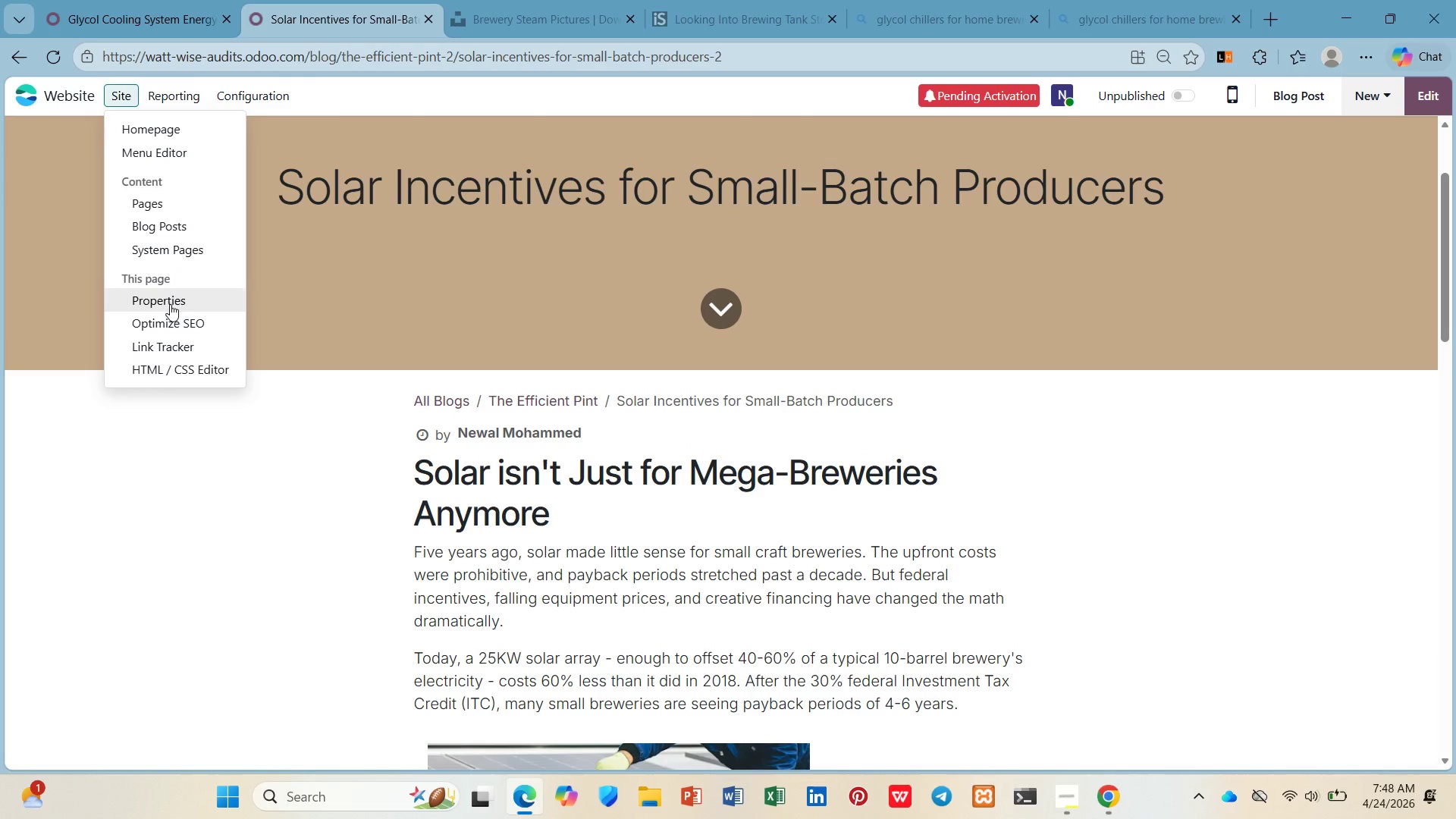 
left_click([170, 315])
 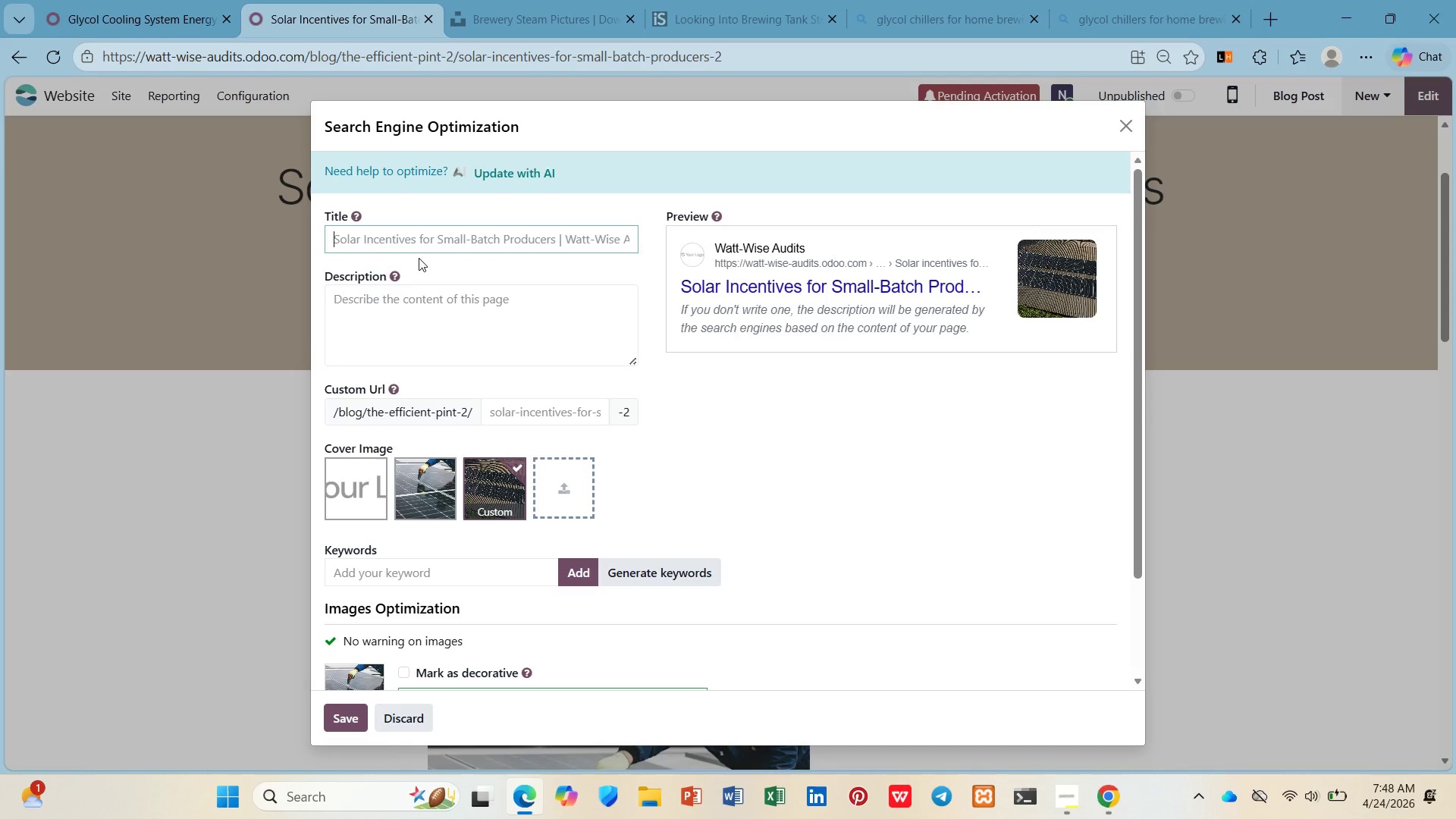 
type(Solar Incntivs for Small Breweries | Watt-Wise Audits)
 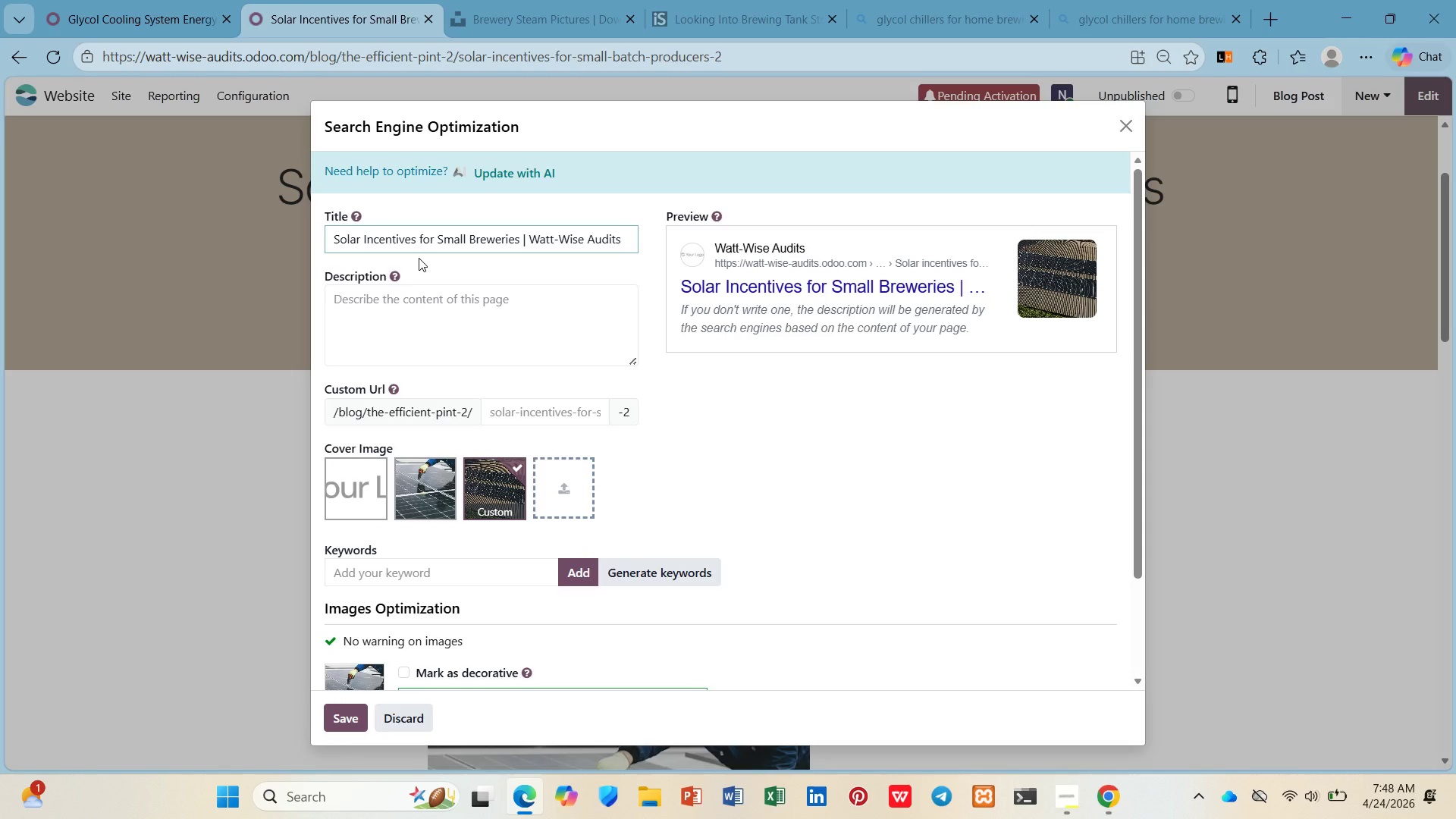 
left_click([473, 330])
 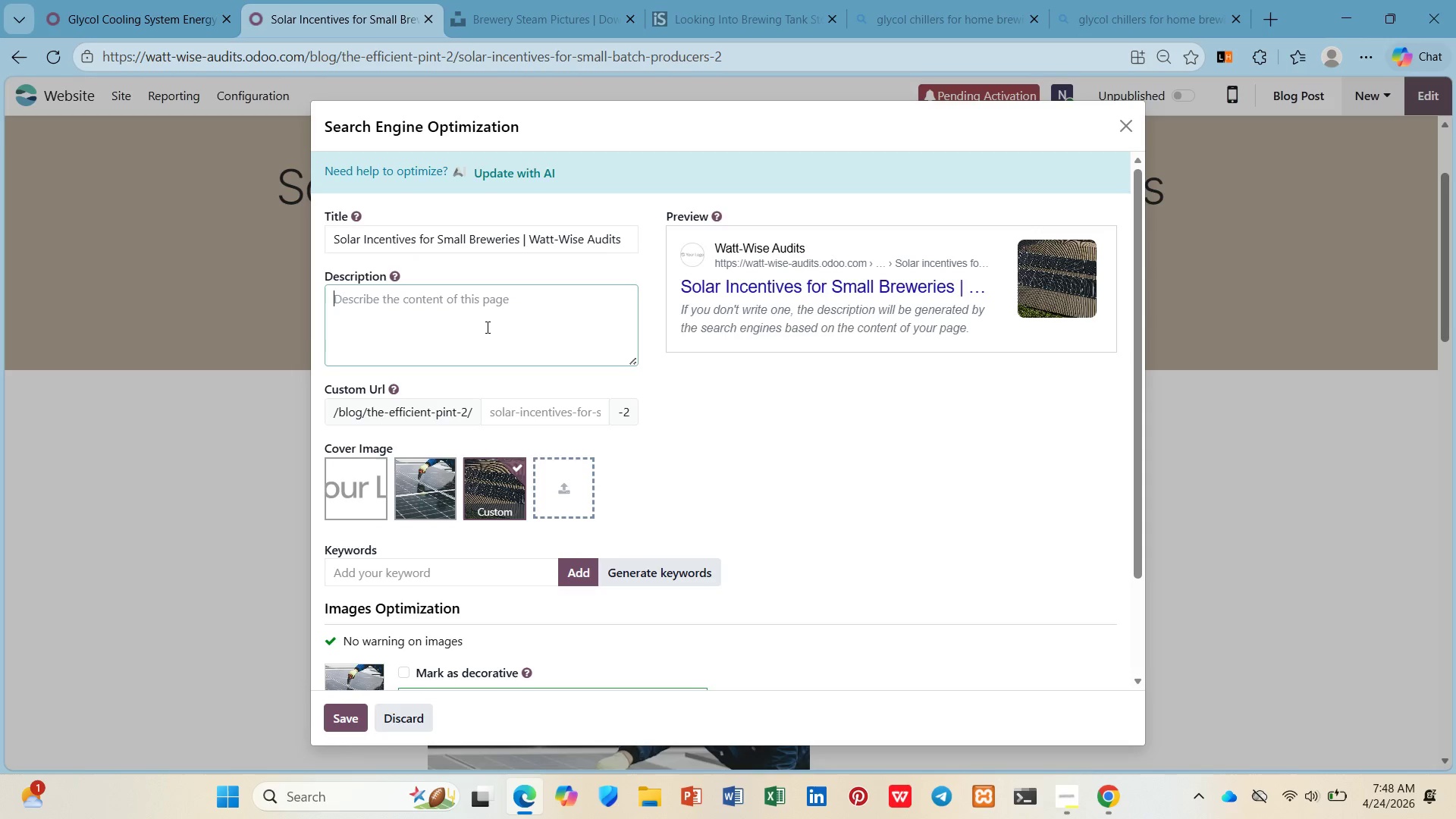 
type(Federal tac credits, state grants, and USDA REAP funding for craft brewery solar. 30% ITC availb)
key(Backspace)
type(able thriug)
key(Backspace)
key(Backspace)
key(Backspace)
type(ough 2032. Free assessment.)
 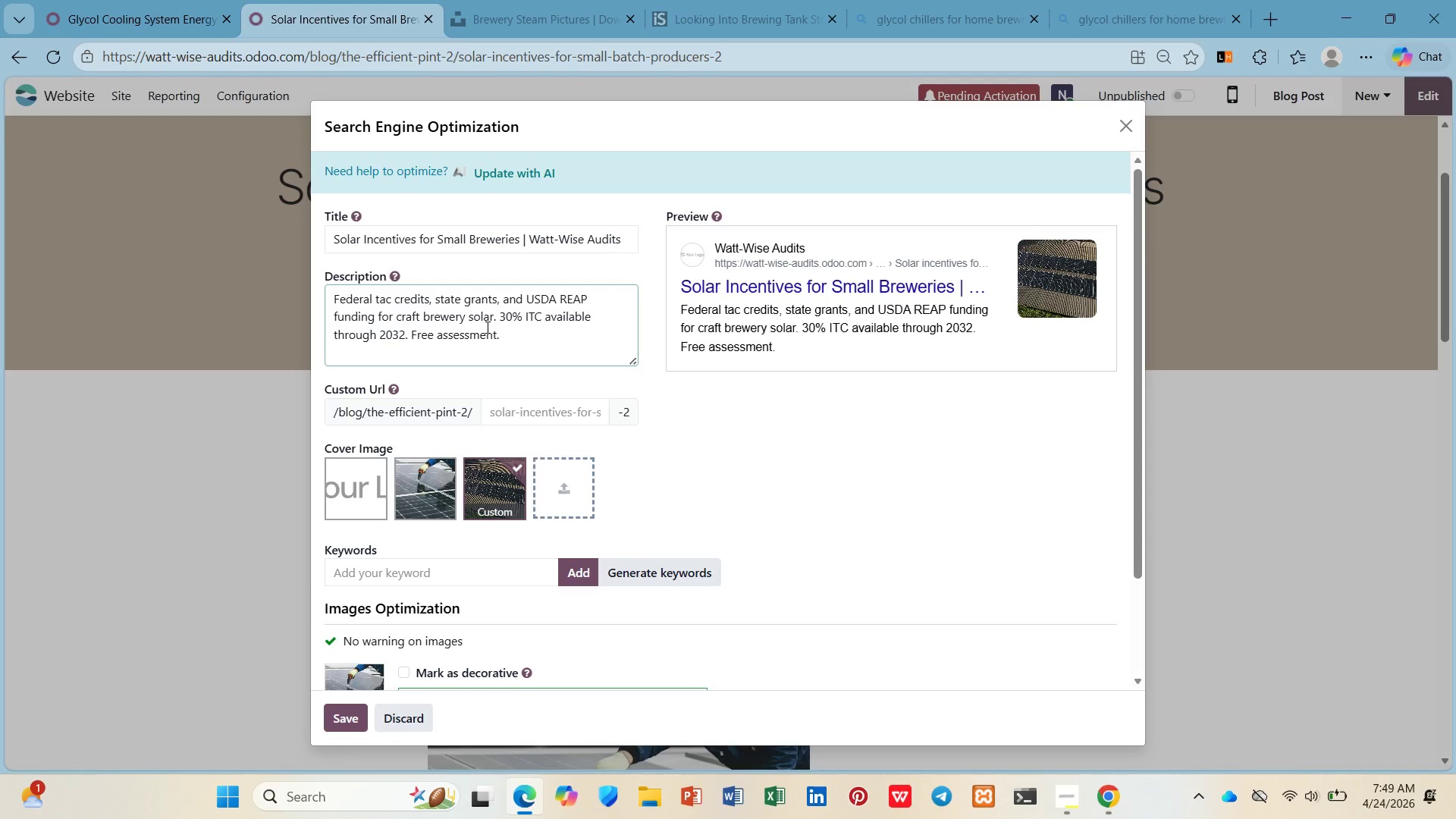 
scroll: coordinate [637, 415], scroll_direction: down, amount: 2.0
 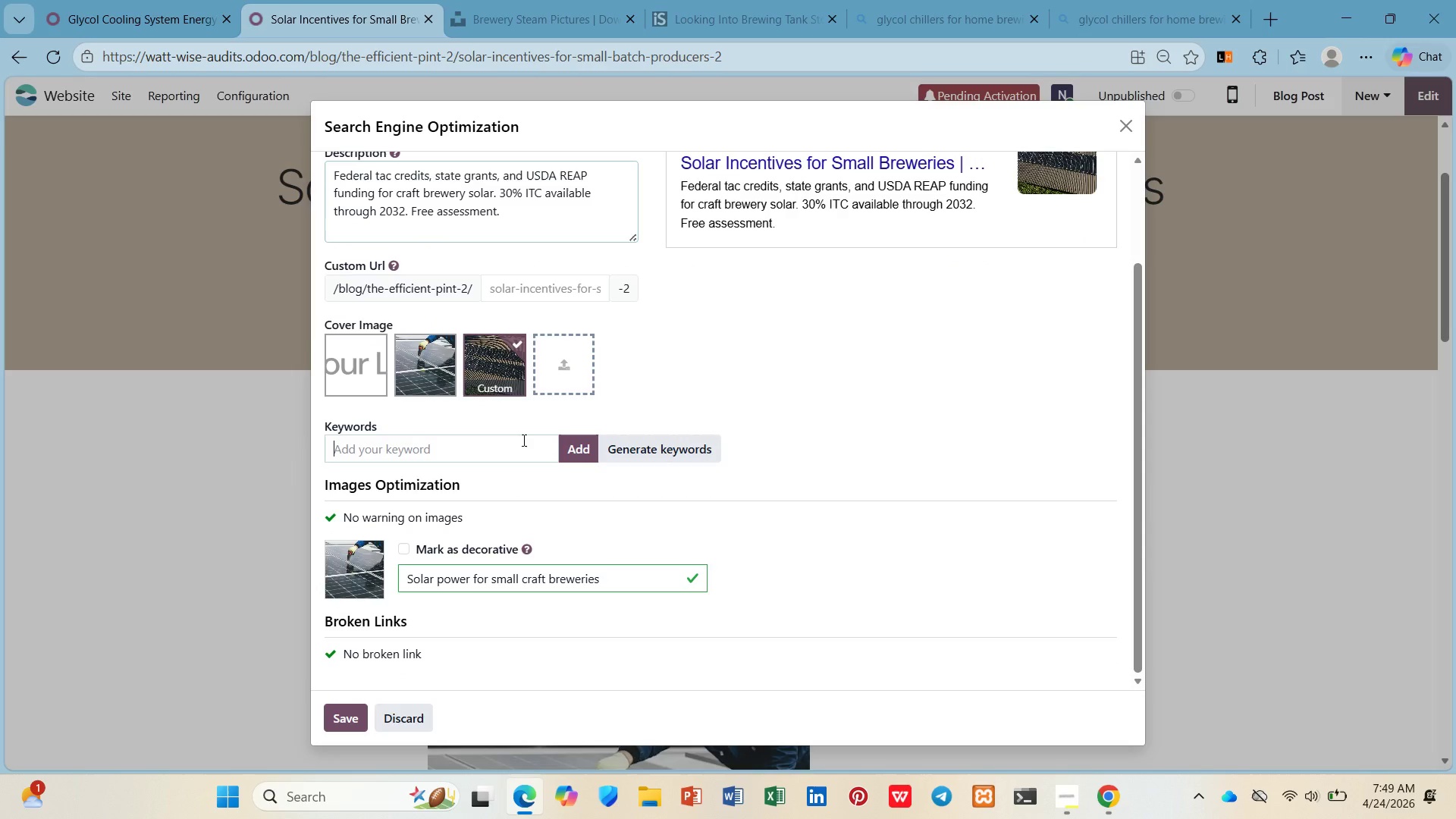 
left_click([522, 440])
 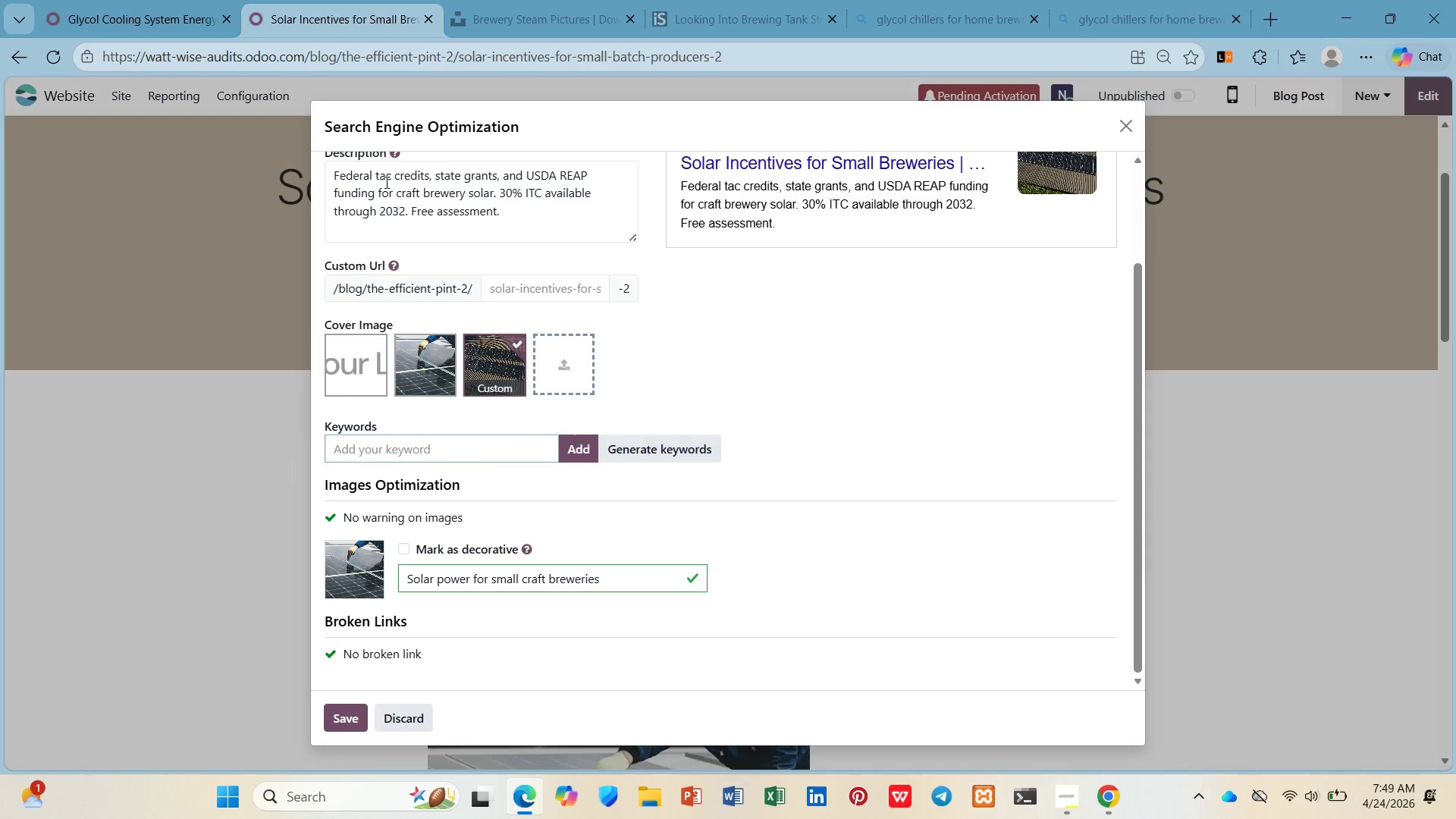 
left_click([391, 177])
 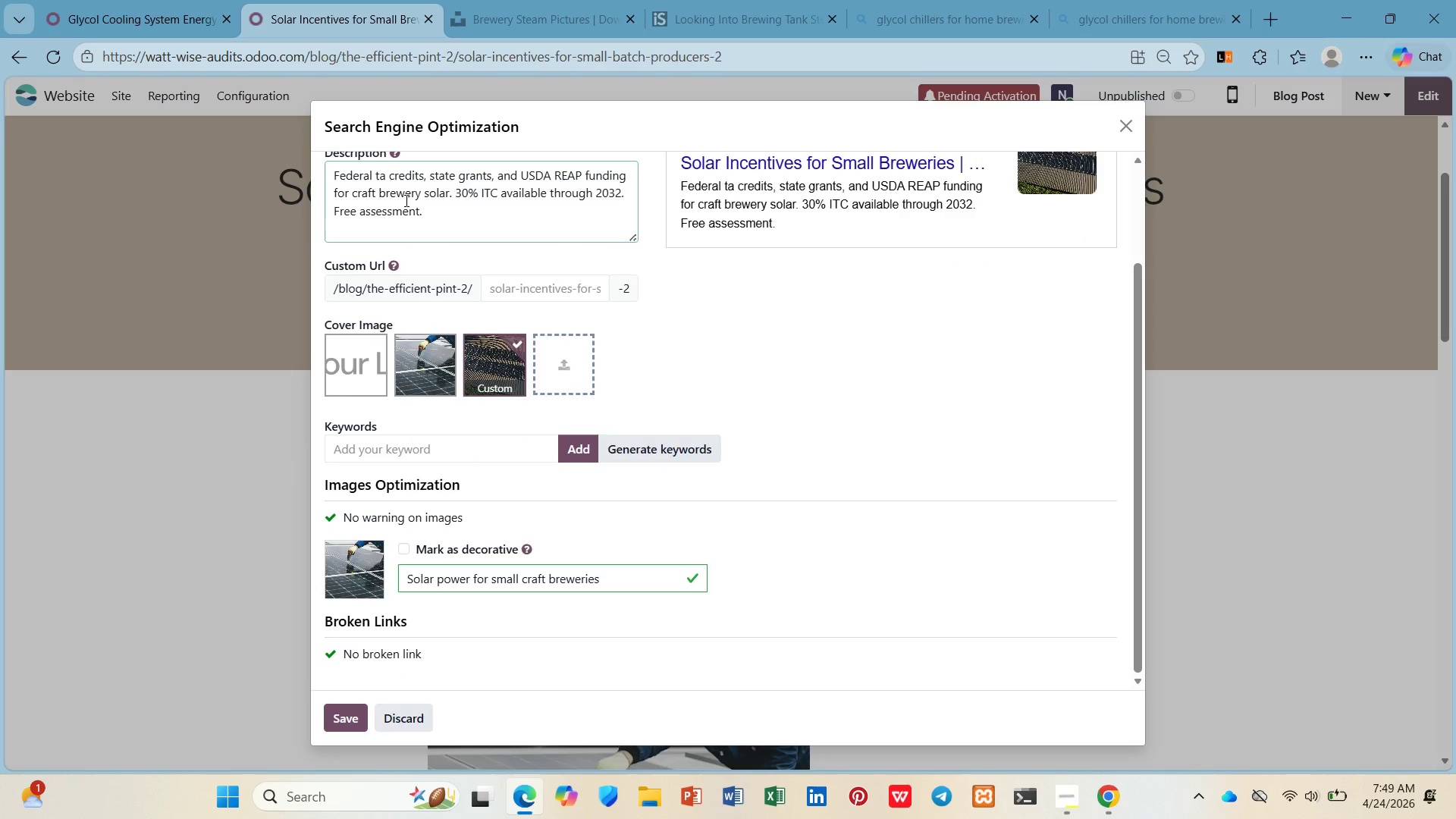 
key(Backspace)
 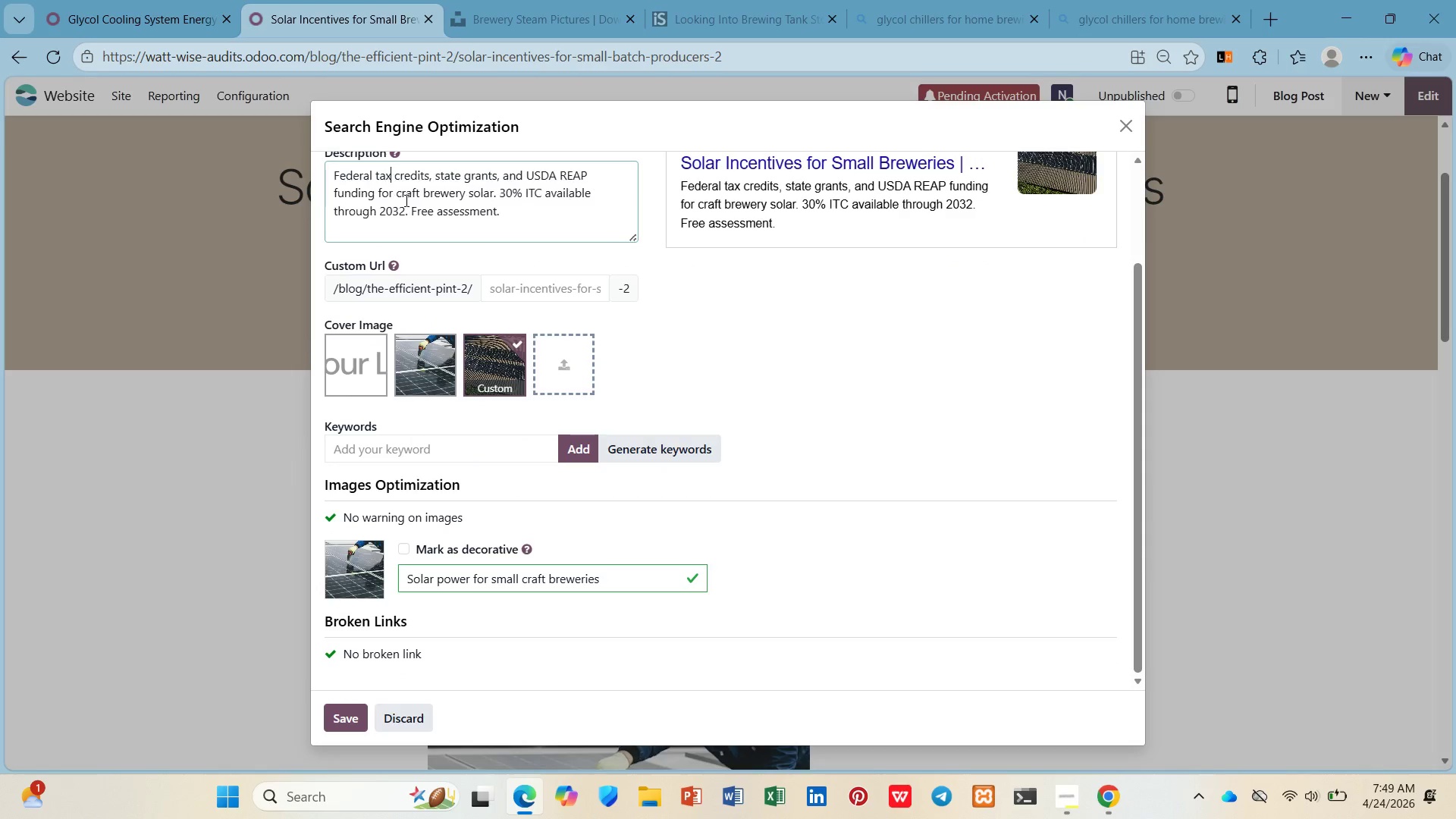 
key(X)
 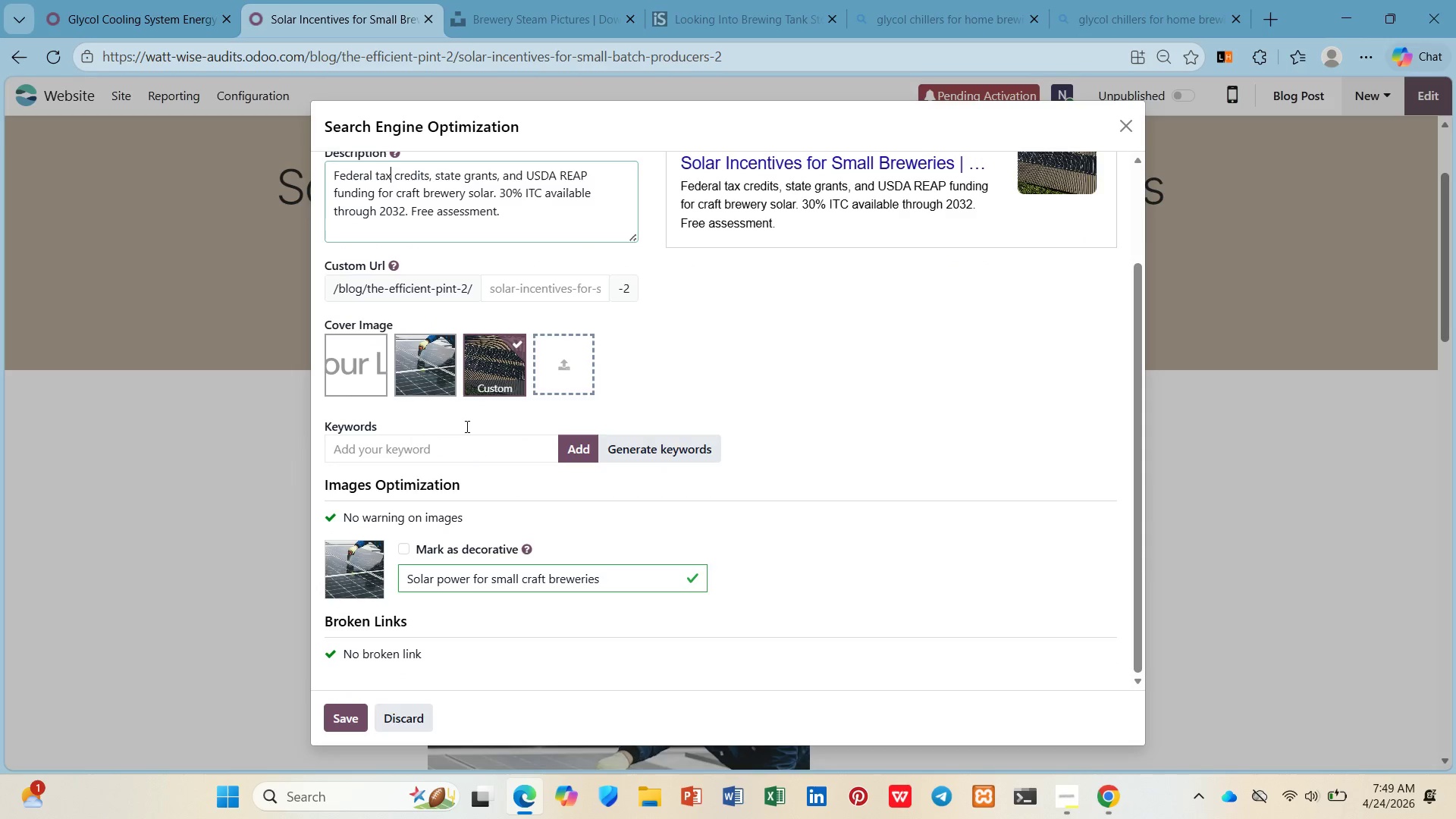 
left_click([549, 290])
 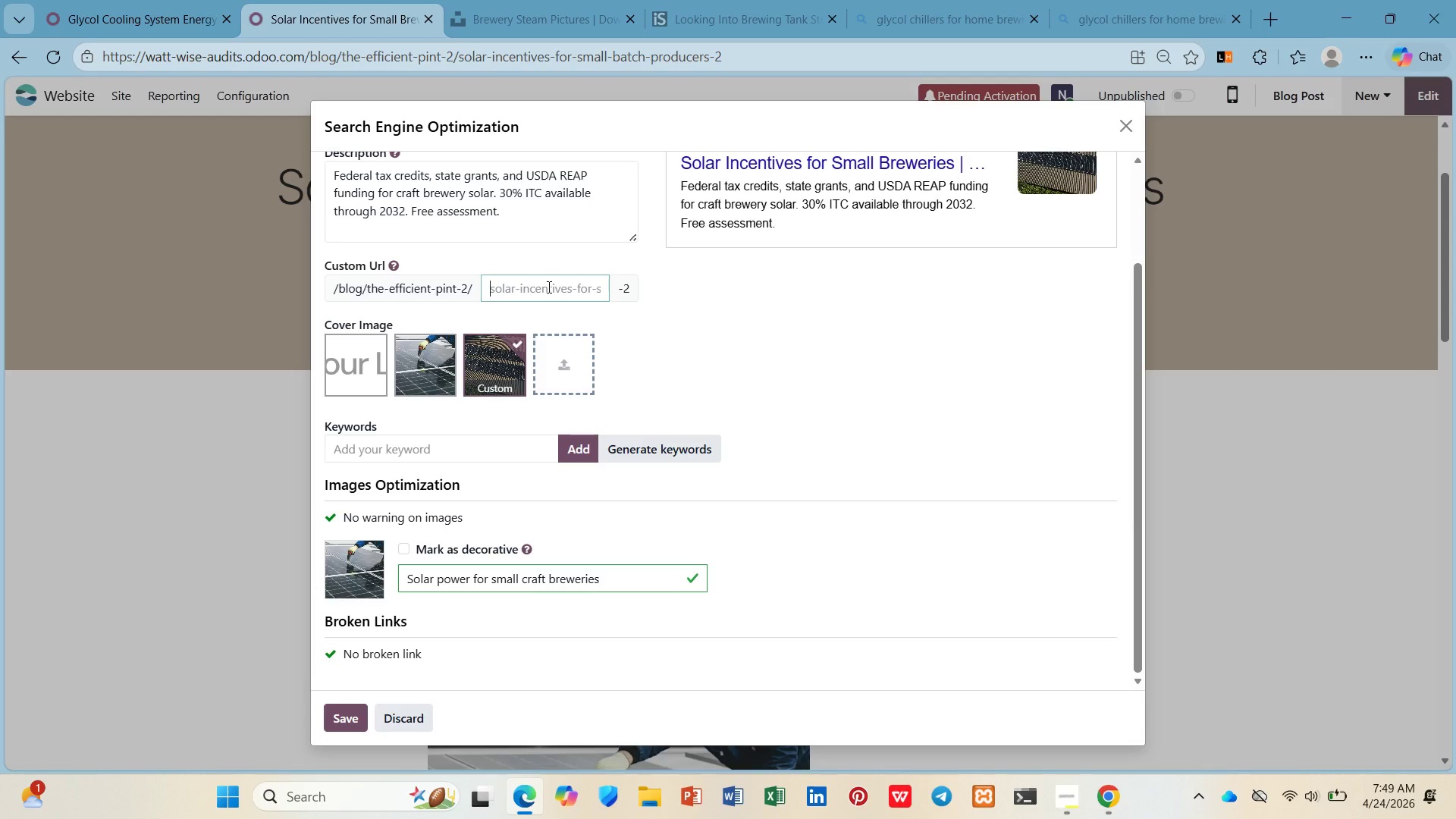 
type(solar incentive small breweries)
 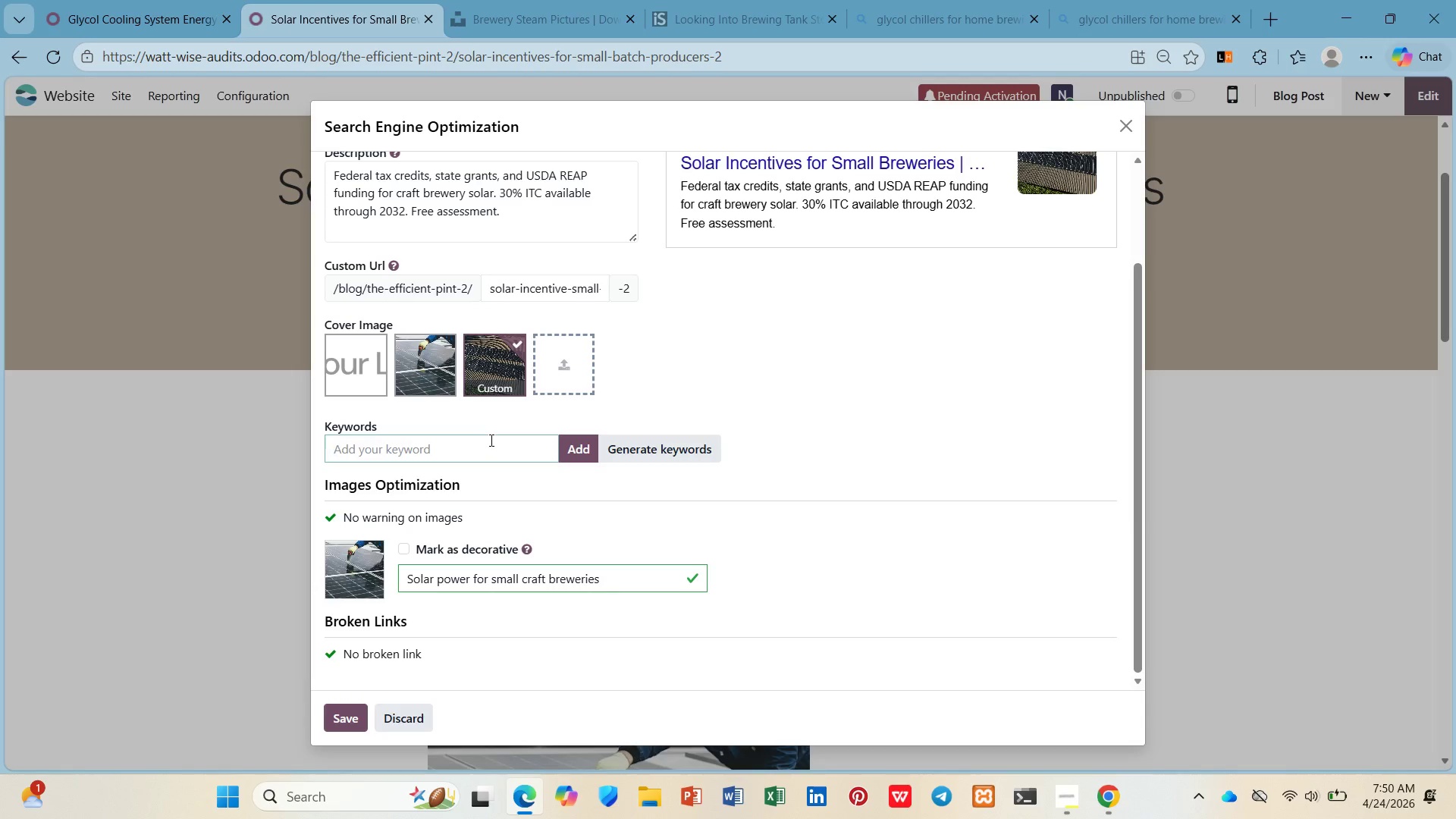 
type(solar)
 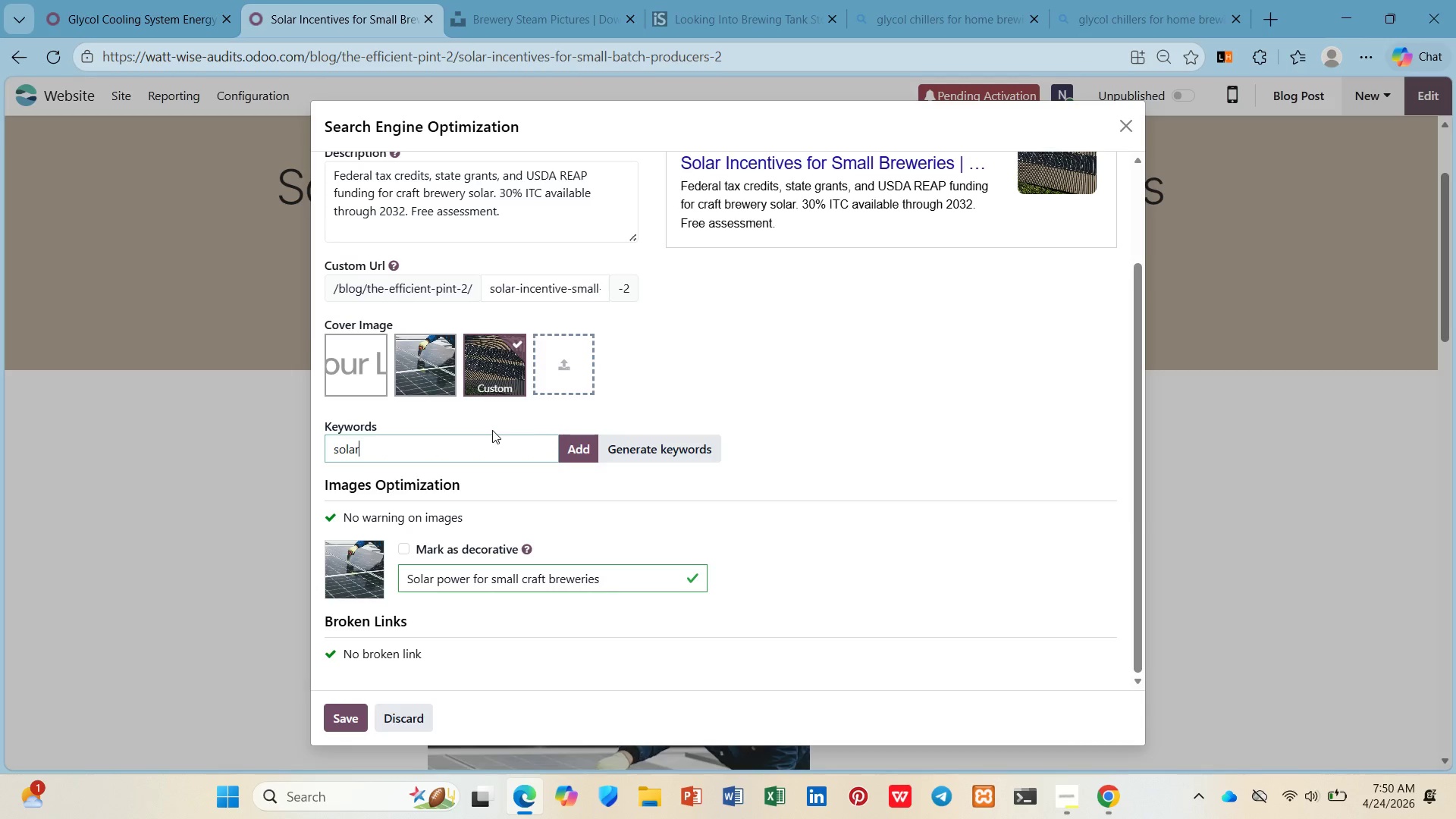 
type( power)
 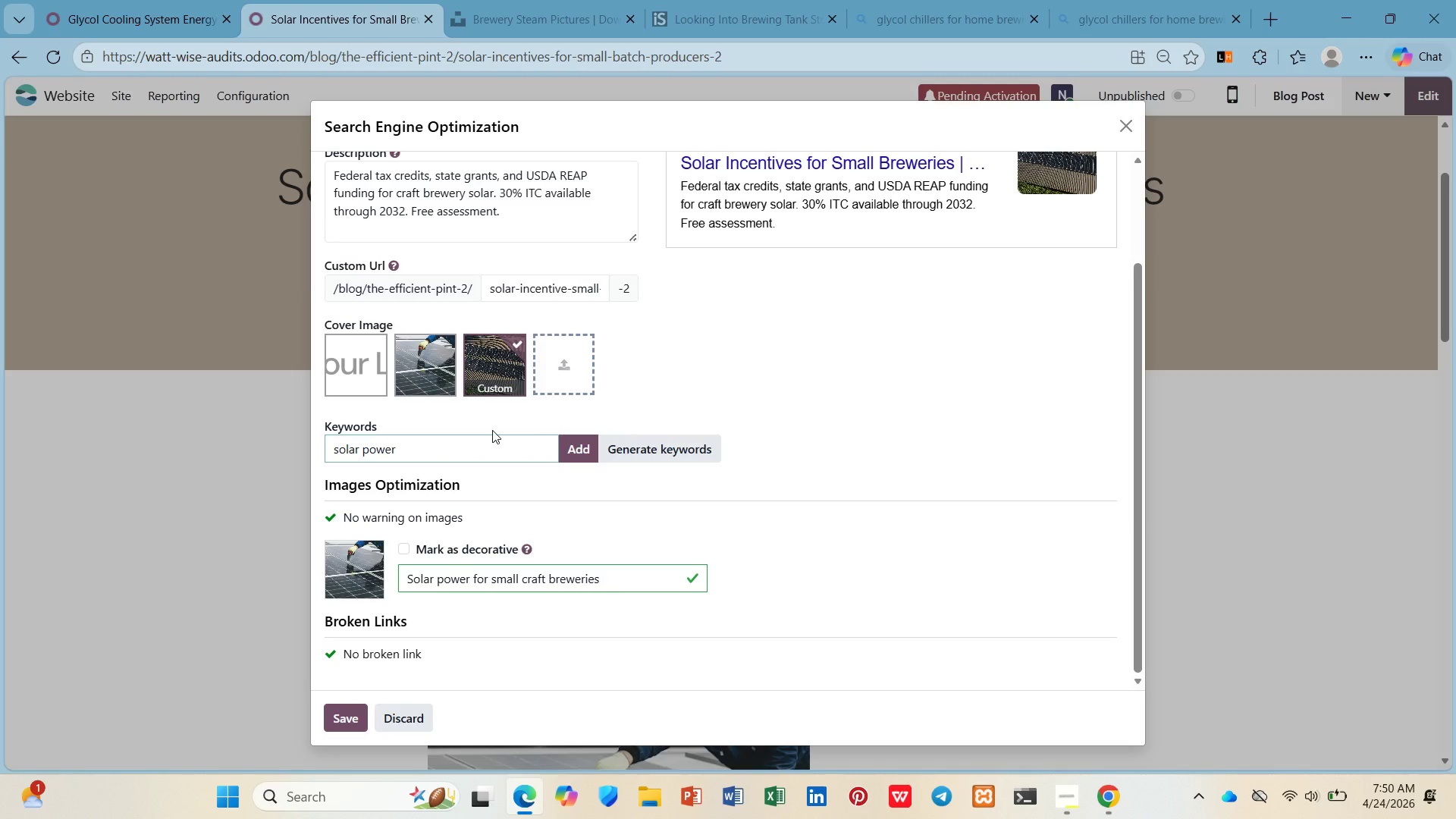 
key(Enter)
 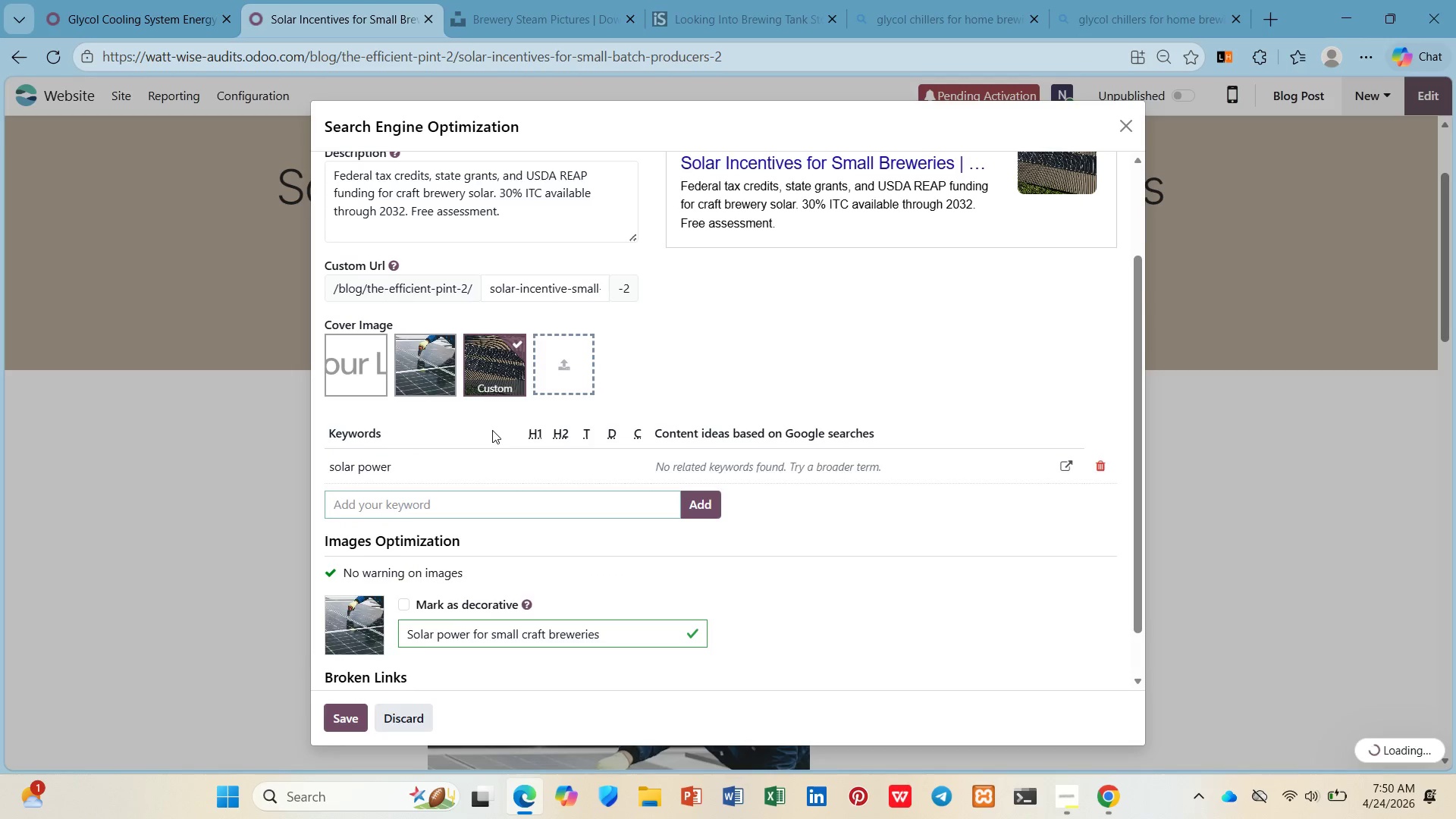 
type(craft be)
key(Backspace)
type(reweries)
 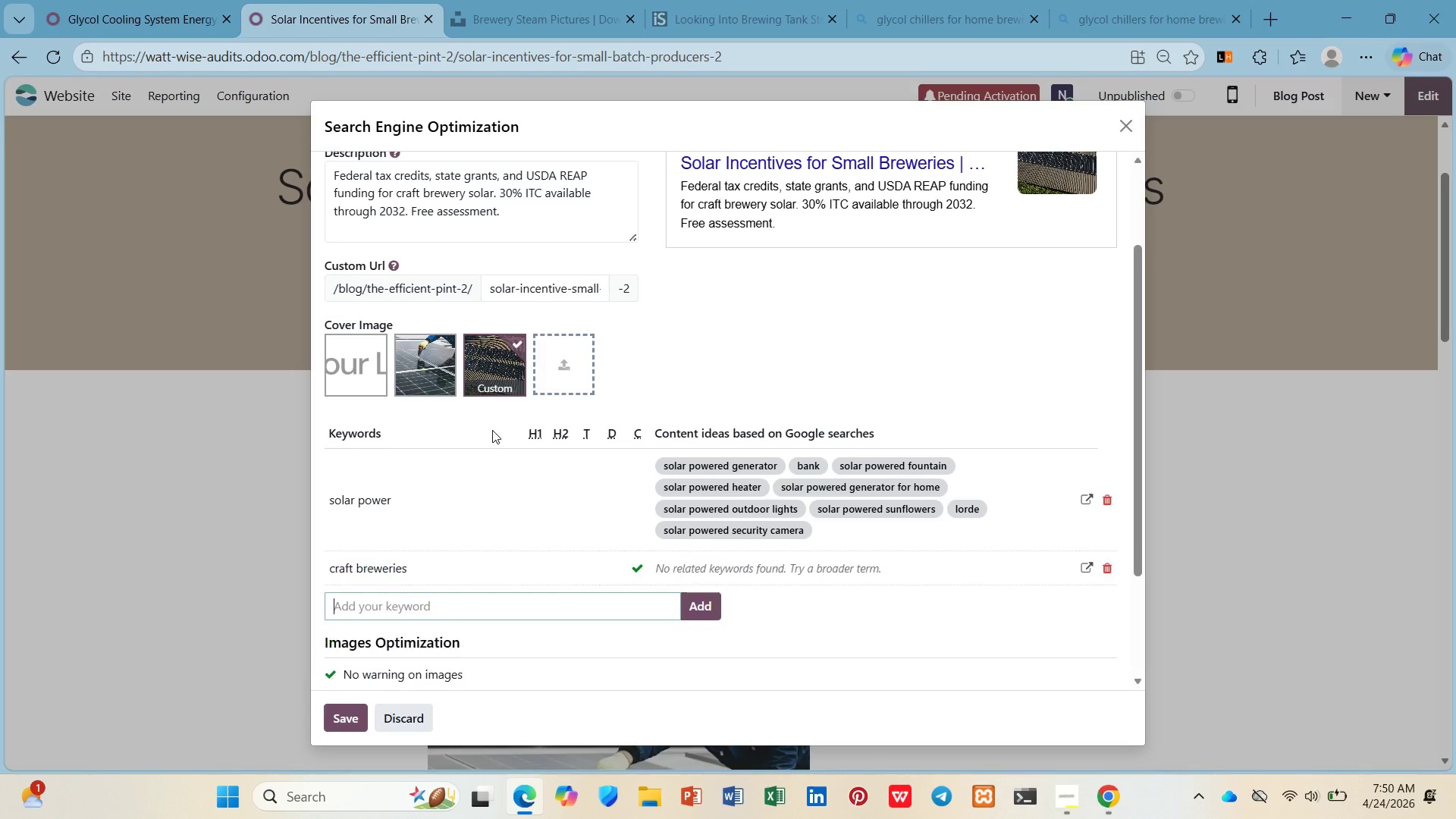 
key(Enter)
 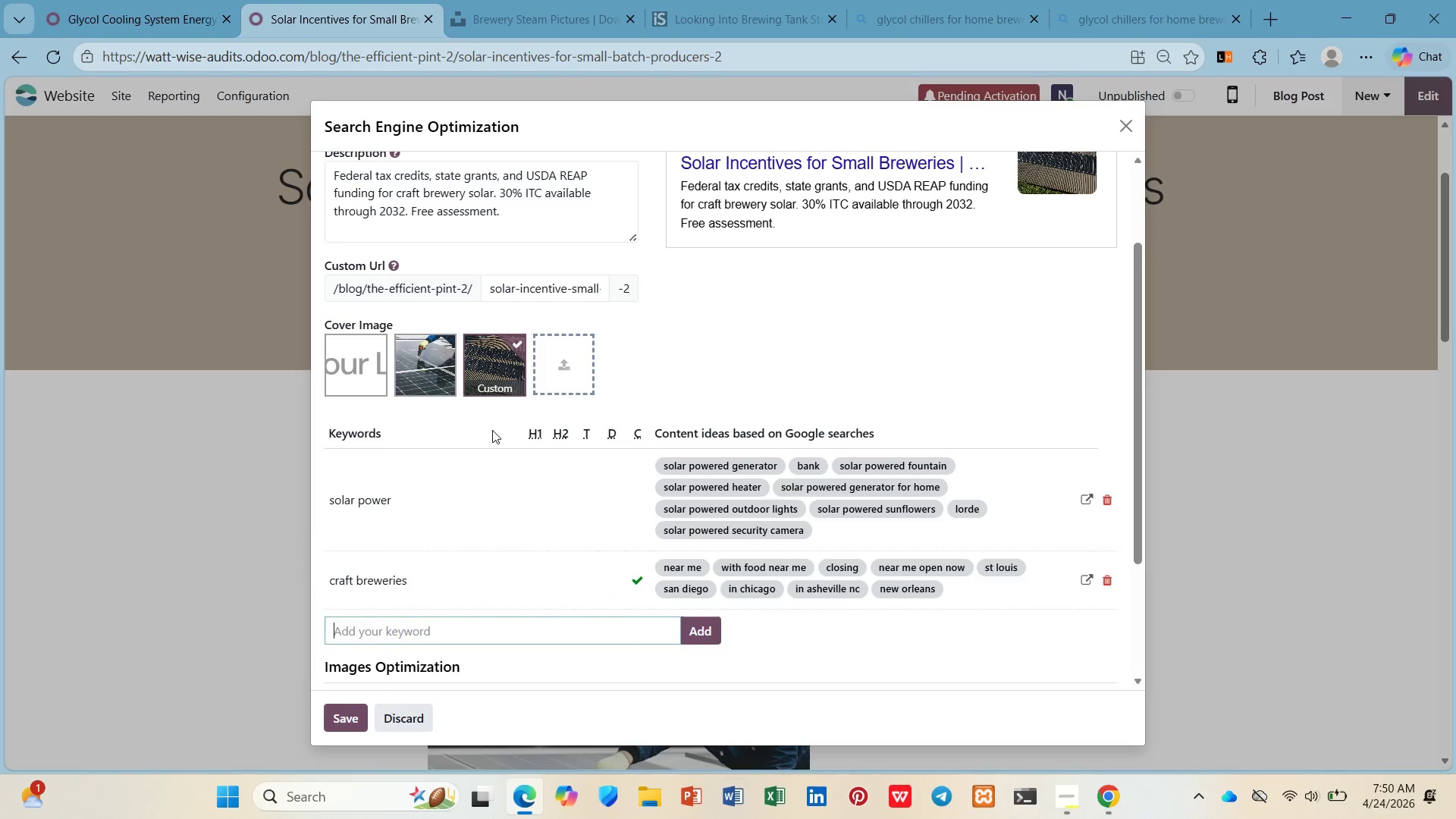 
wait(8.78)
 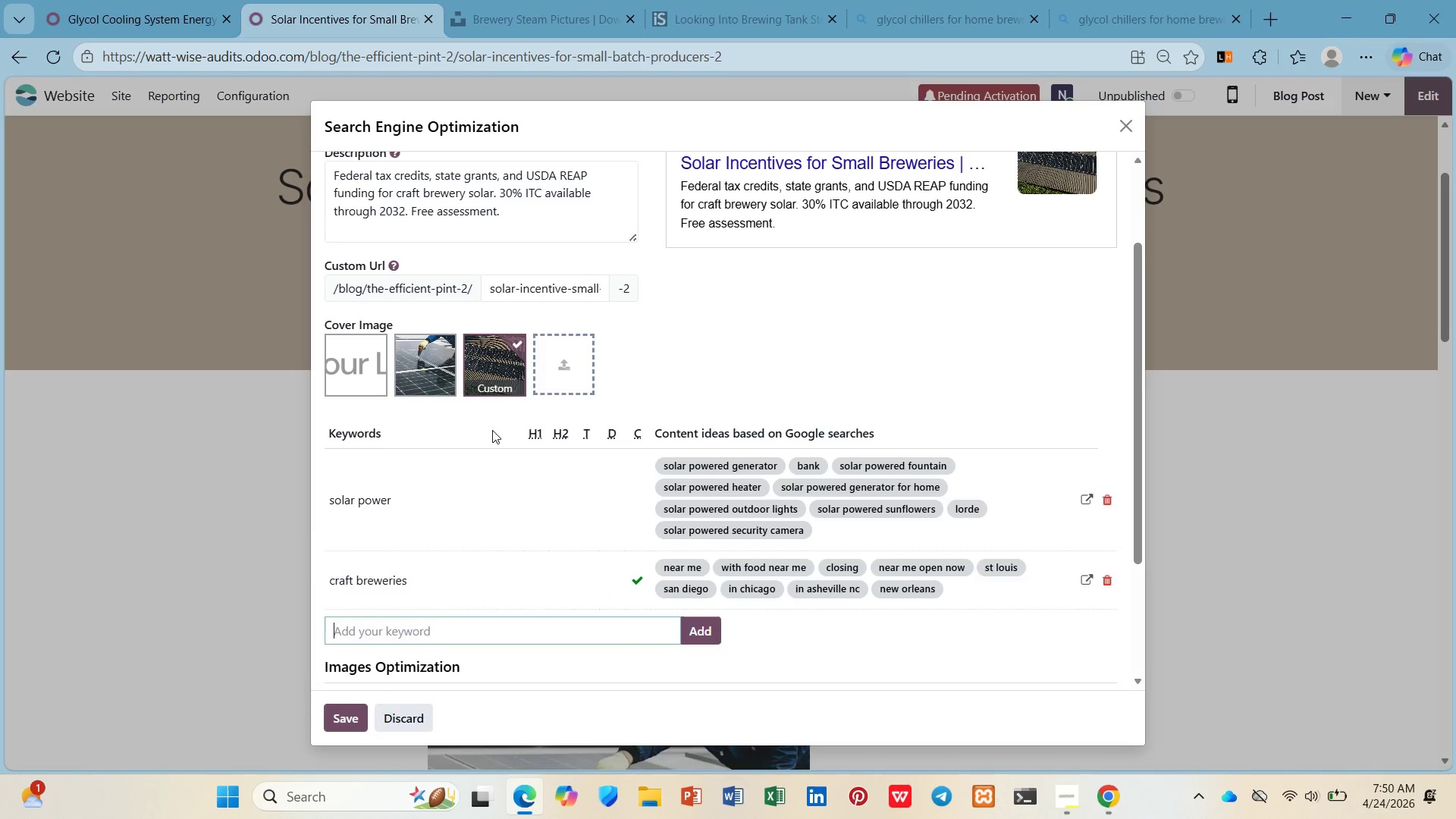 
type(sttae grants)
 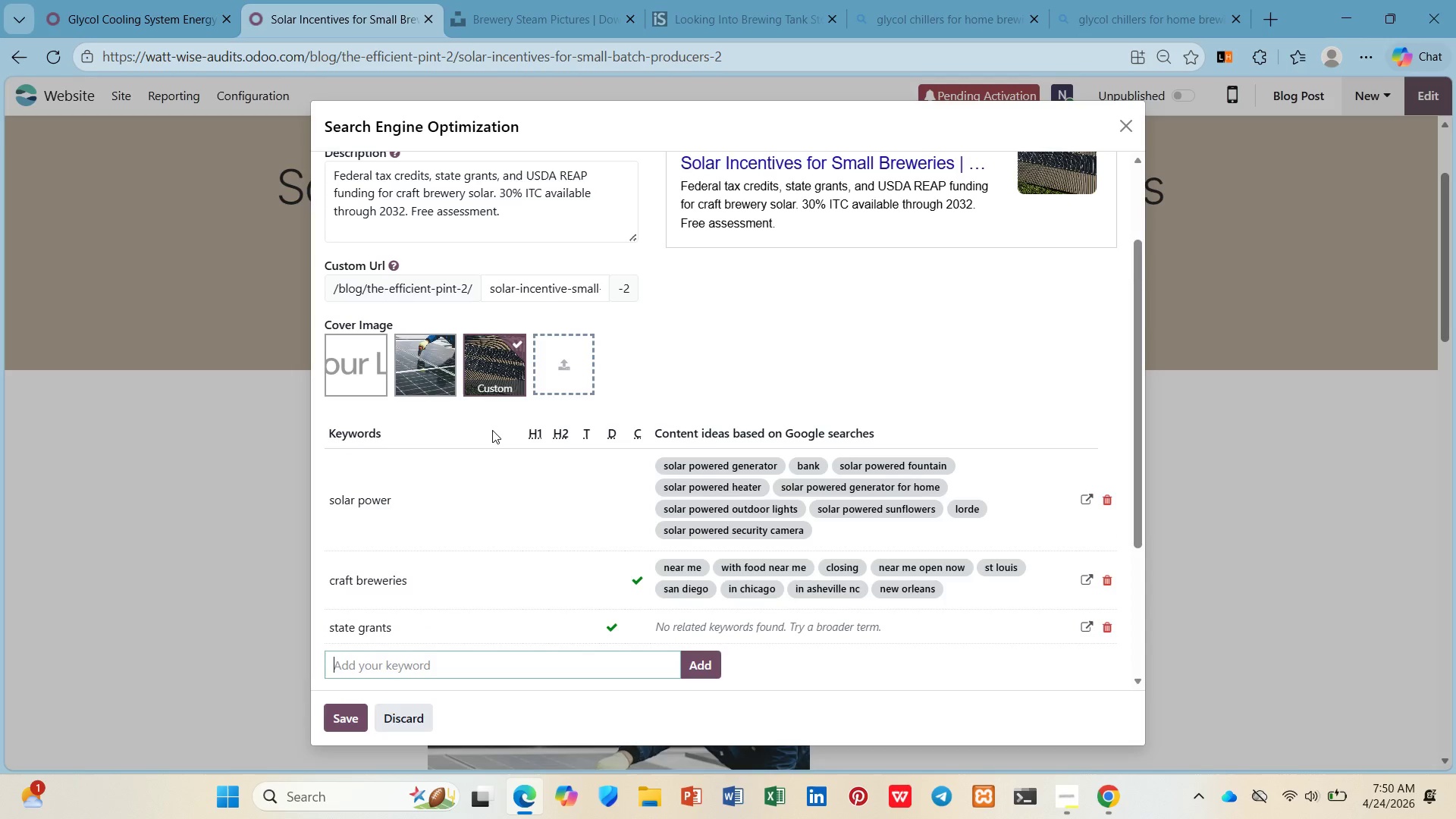 
key(Enter)
 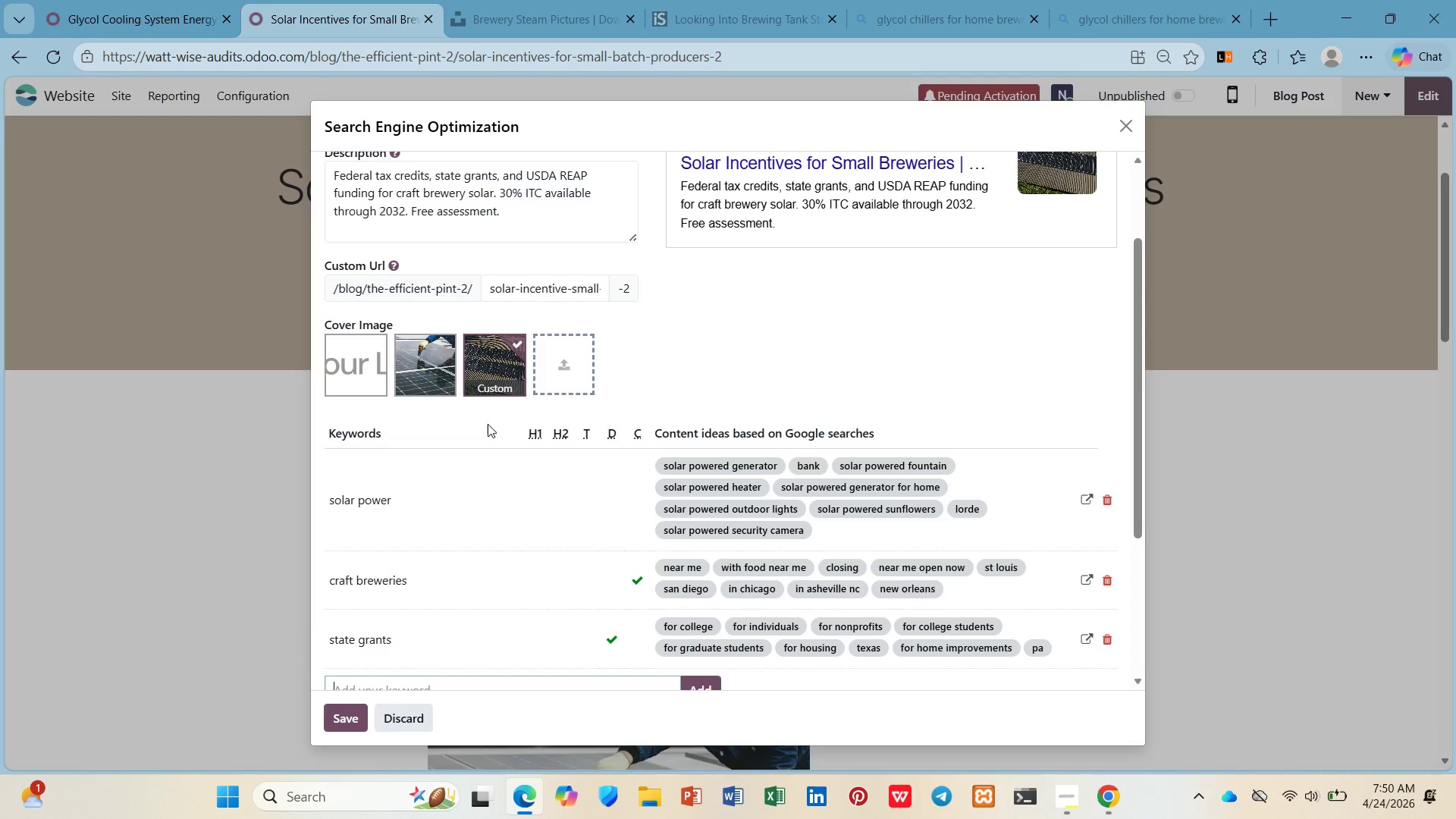 
scroll: coordinate [486, 430], scroll_direction: down, amount: 7.0
 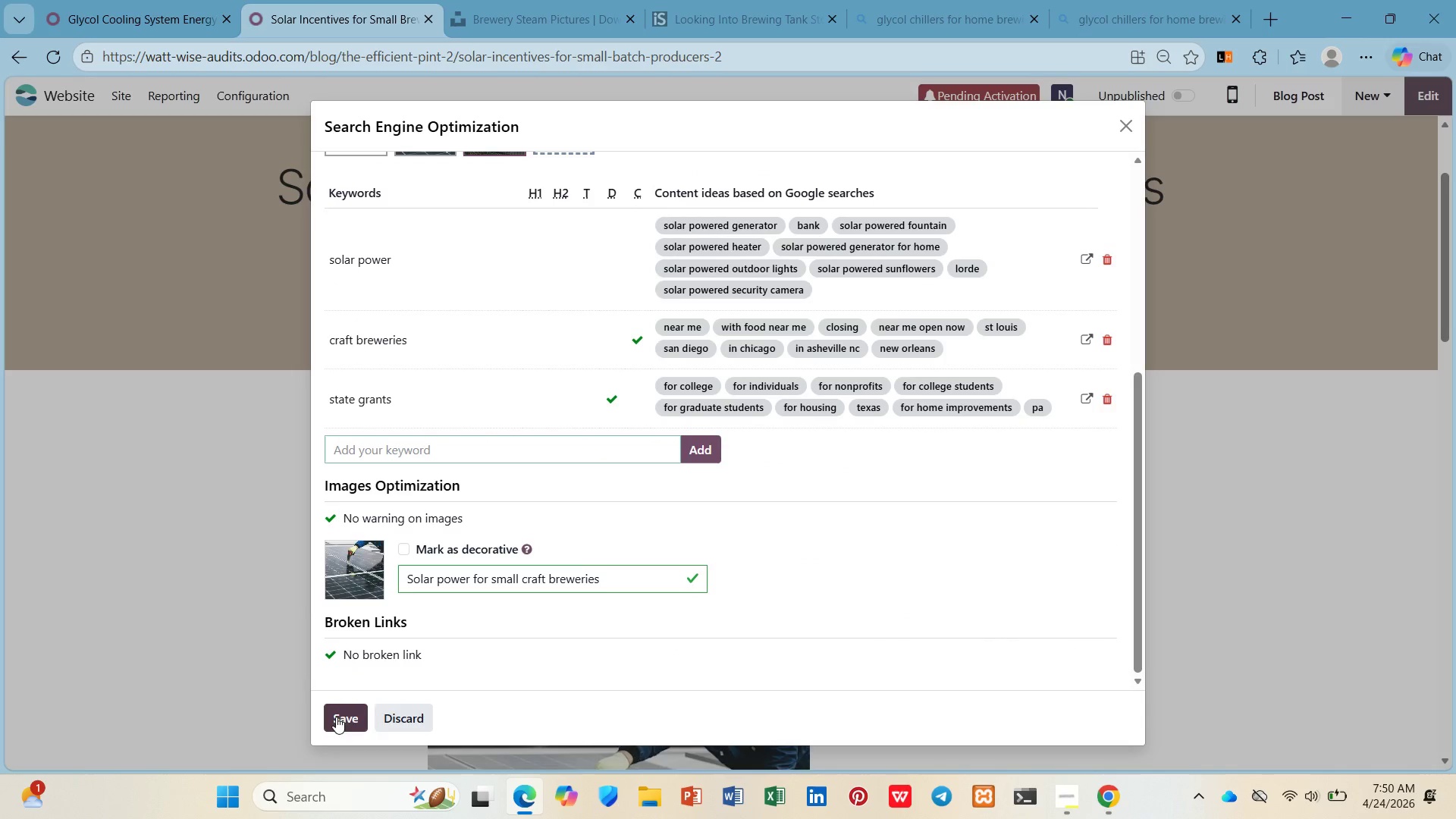 
left_click([336, 717])
 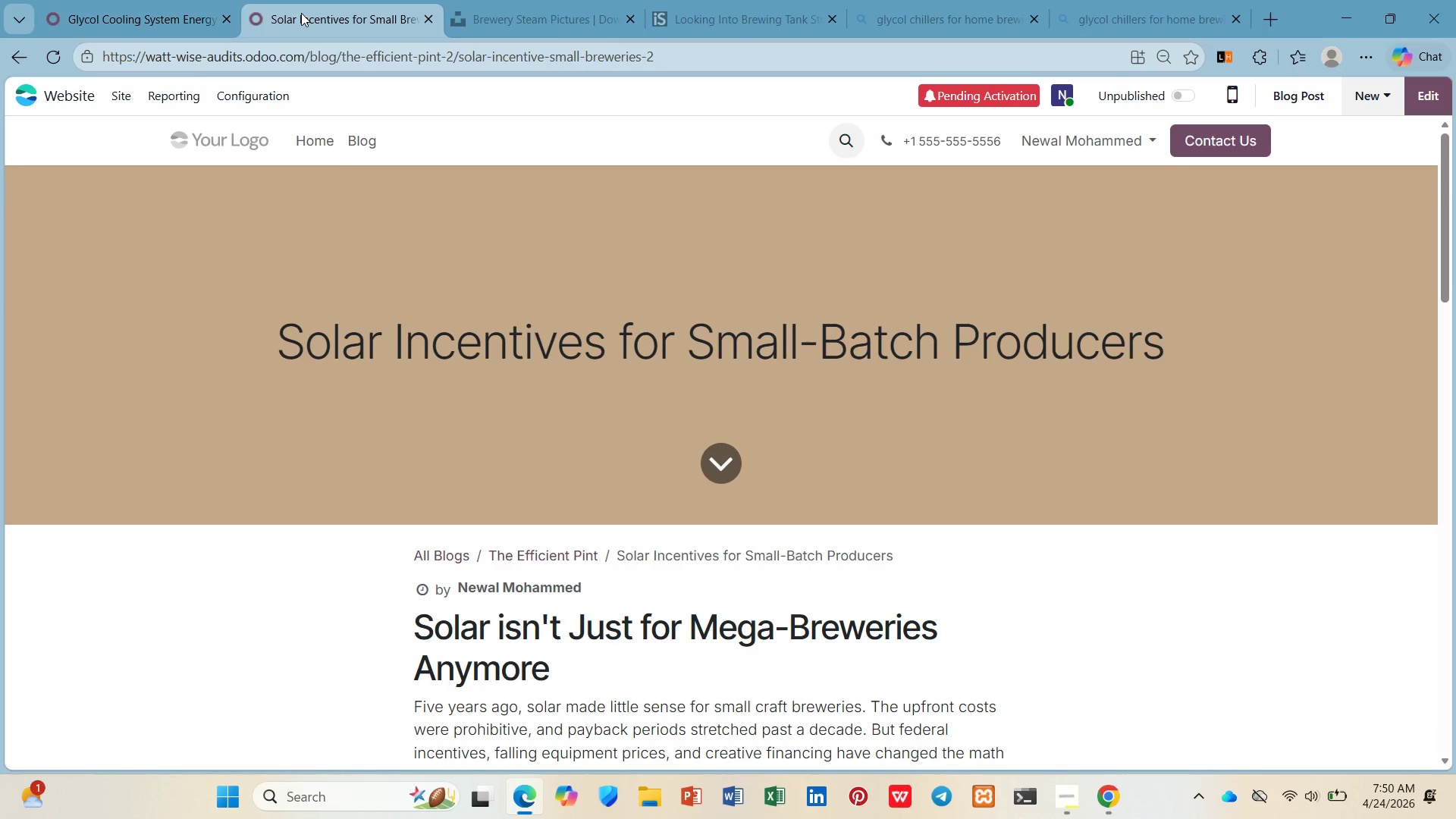 
left_click([356, 146])
 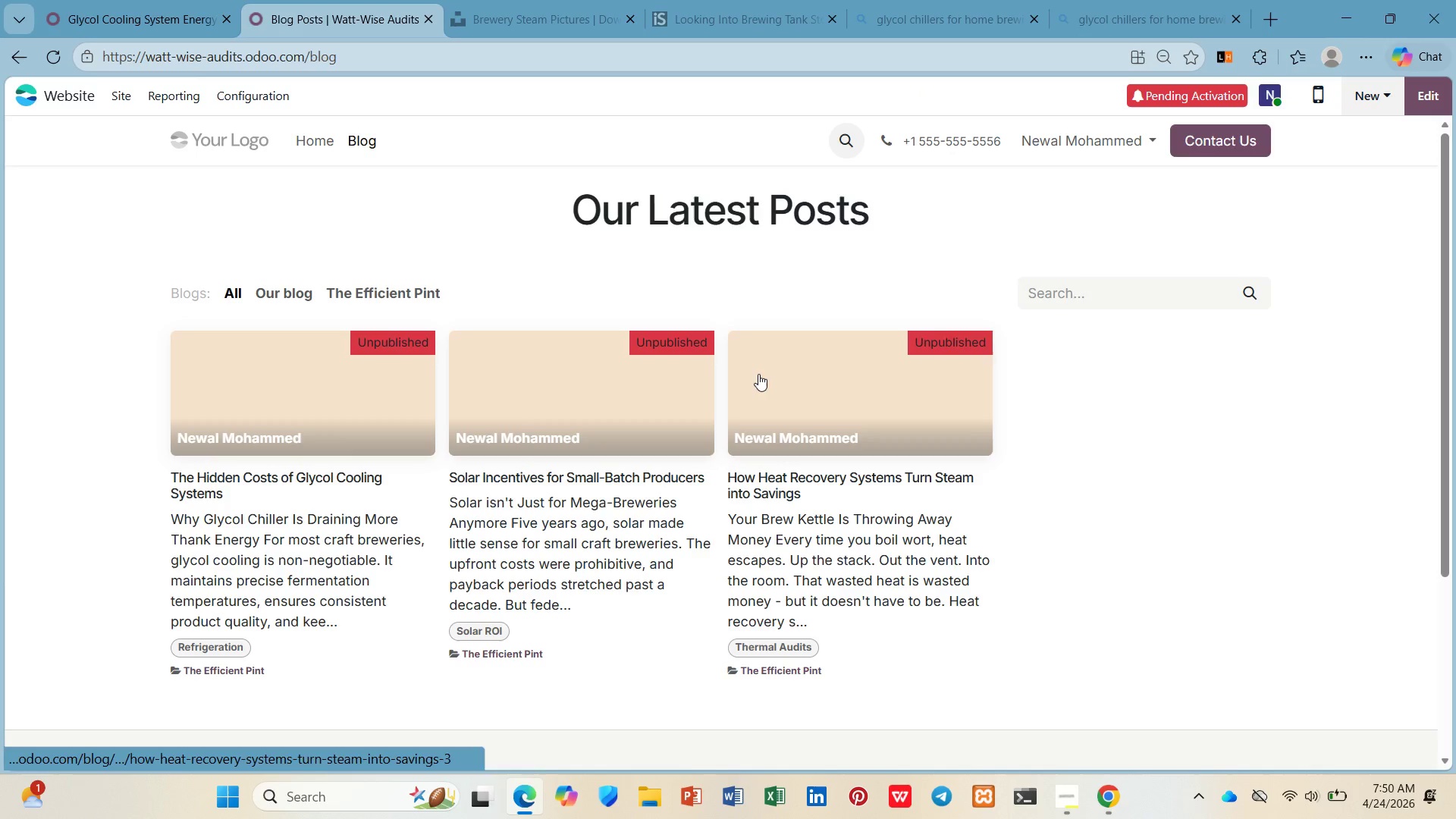 
left_click([757, 372])
 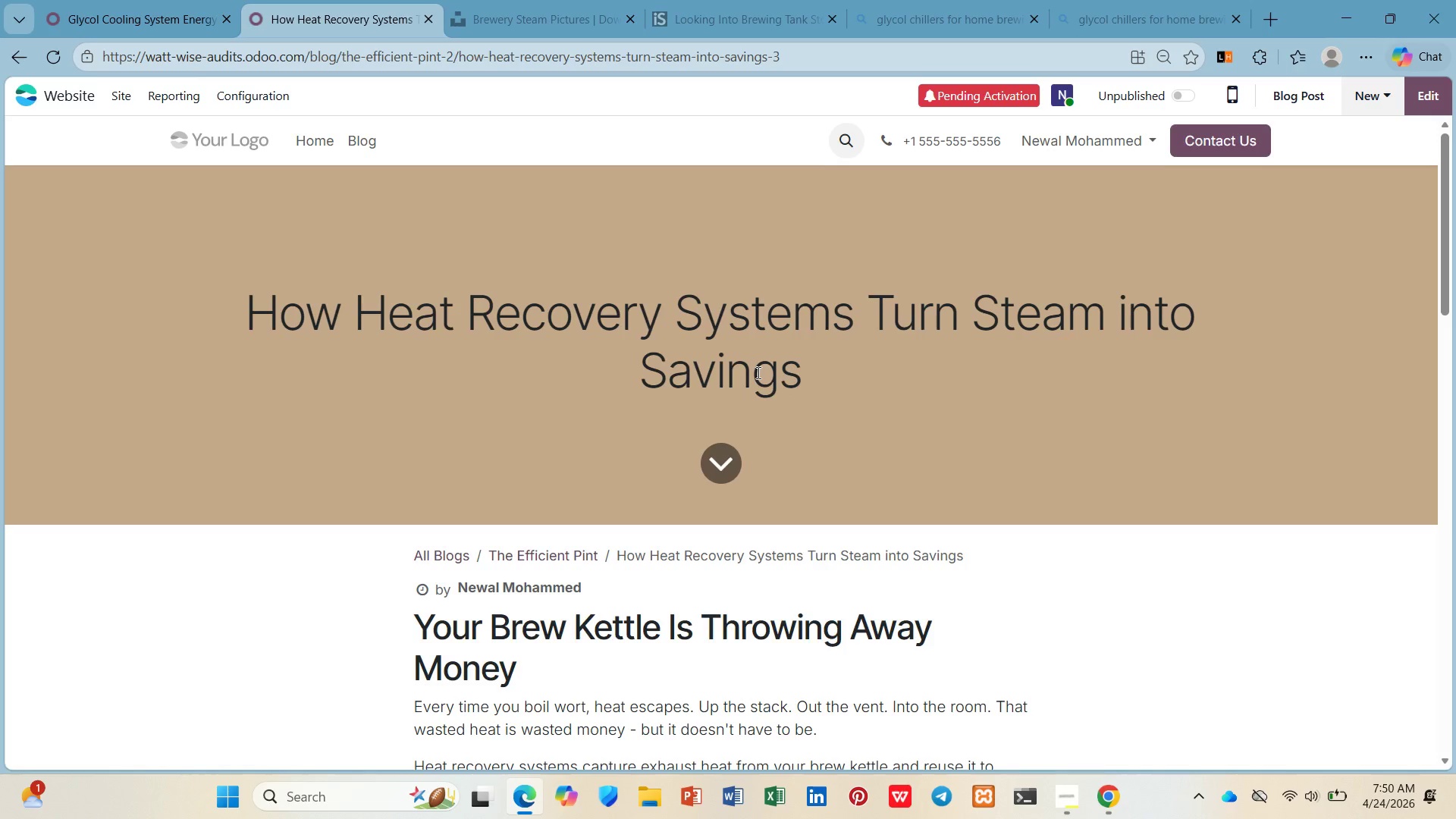 
scroll: coordinate [755, 375], scroll_direction: down, amount: 13.0
 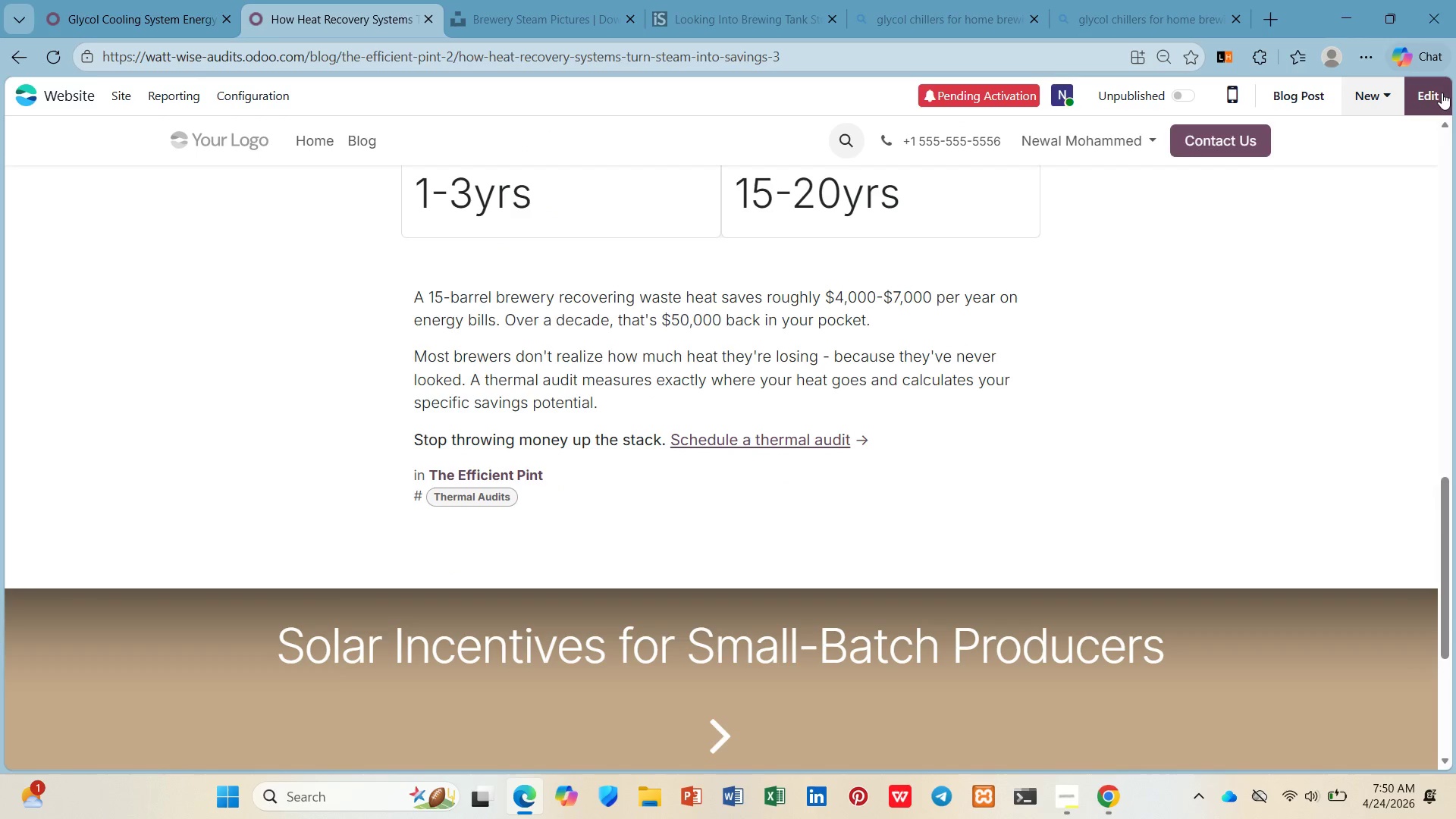 
left_click([1441, 93])
 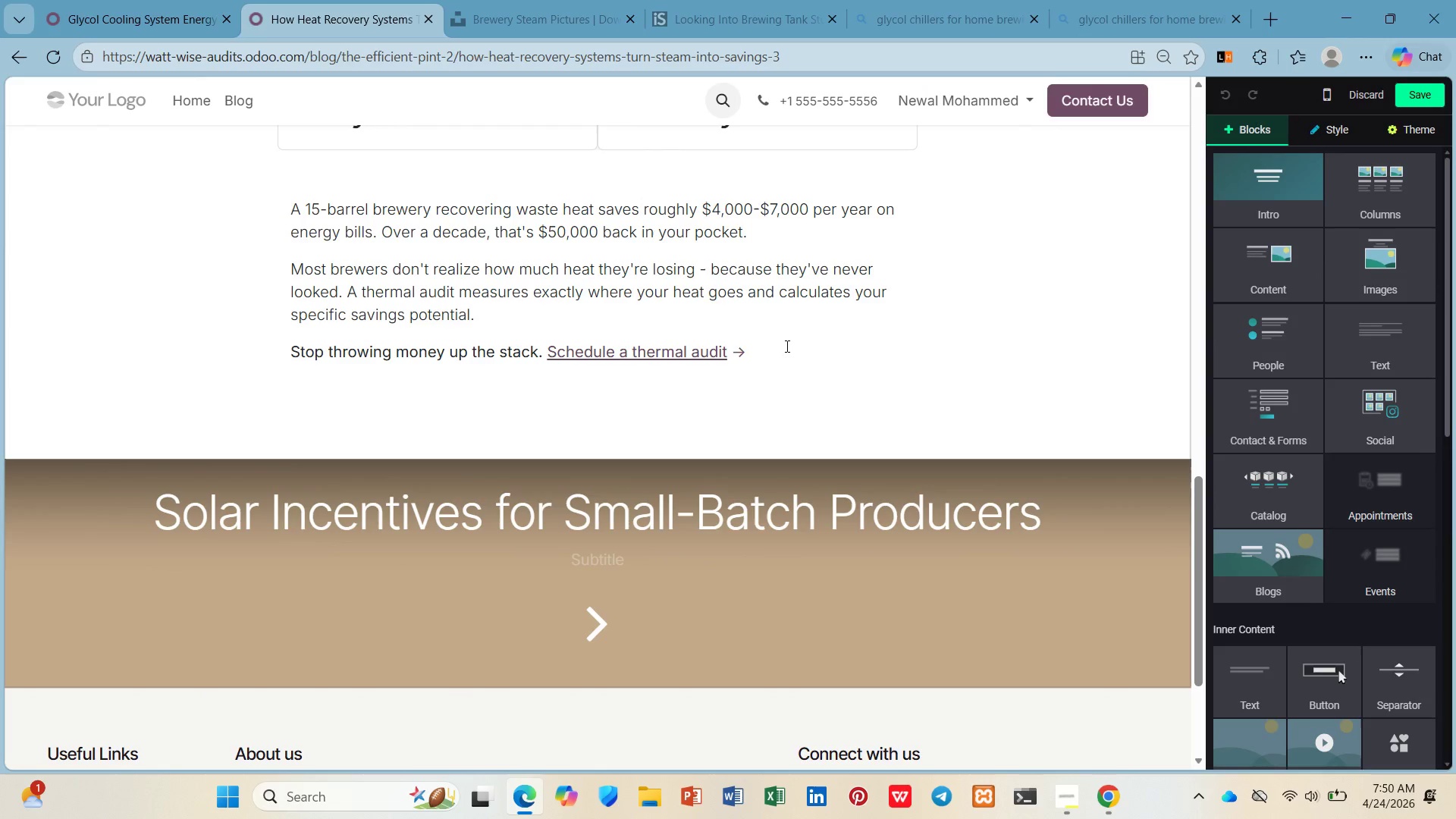 
left_click([786, 346])
 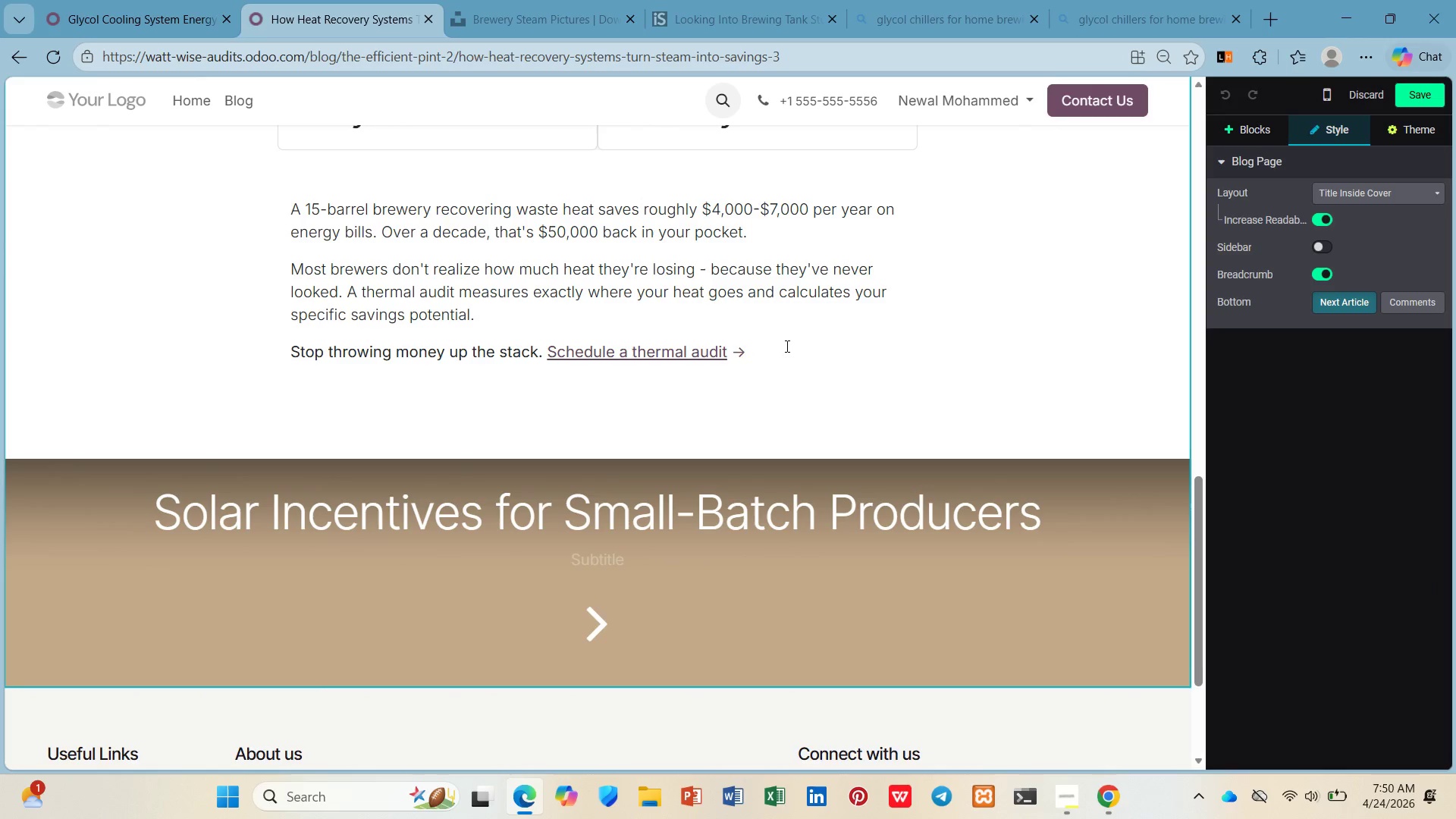 
key(Enter)
 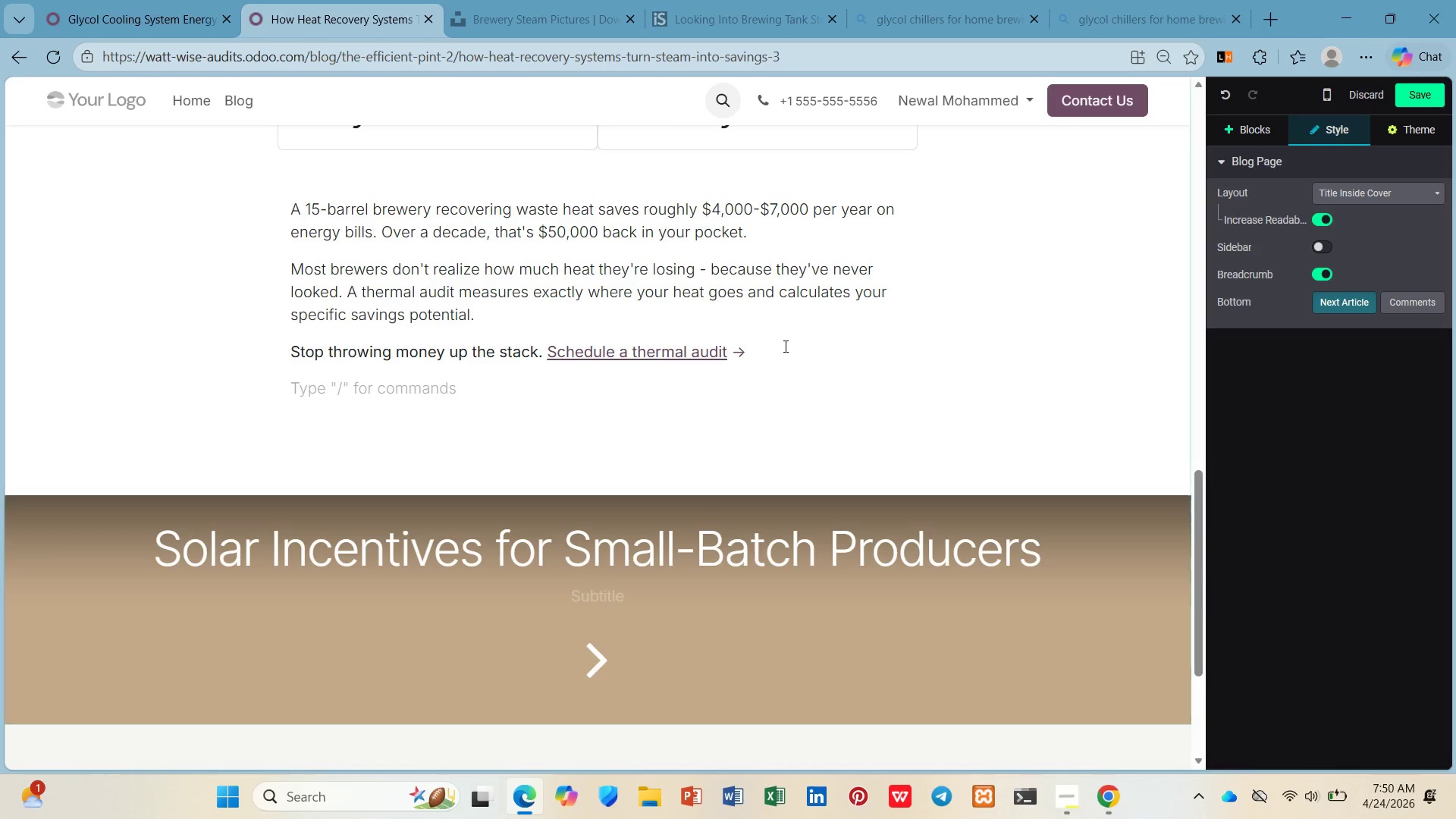 
key(Control+B)
 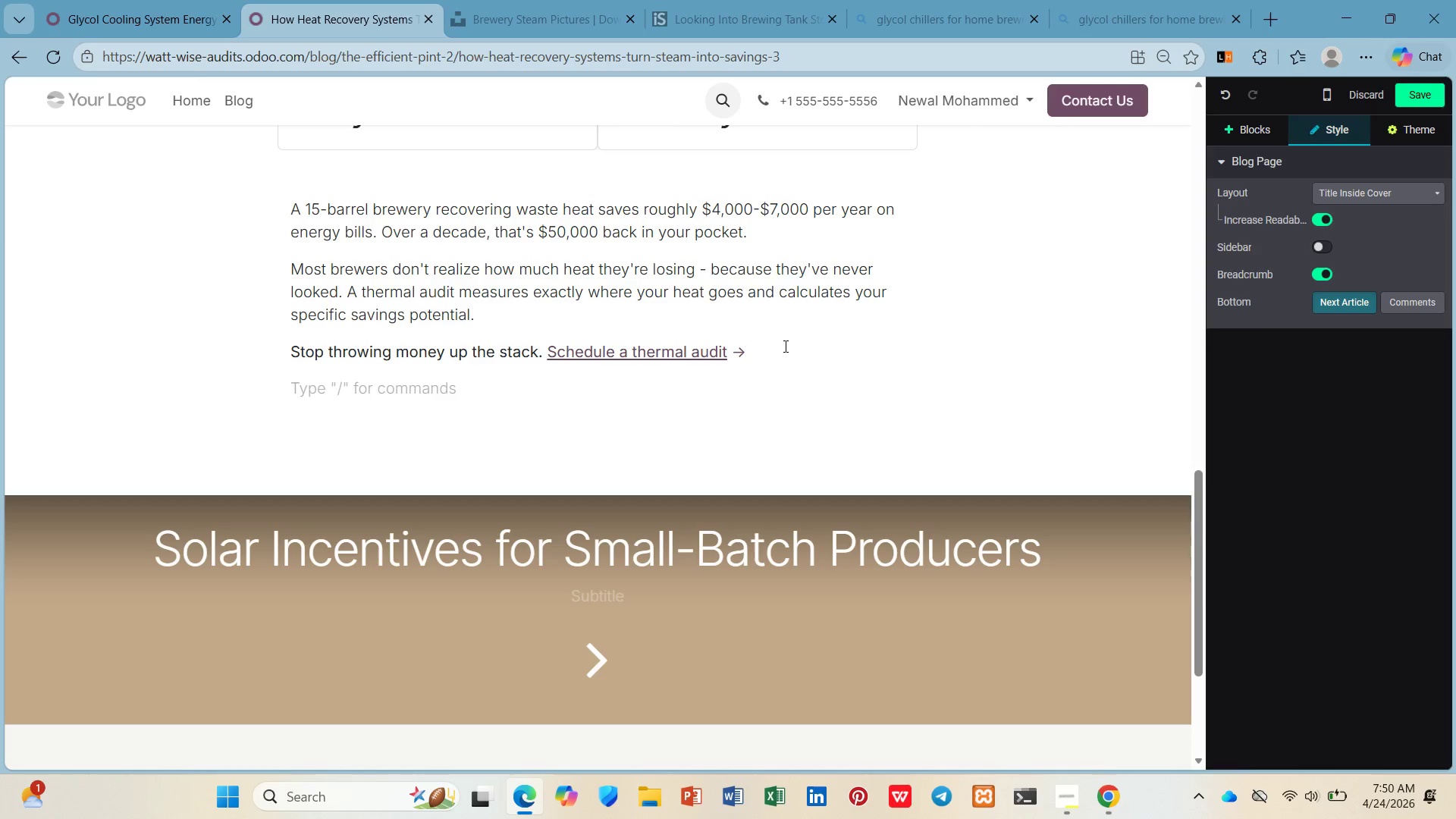 
key(Control+V)
 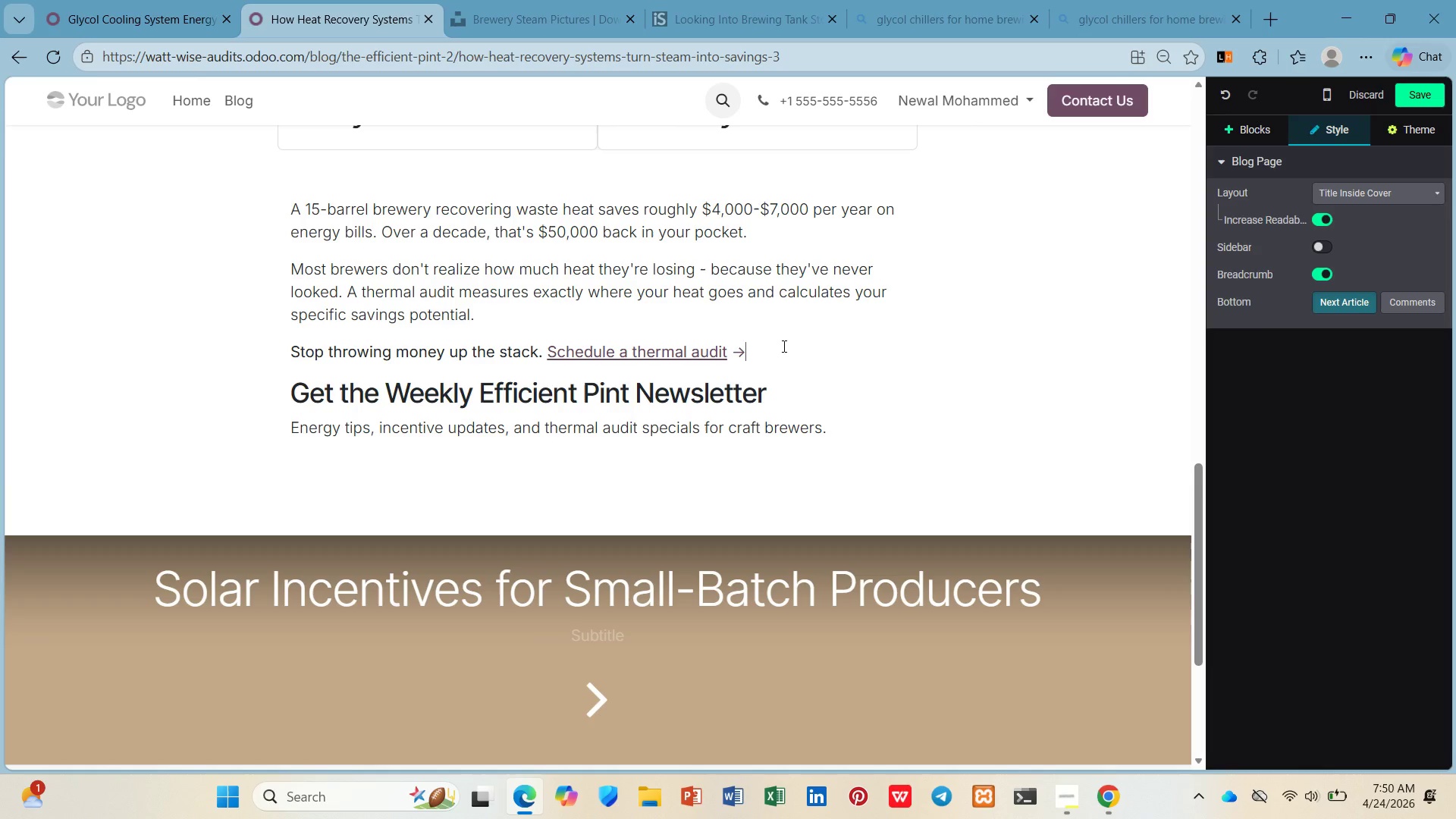 
left_click([784, 346])
 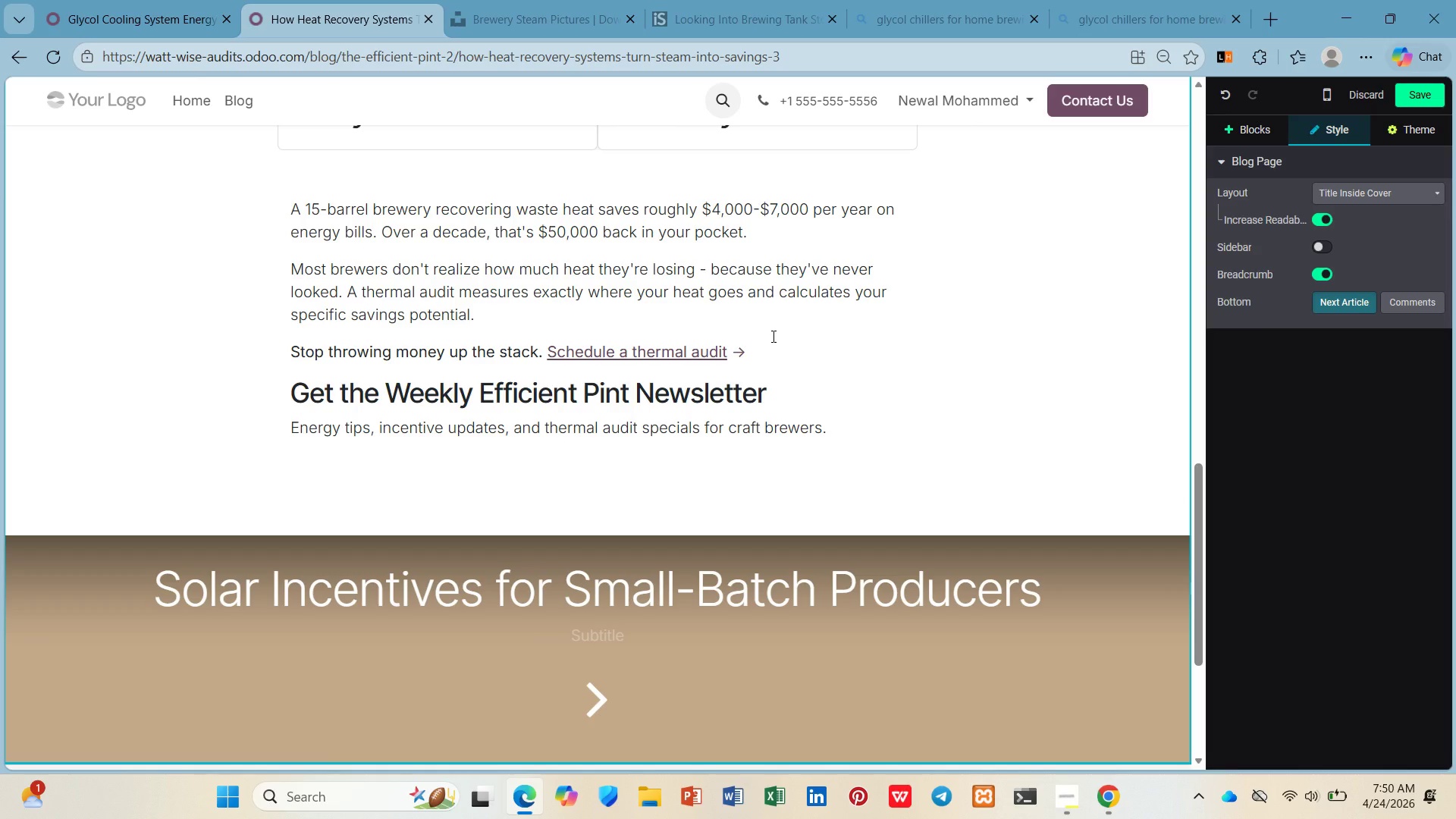 
key(Enter)
 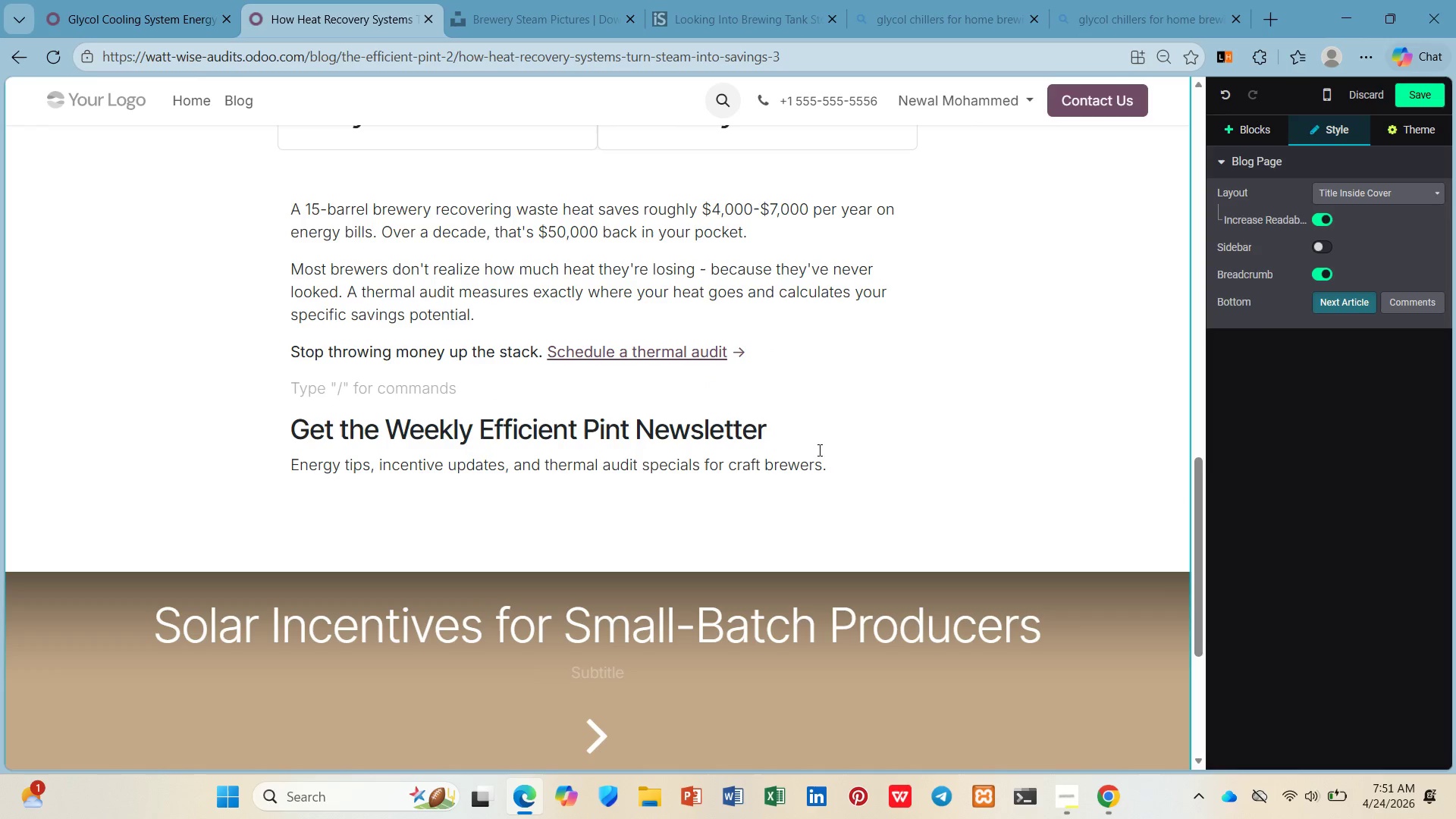 
left_click_drag(start_coordinate=[846, 457], to_coordinate=[847, 460])
 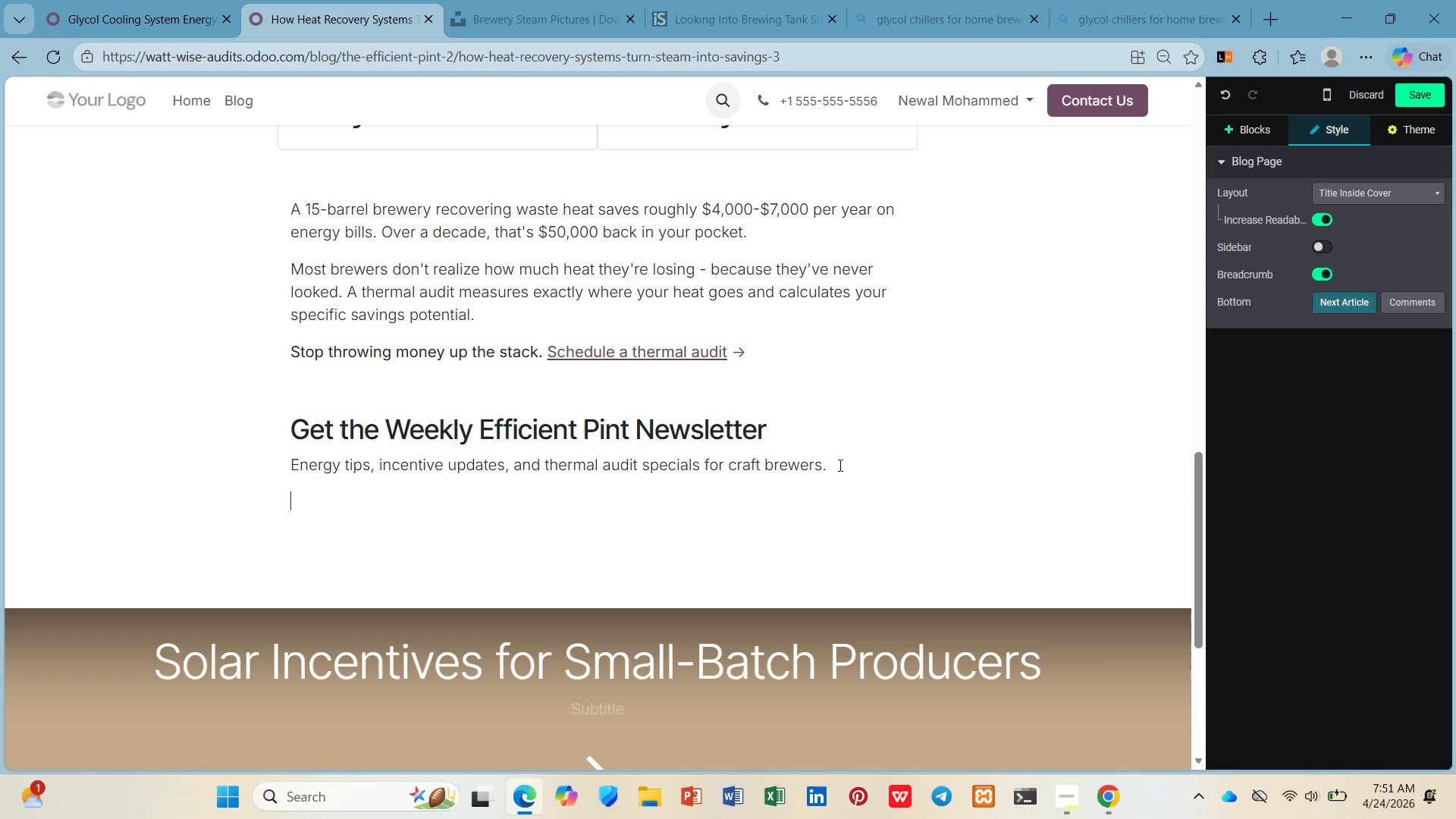 
key(Enter)
 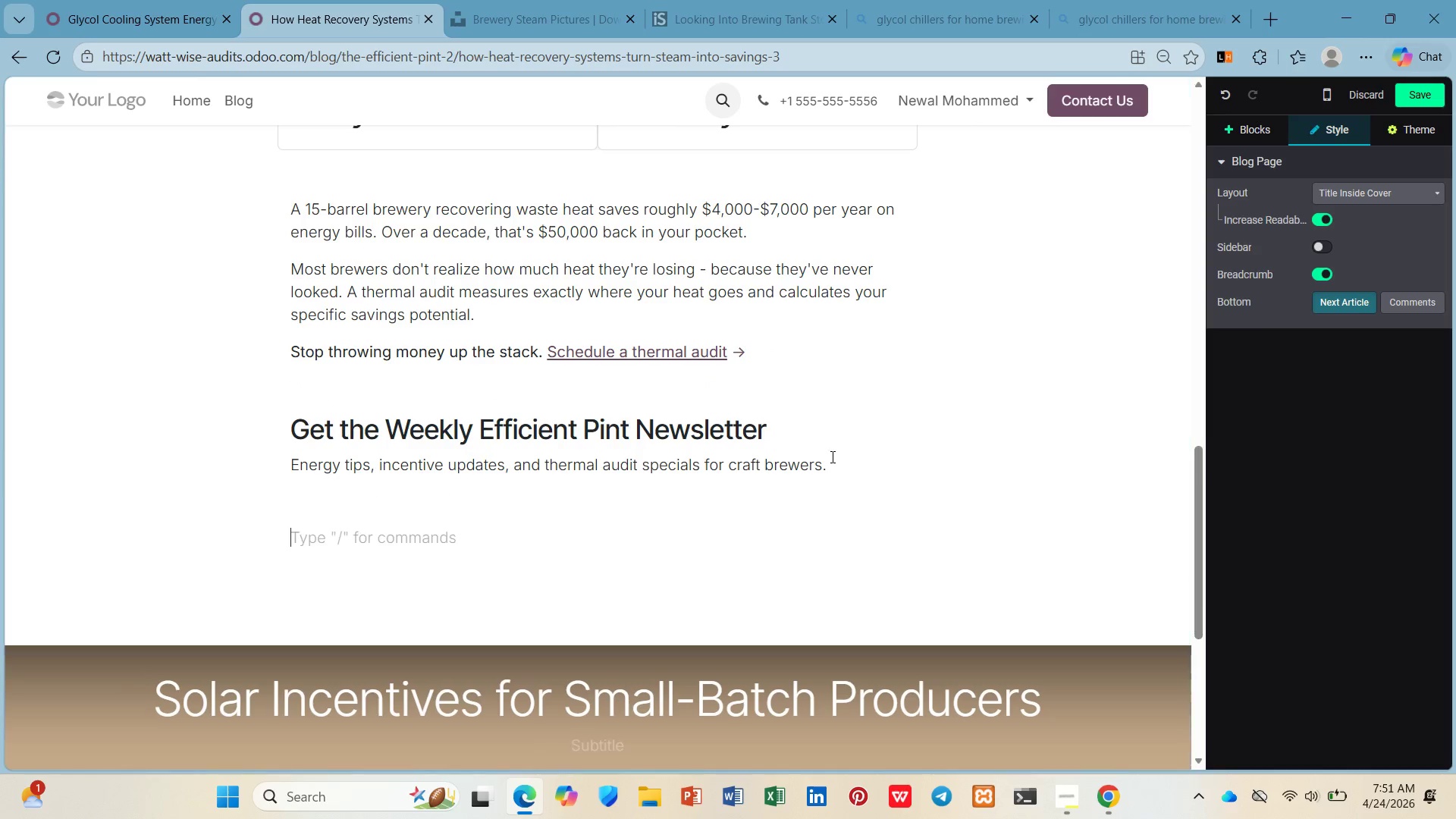 
key(Enter)
 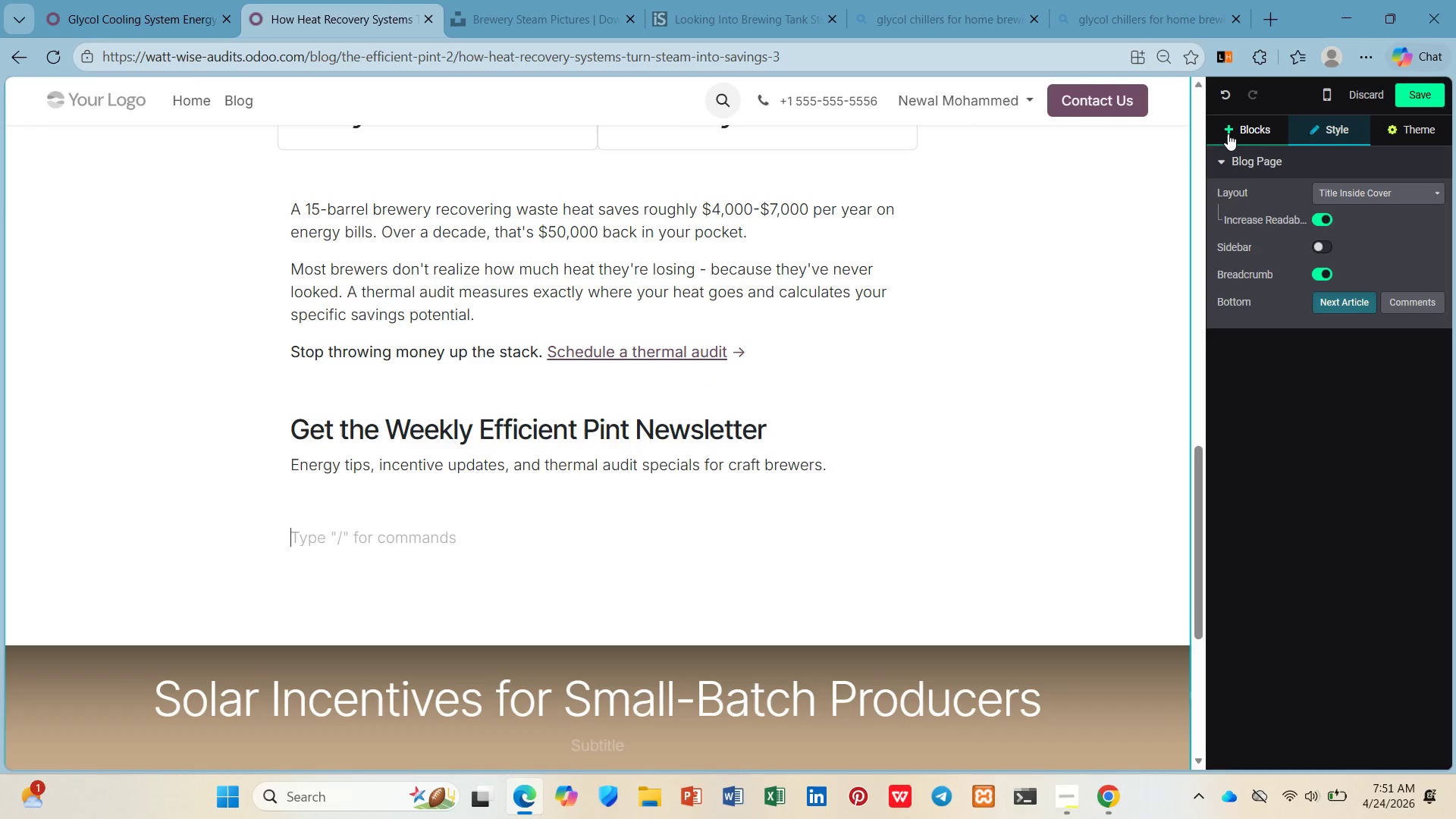 
left_click([1230, 129])
 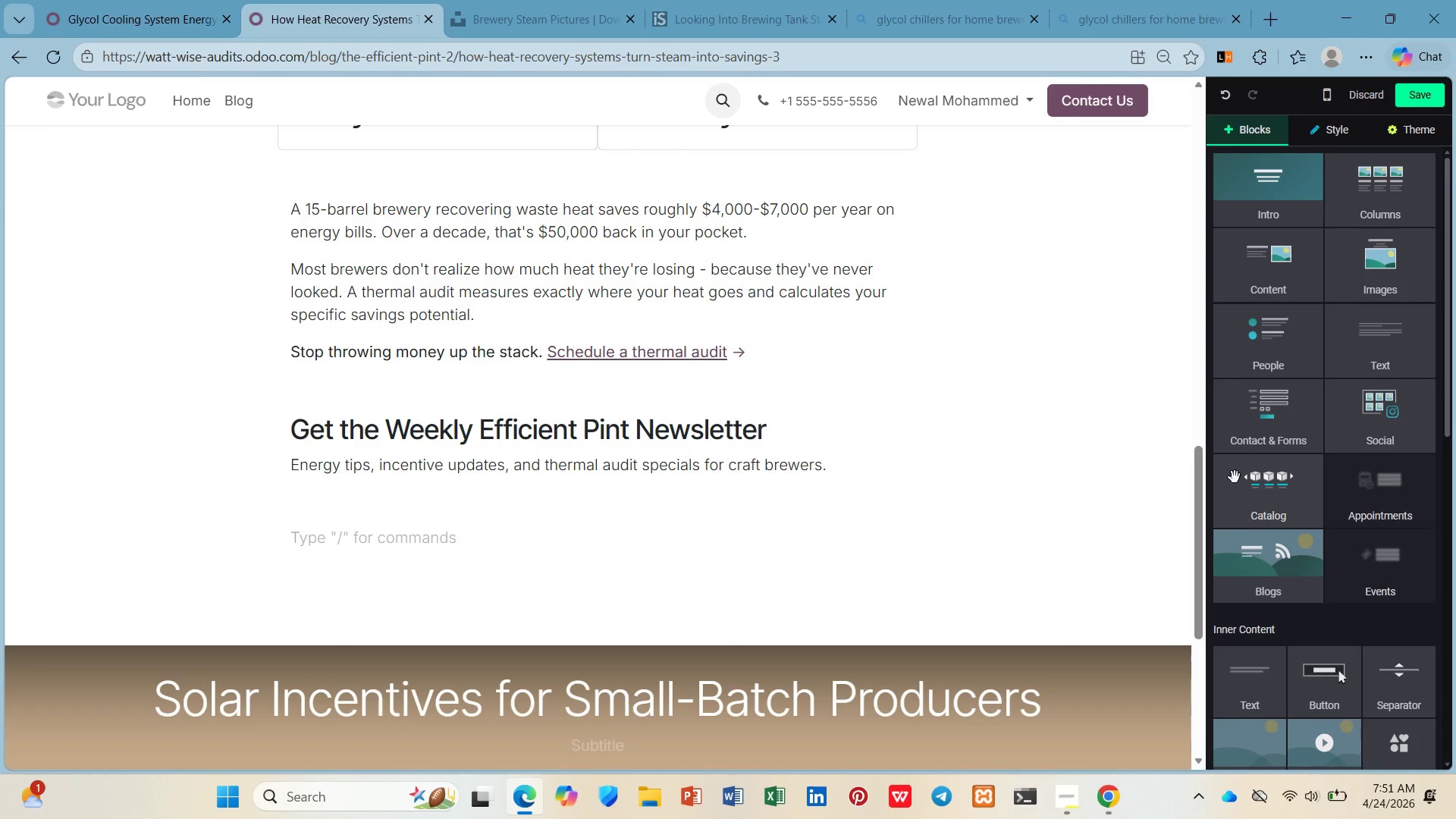 
scroll: coordinate [1235, 477], scroll_direction: down, amount: 4.0
 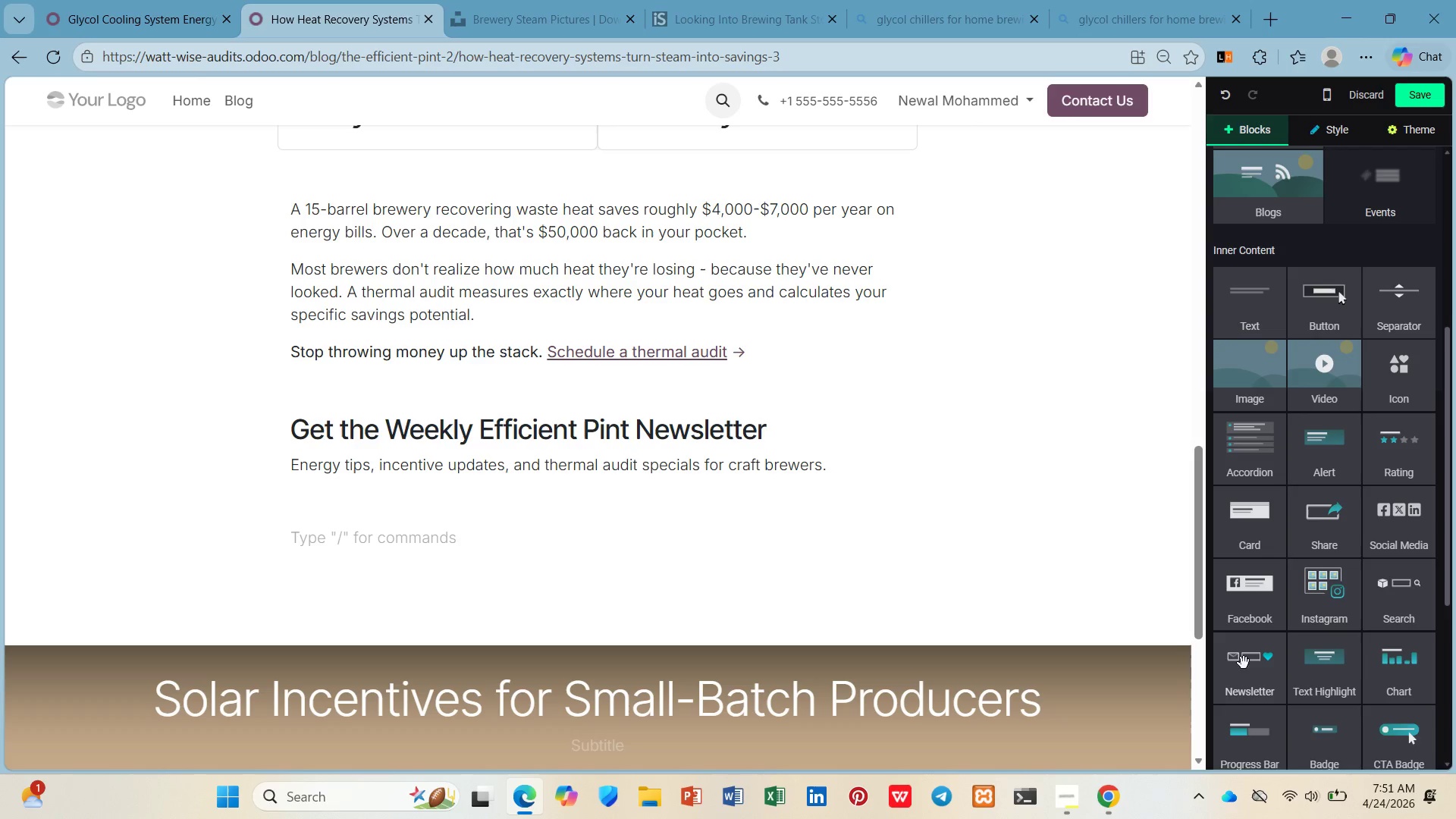 
left_click_drag(start_coordinate=[1244, 674], to_coordinate=[741, 496])
 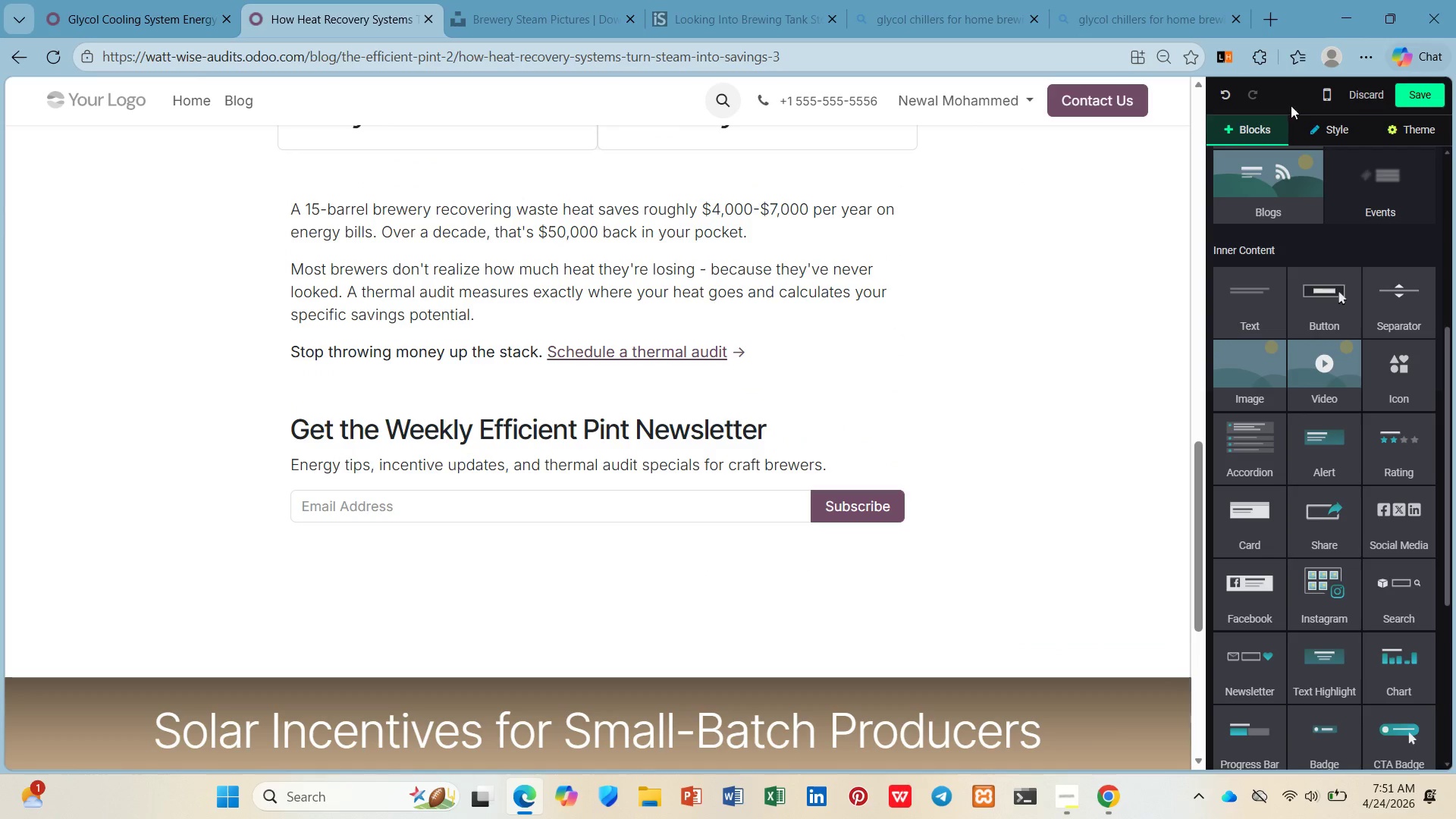 
left_click([1393, 93])
 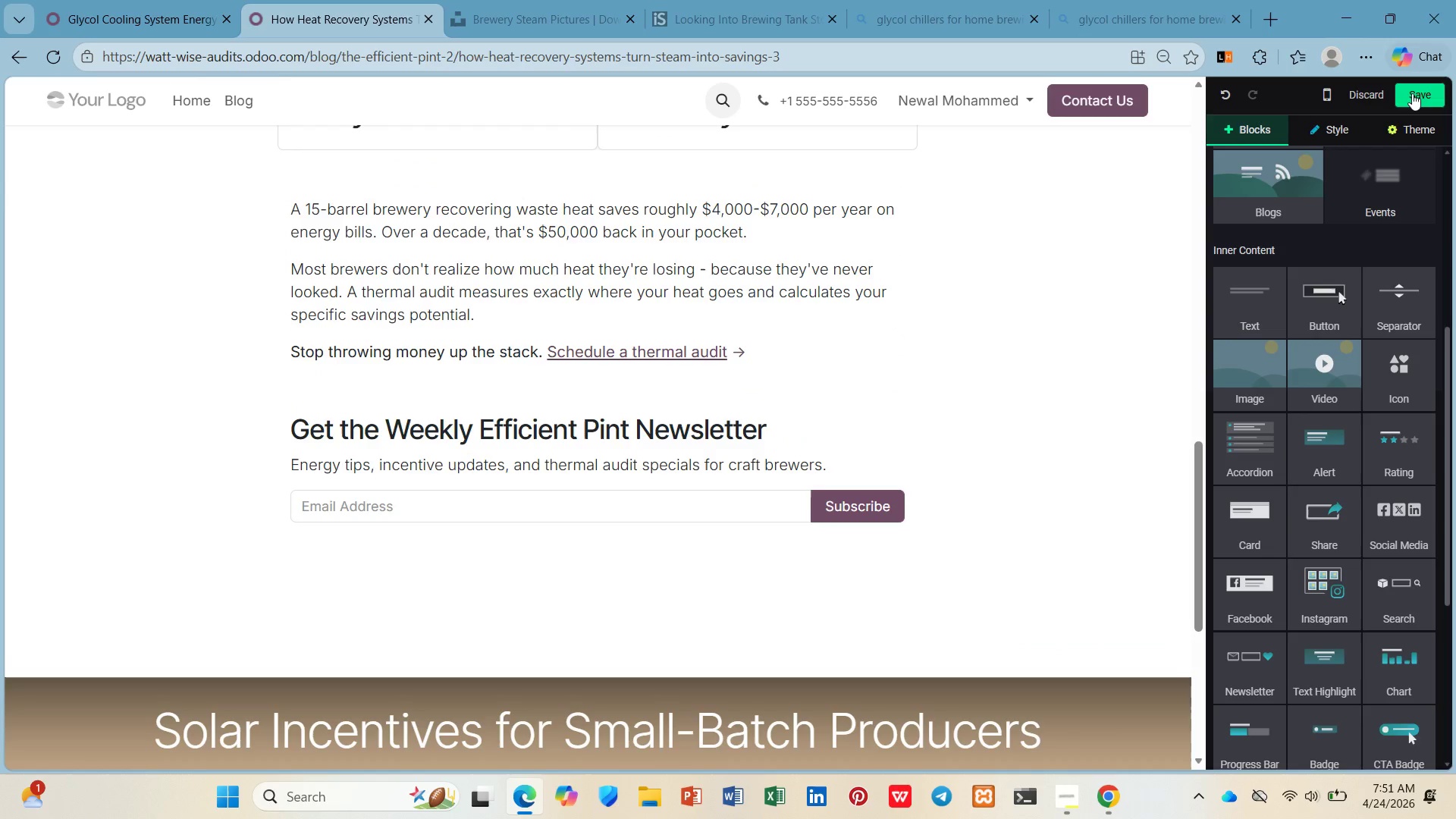 
left_click([1412, 93])
 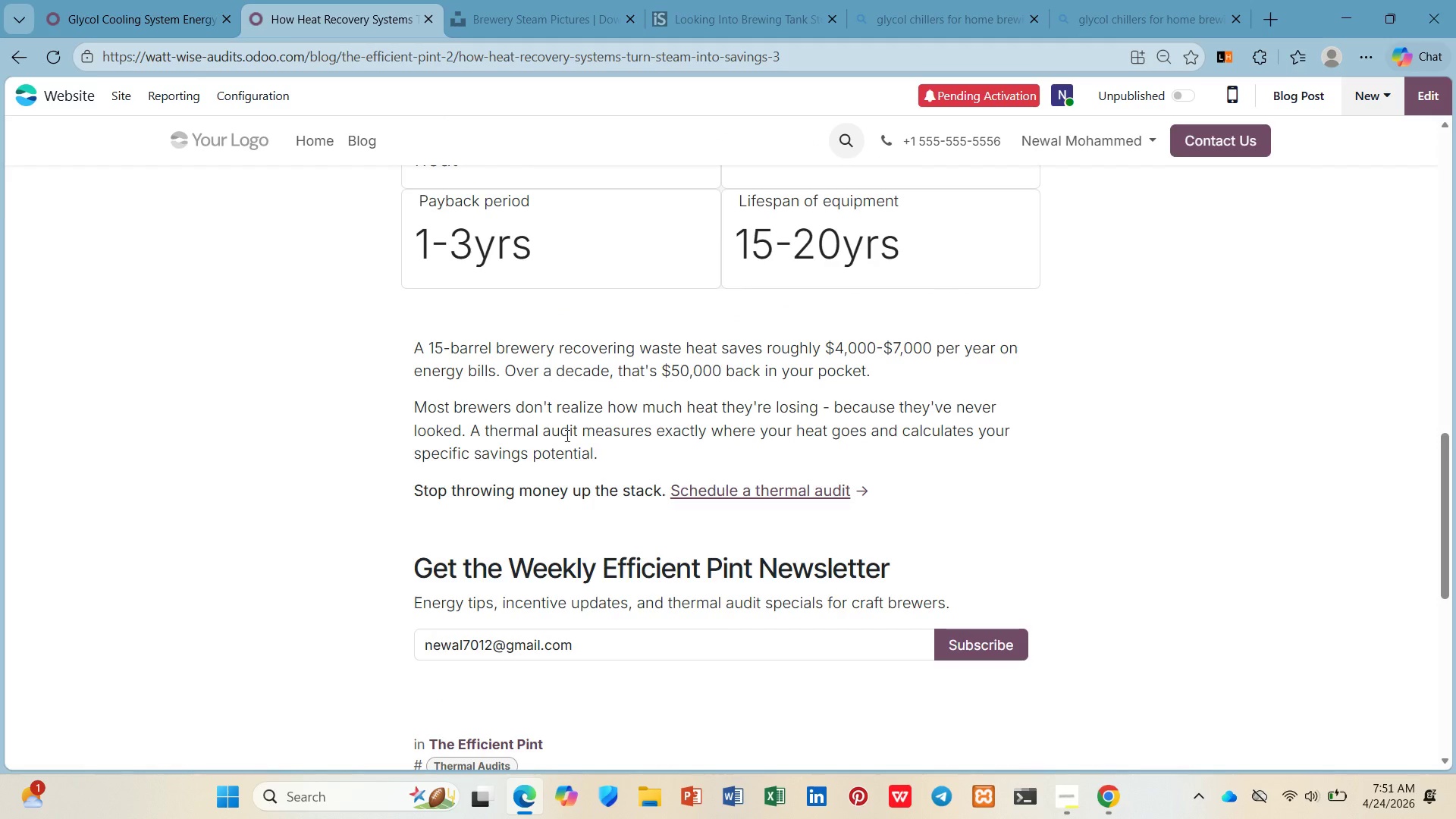 
scroll: coordinate [187, 318], scroll_direction: up, amount: 3.0
 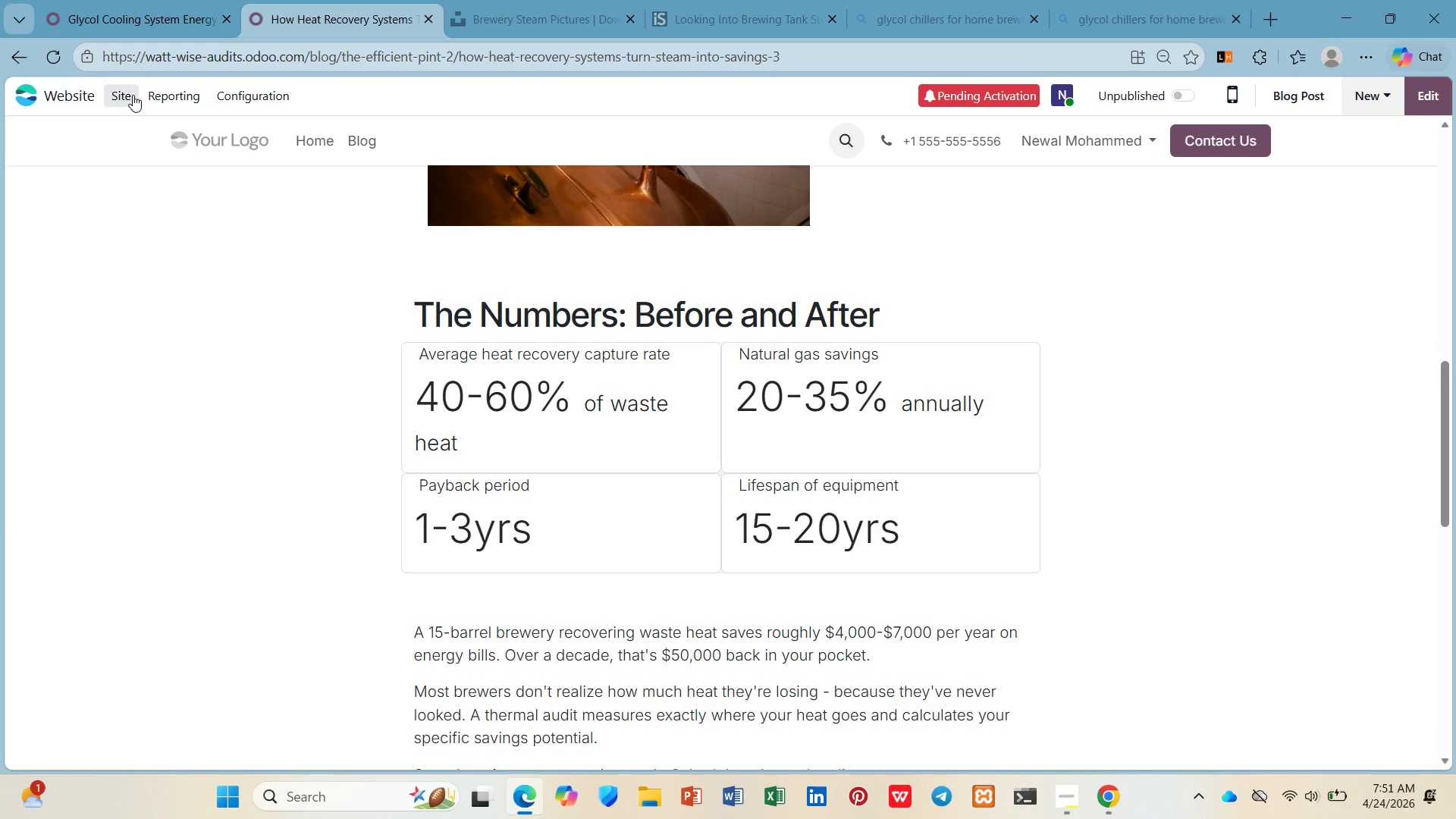 
left_click([131, 95])
 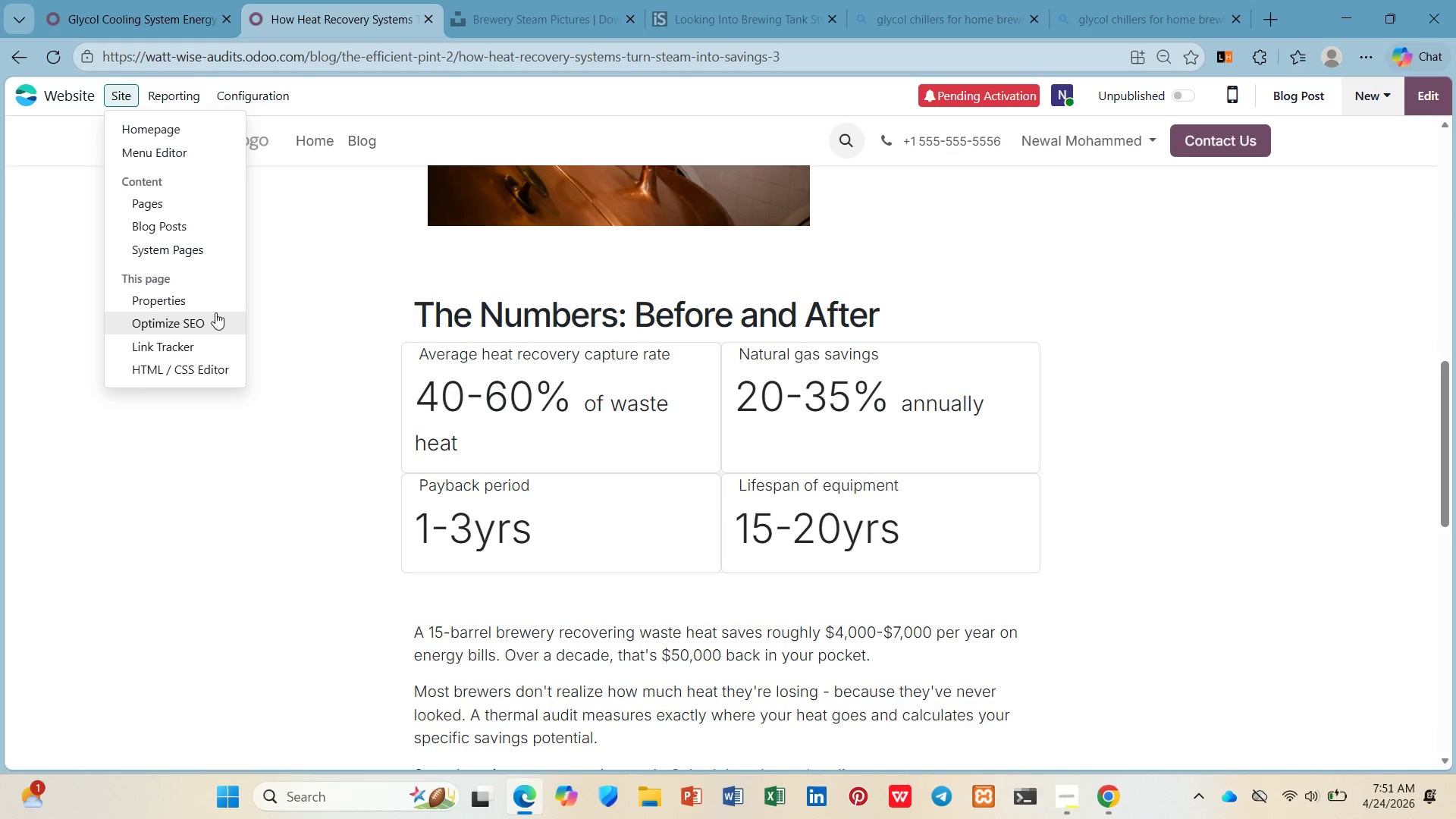 
left_click([215, 312])
 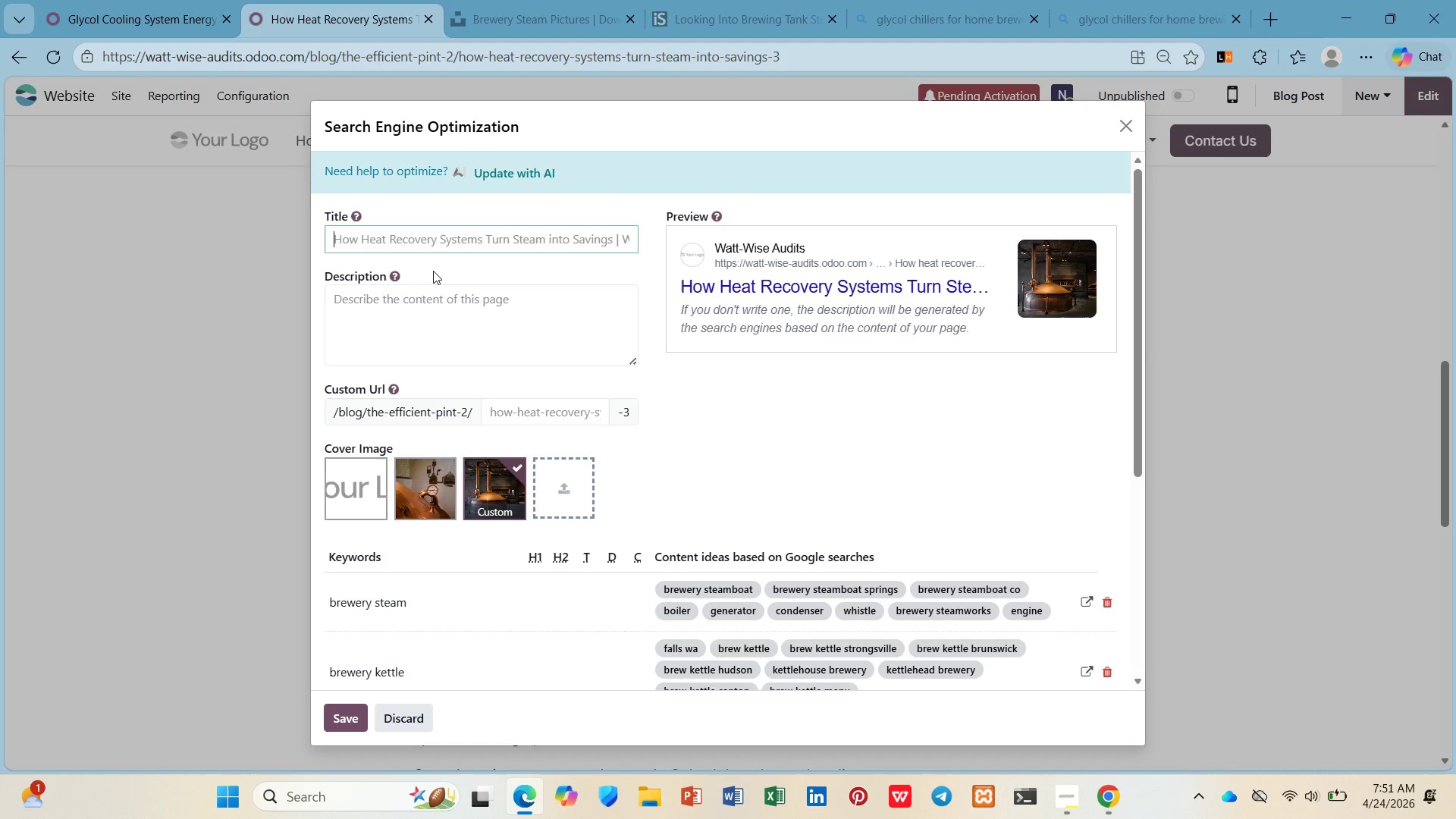 
type(Hea )
key(Backspace)
type(t Recovery Systems fo r)
key(Backspace)
key(Backspace)
type(r cra)
key(Backspace)
key(Backspace)
key(Backspace)
type(Craft Bree)
key(Backspace)
type(weries | Watt )
key(Backspace)
type(-Wise)
 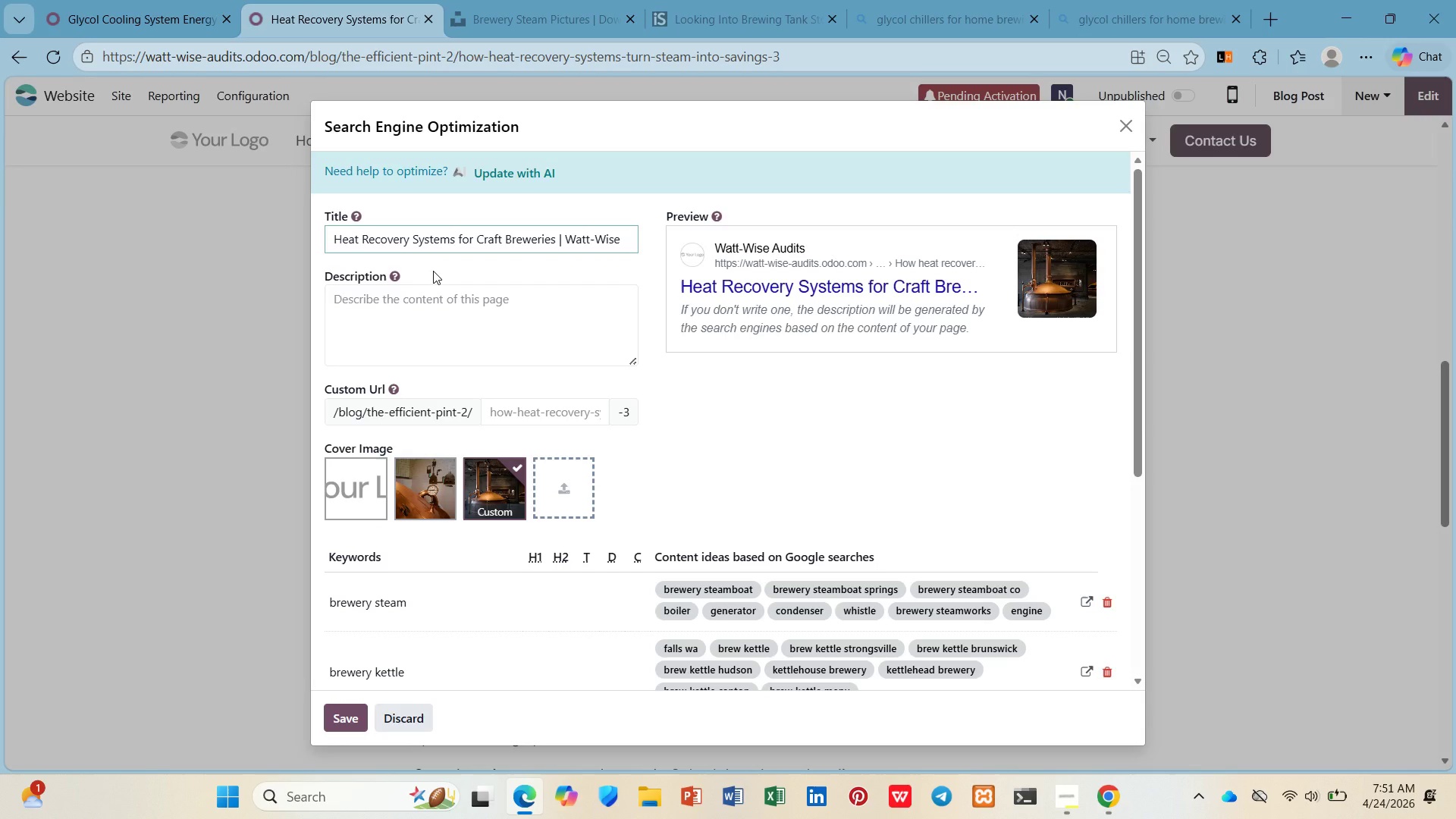 
left_click([437, 303])
 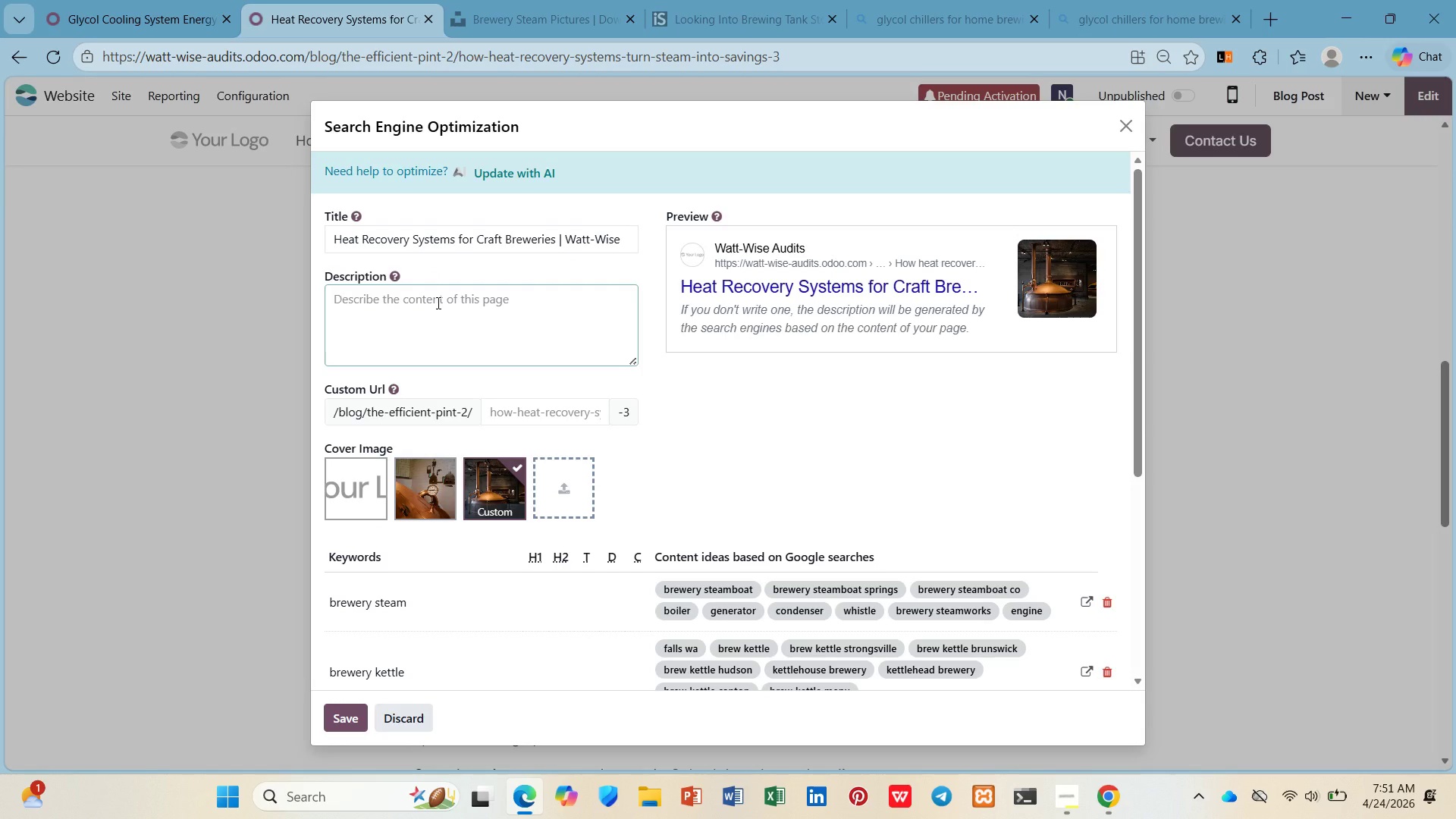 
type(Waste heat recovery sasves $4,000-)
 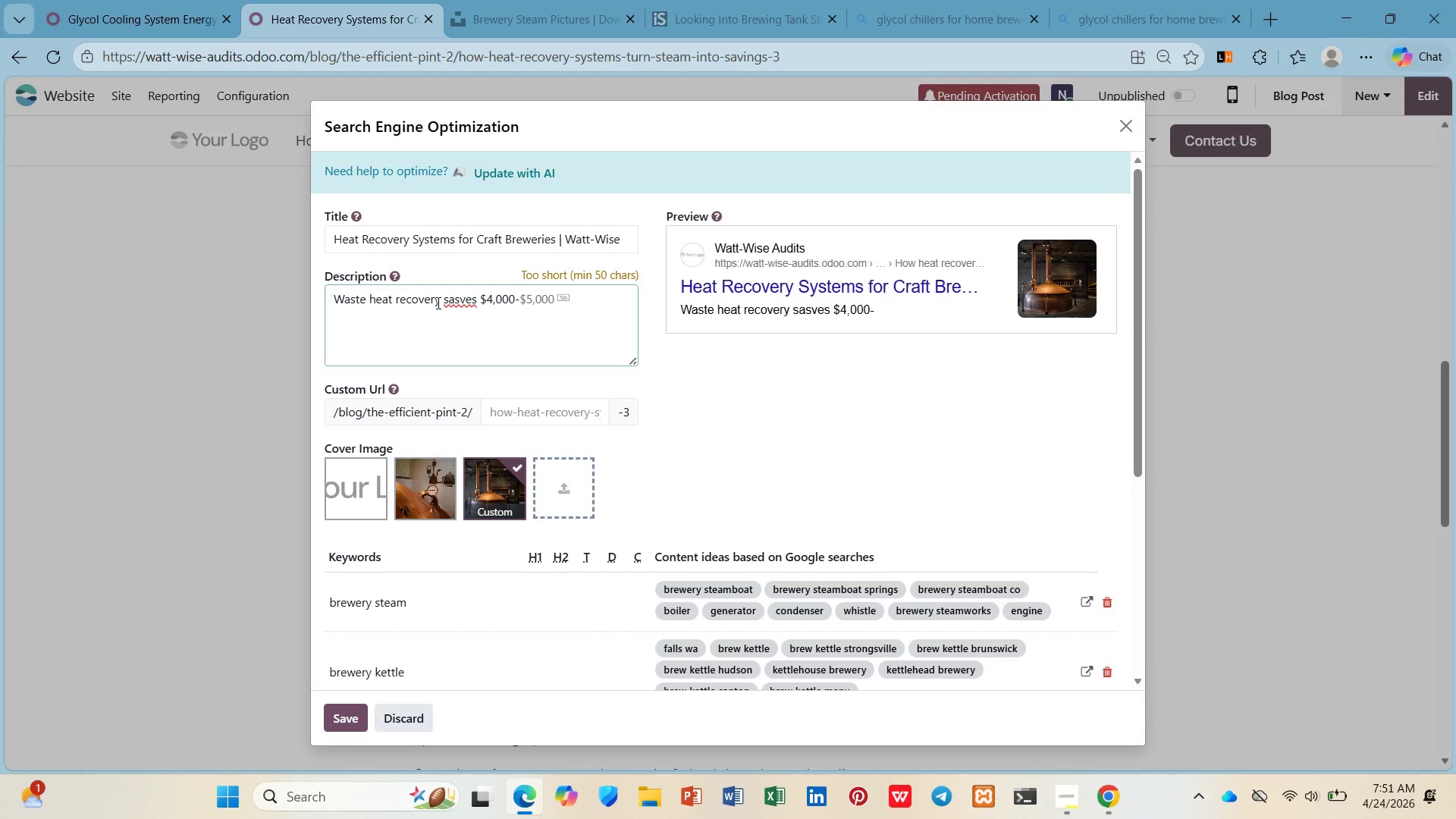 
hold_key(key=ArrowLeft, duration=0.72)
 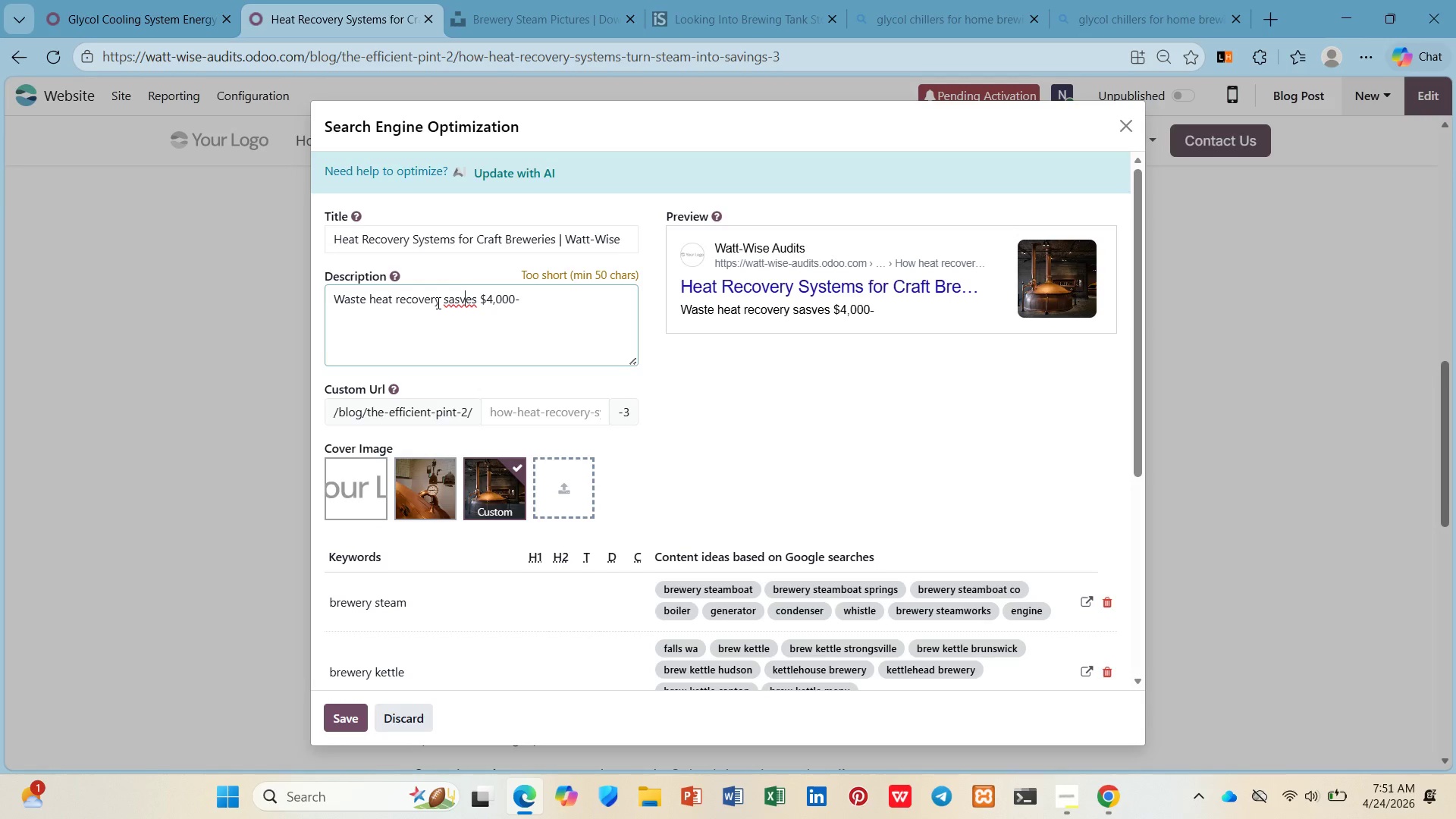 
key(ArrowLeft)
 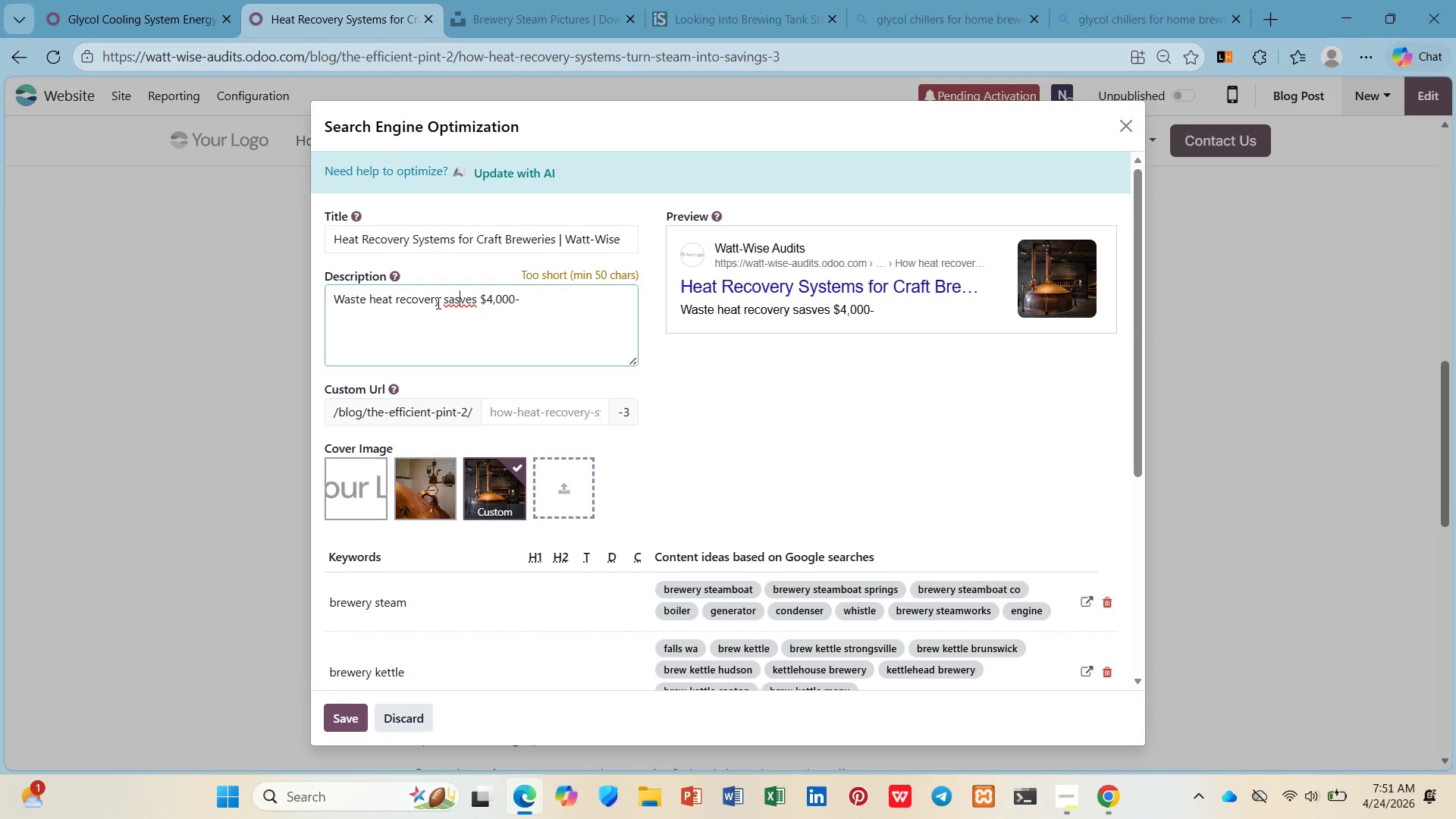 
key(ArrowLeft)
 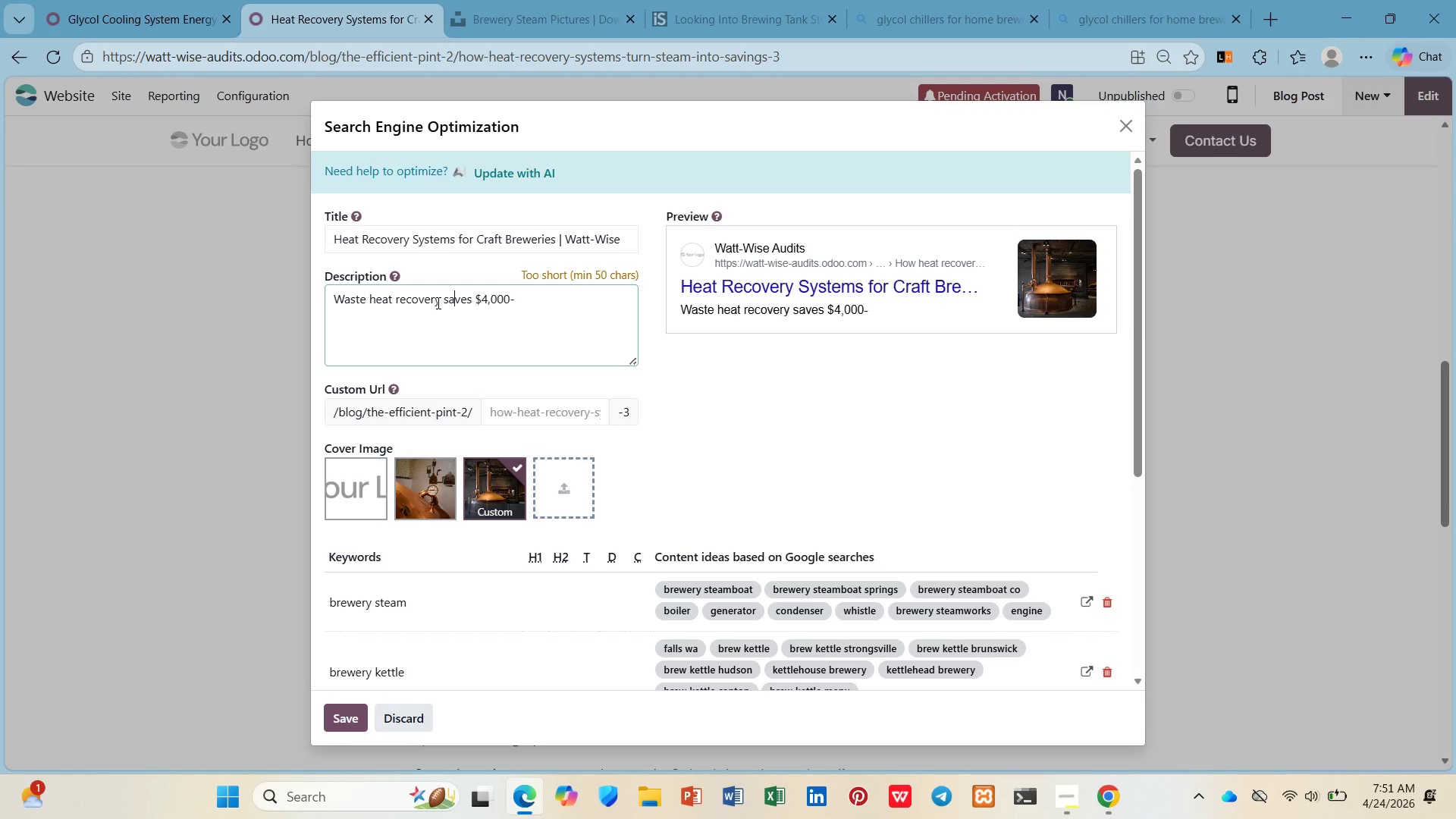 
key(Backspace)
 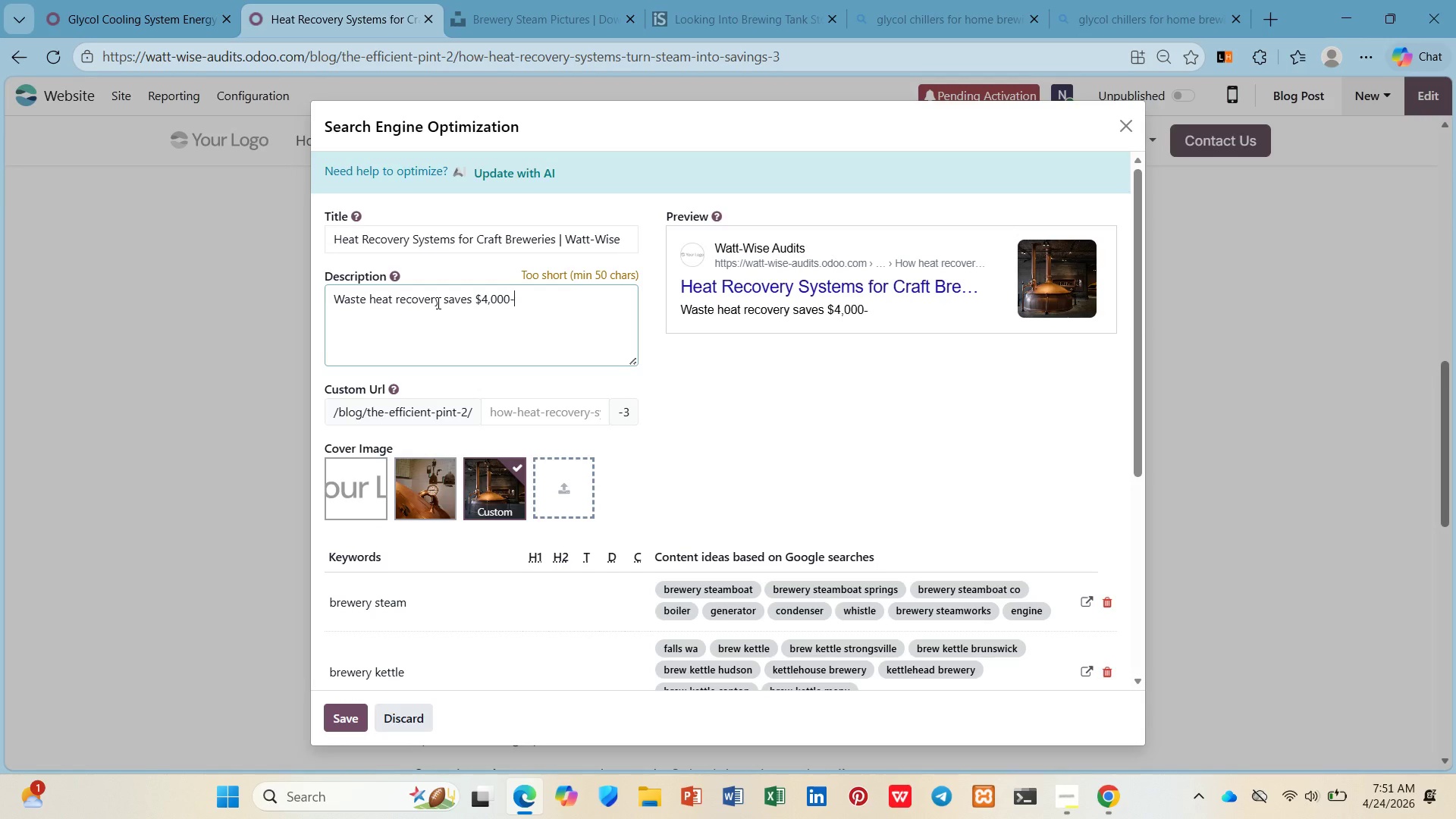 
key(ArrowDown)
 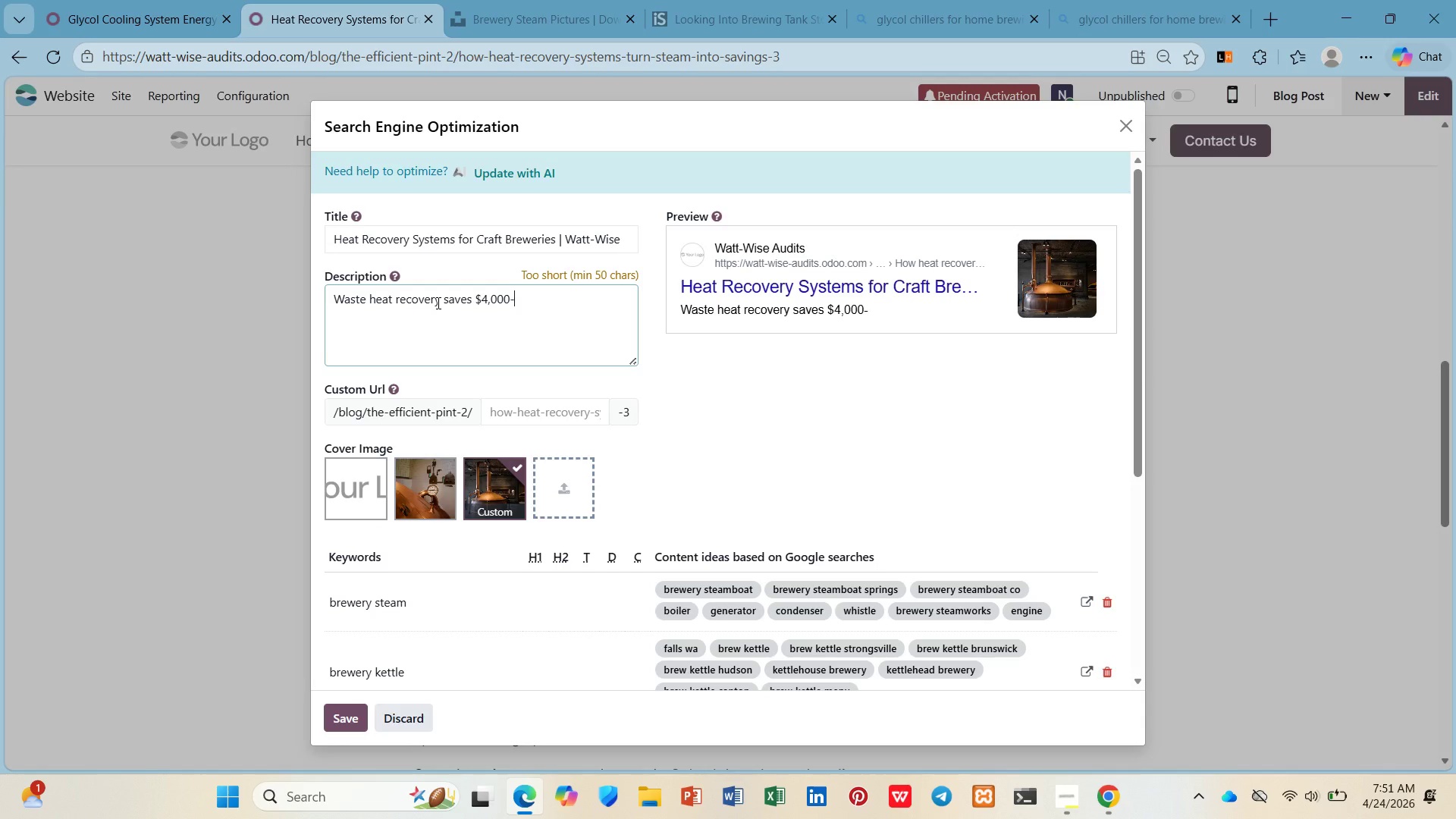 
type($7,000 na)
key(Backspace)
type(a)
key(Backspace)
key(Backspace)
type(annually for 15-barel breweries. )
 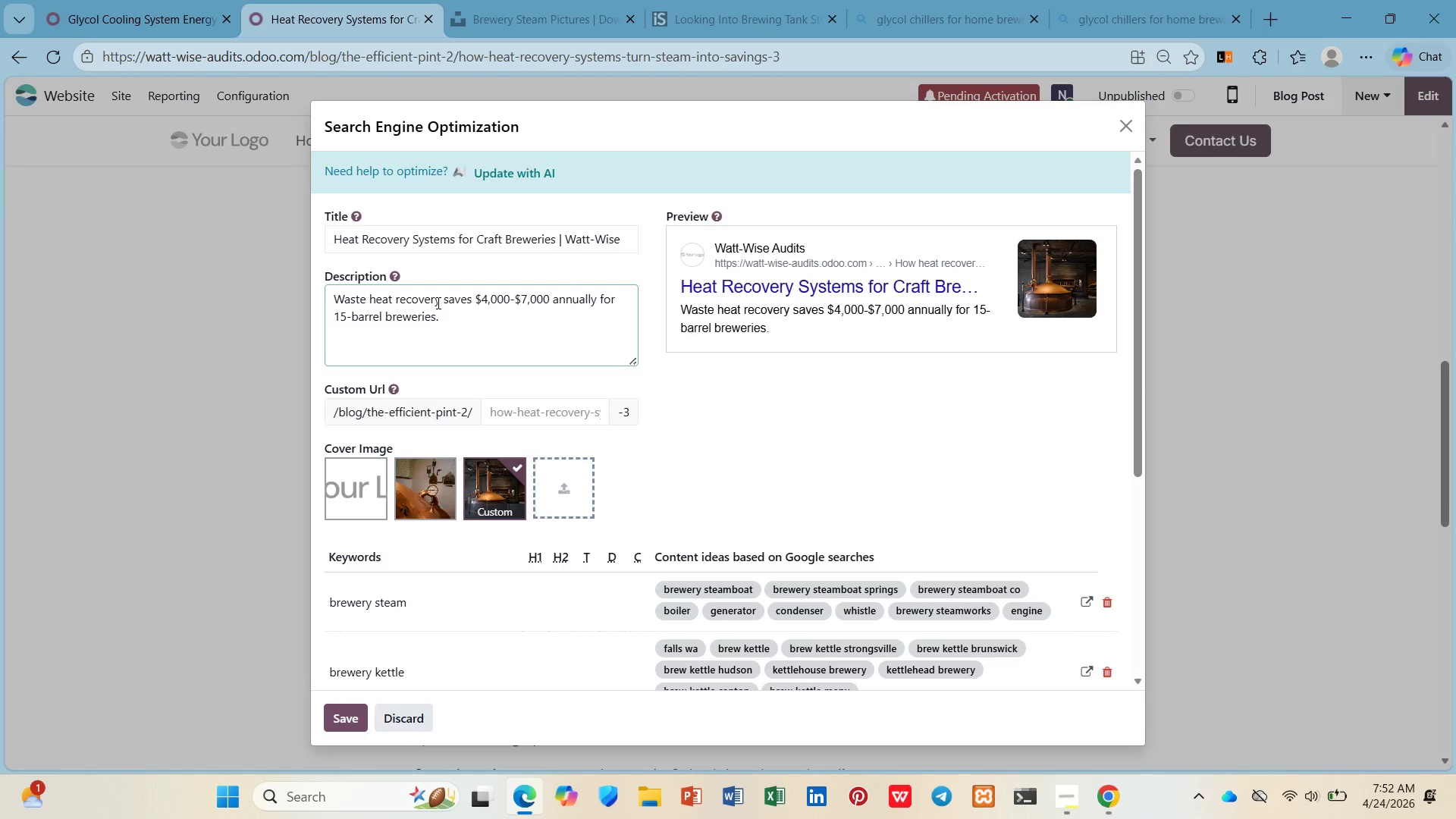 
hold_key(key=ShiftLeft, duration=1.73)
 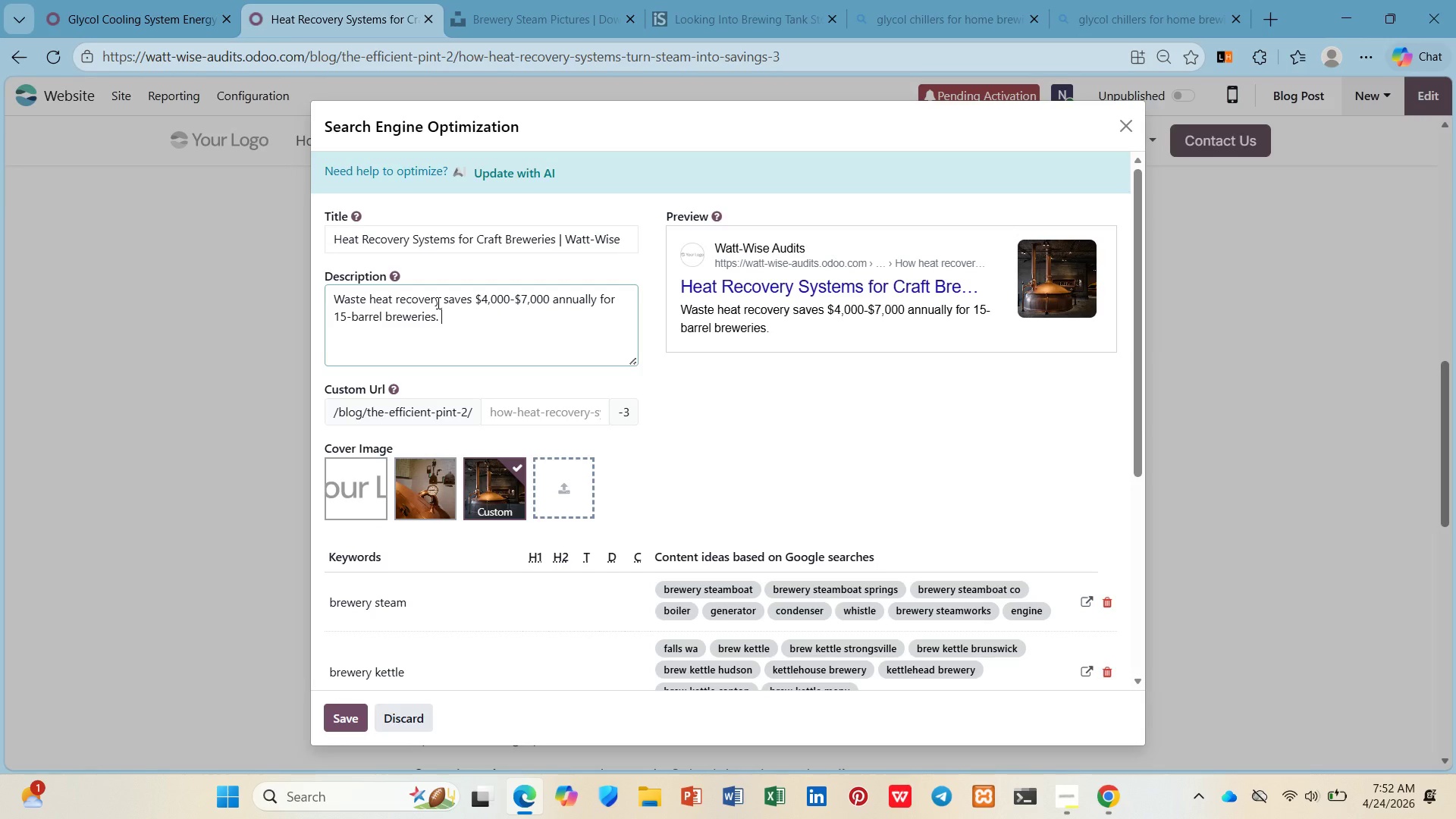 
type(Payback periods of 1-3 years. Schedule a thermal audit.)
 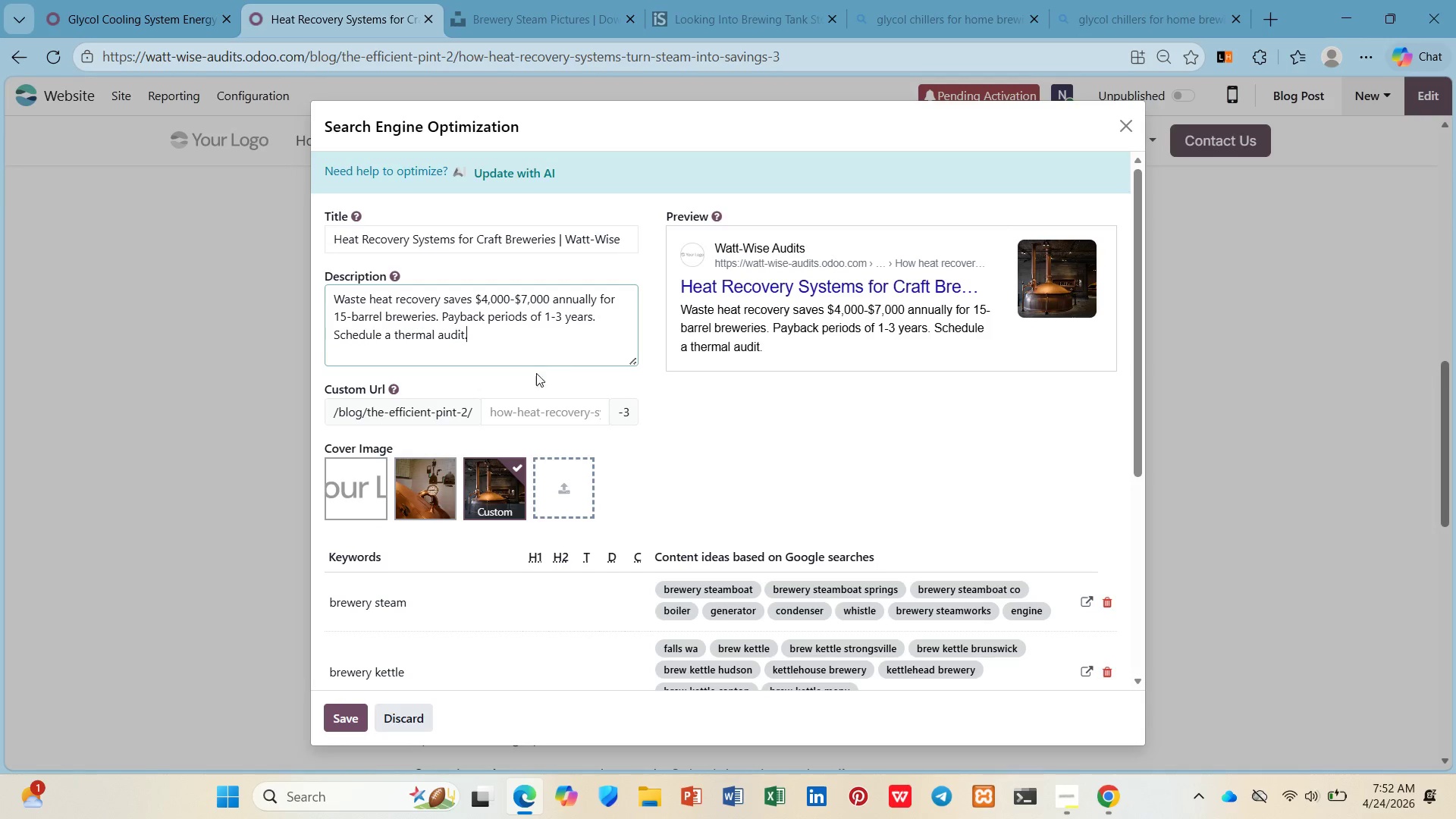 
left_click([541, 401])
 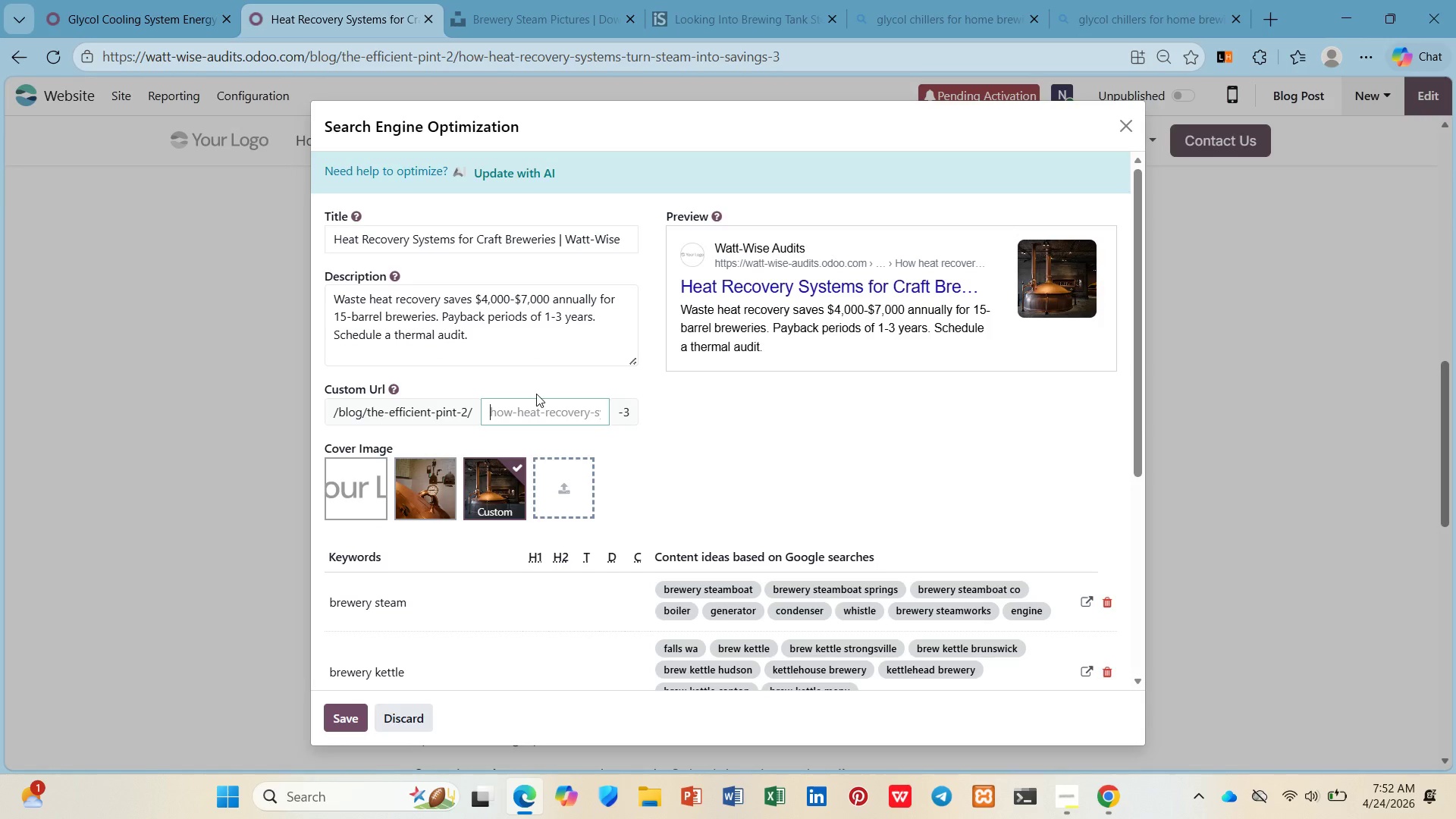 
type(heat recovery systems breweries)
 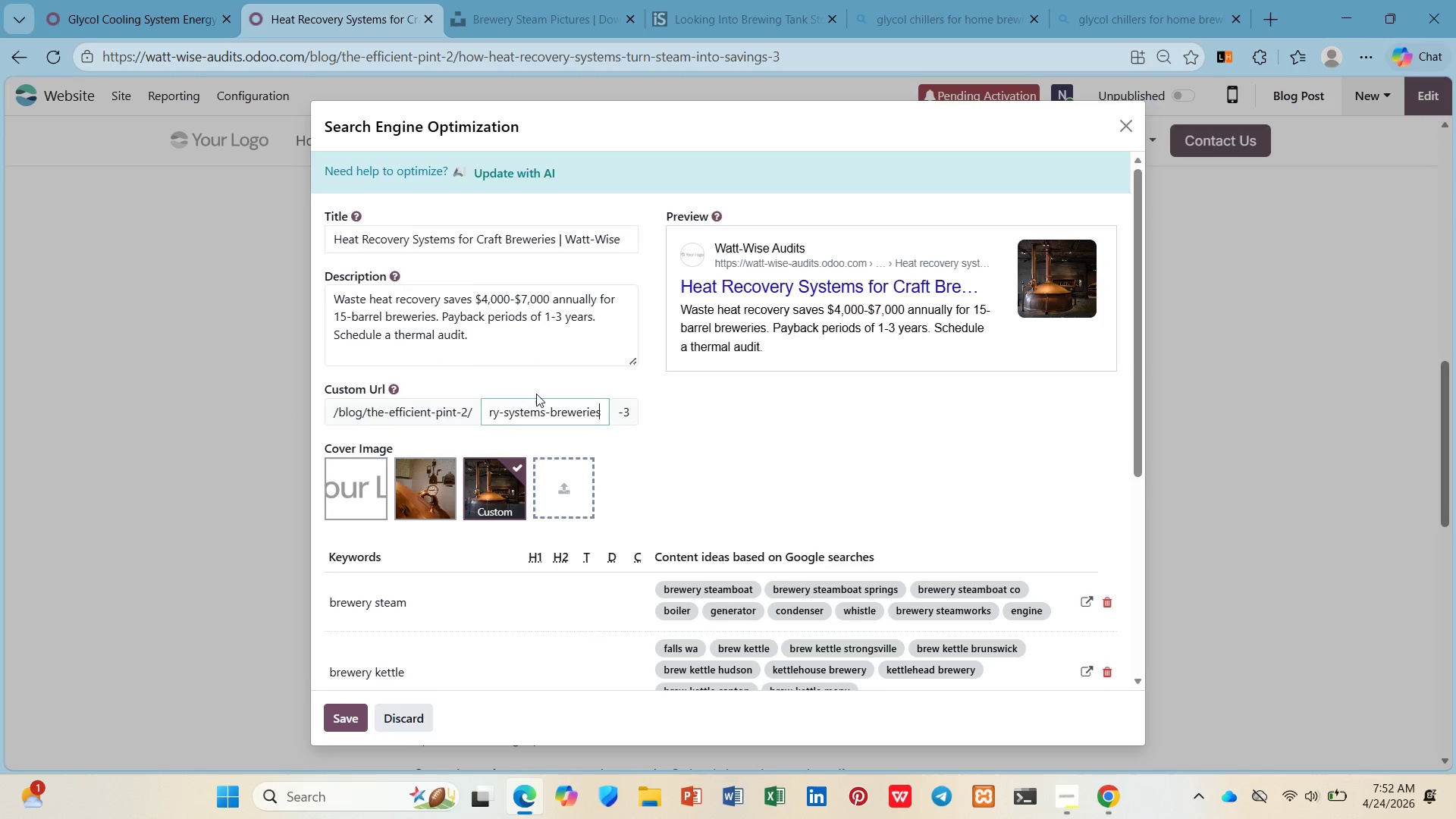 
scroll: coordinate [388, 644], scroll_direction: down, amount: 6.0
 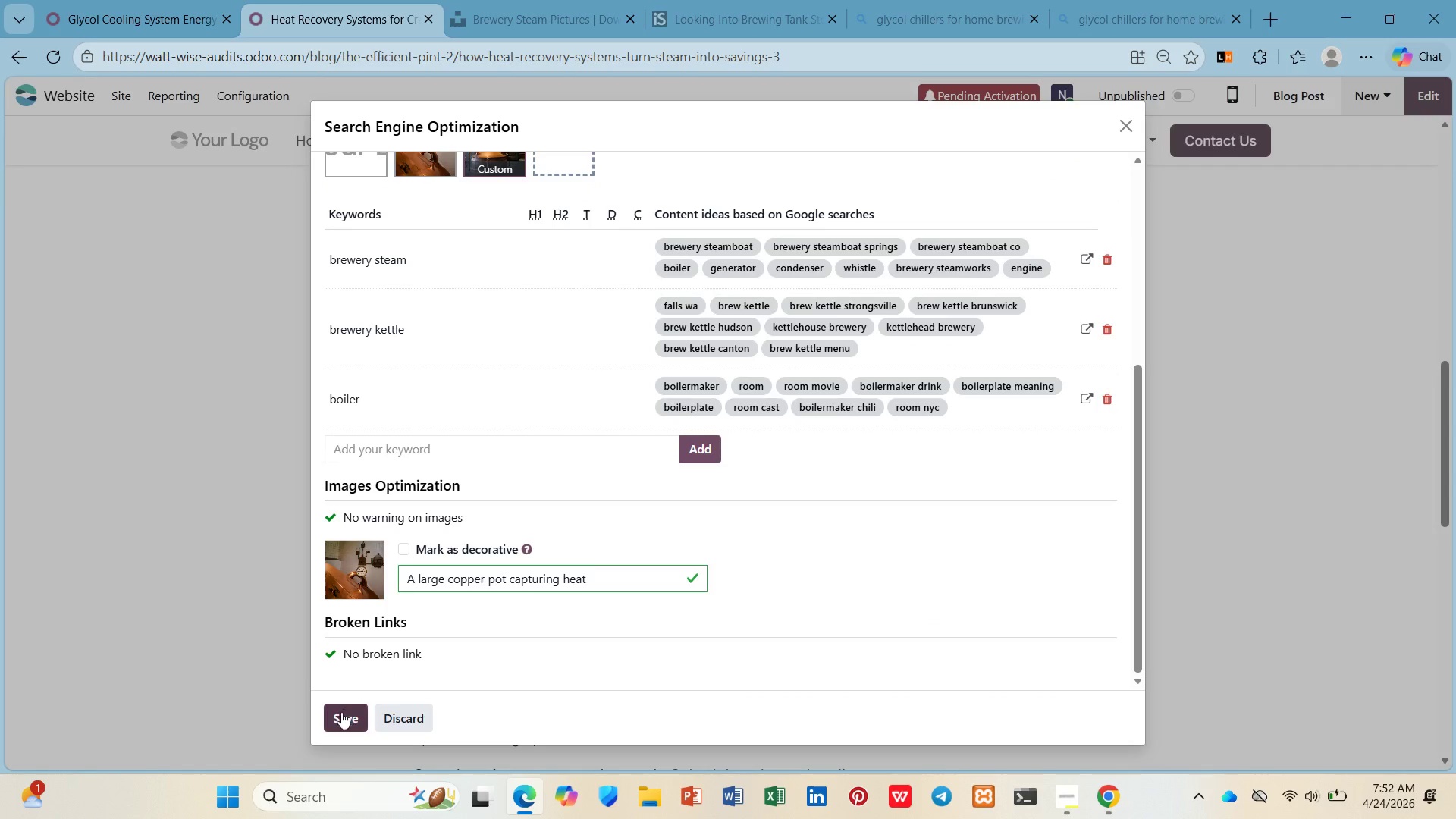 
left_click([341, 712])
 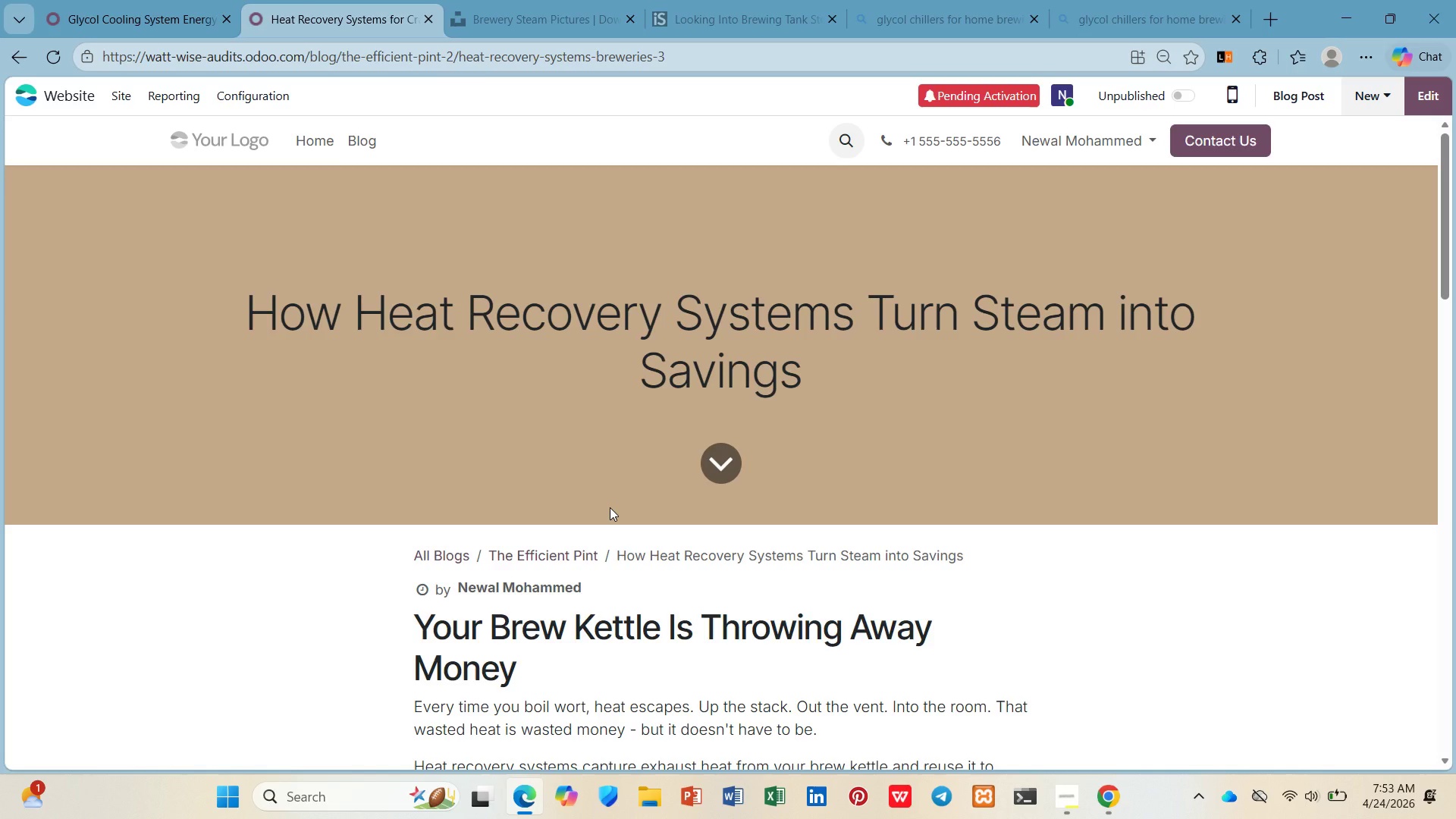 
wait(11.55)
 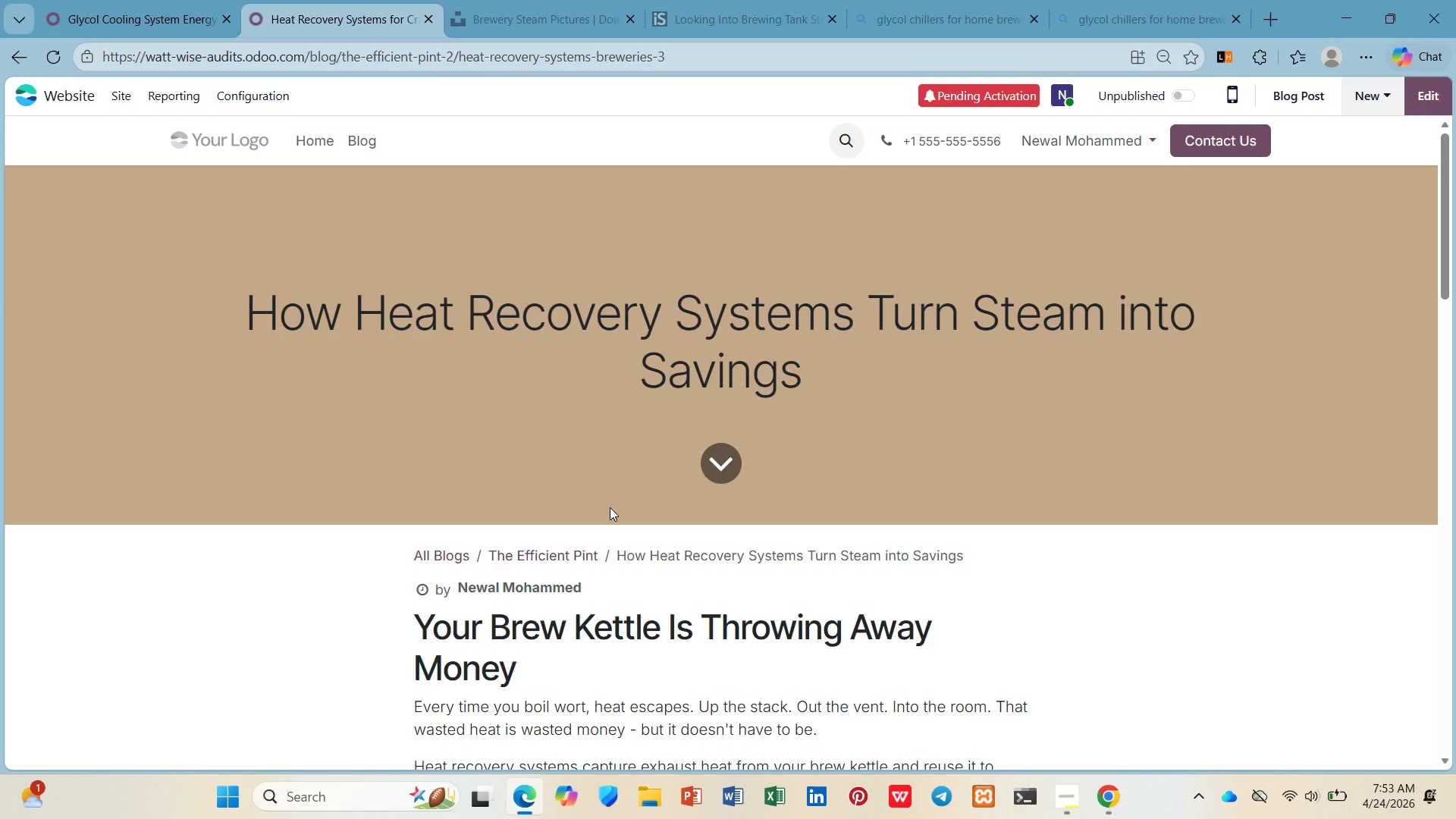 
left_click([133, 100])
 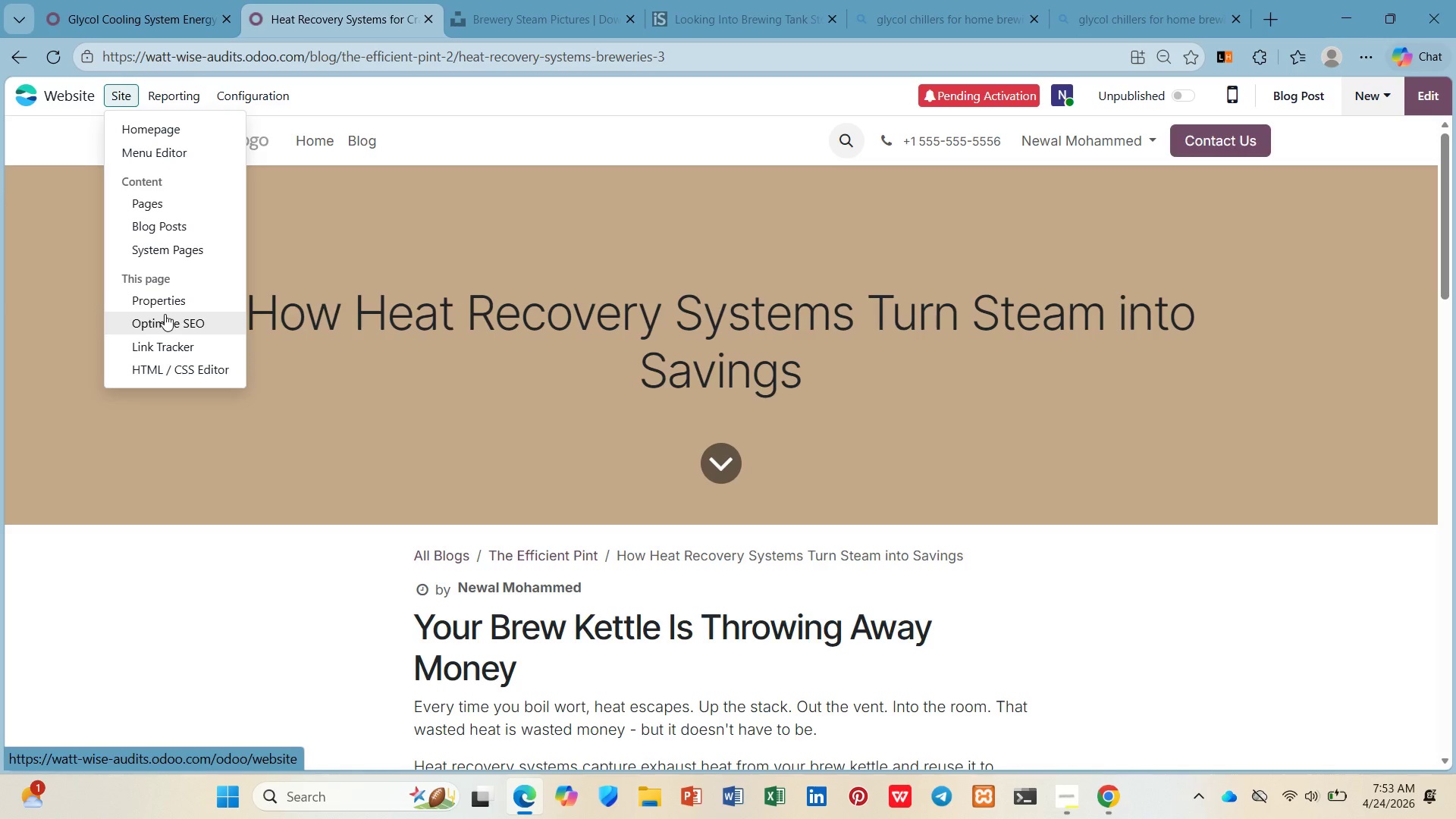 
left_click([165, 314])
 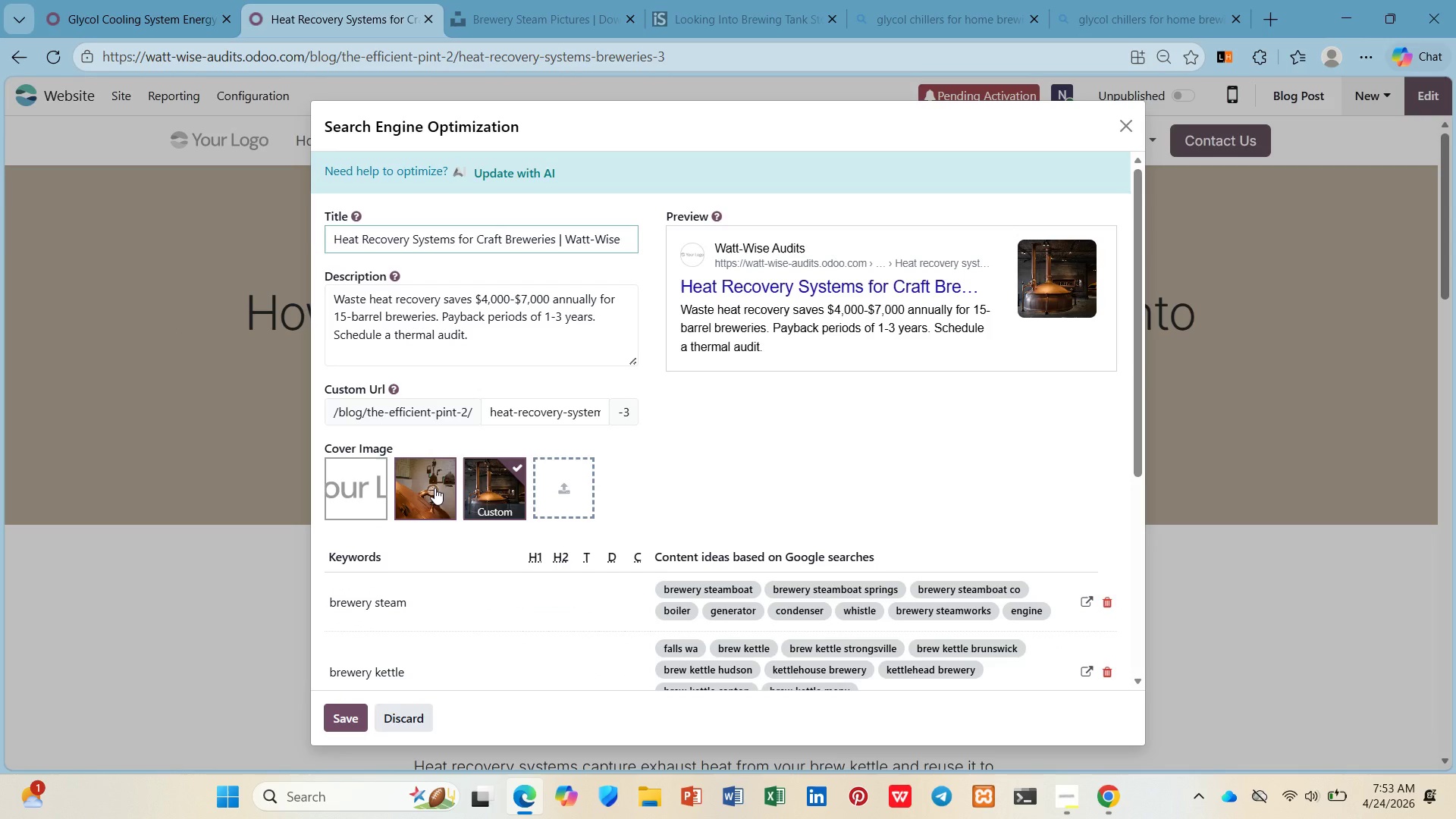 
left_click([434, 488])
 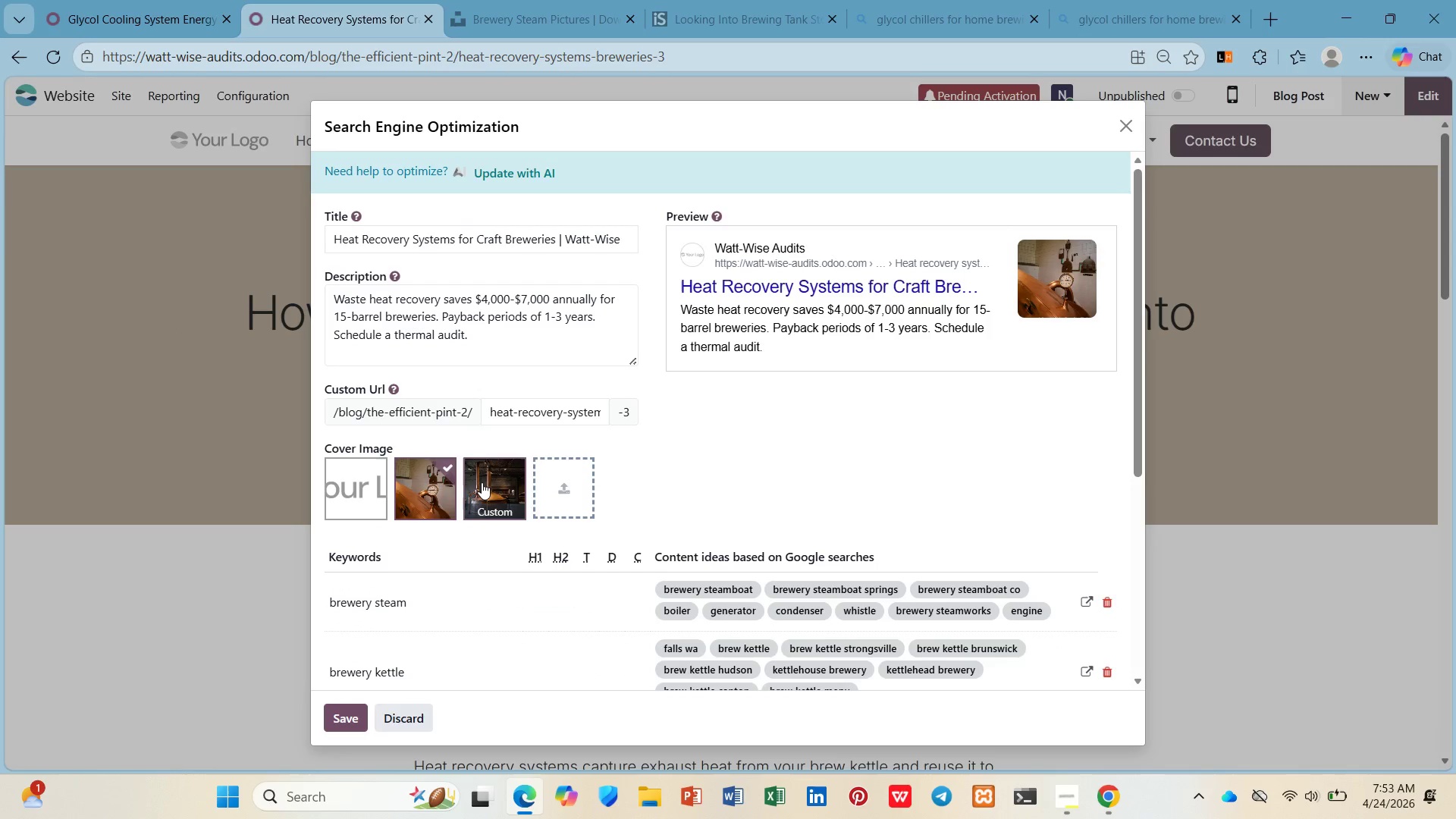 
left_click([485, 481])
 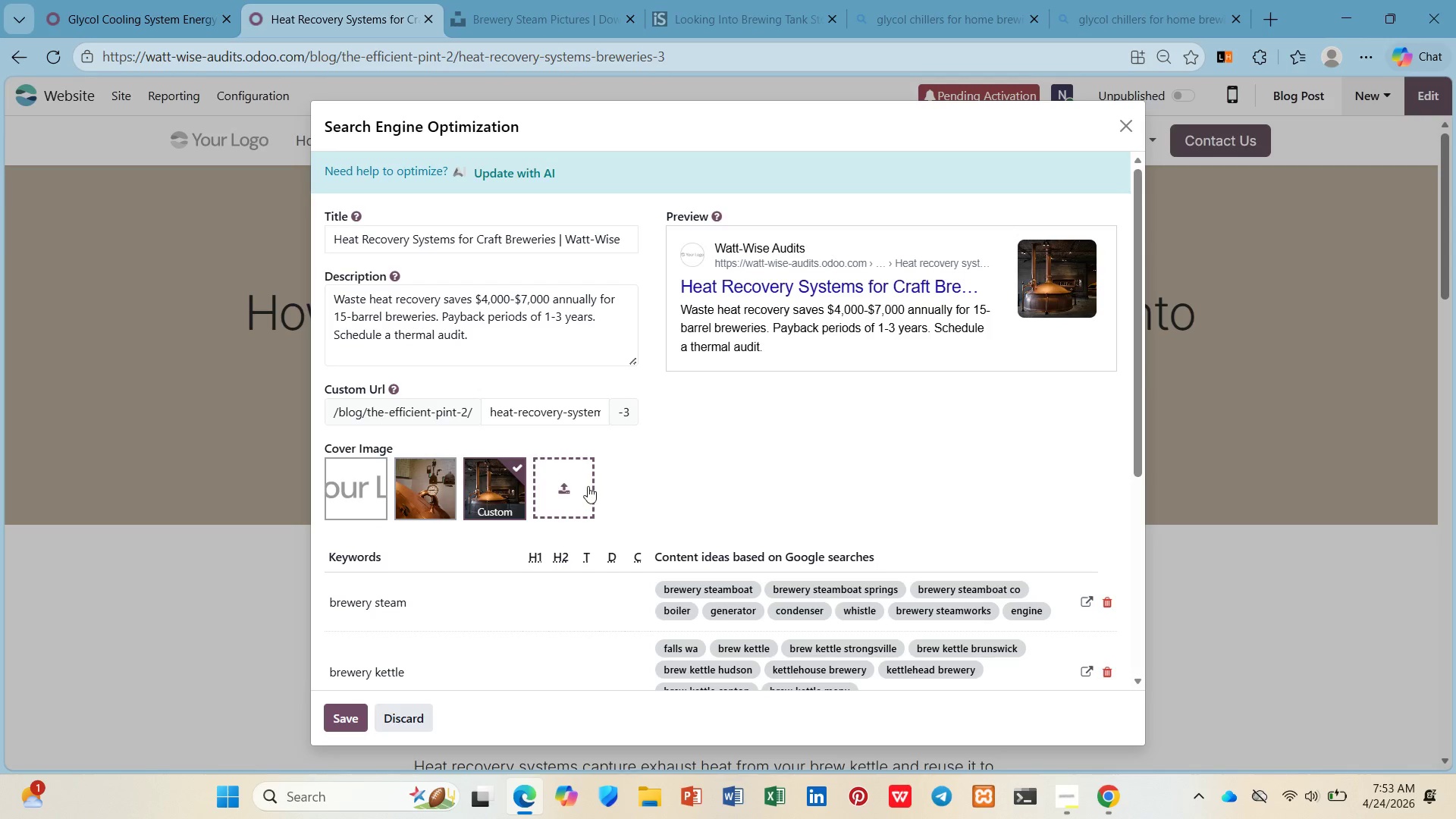 
scroll: coordinate [569, 489], scroll_direction: down, amount: 2.0
 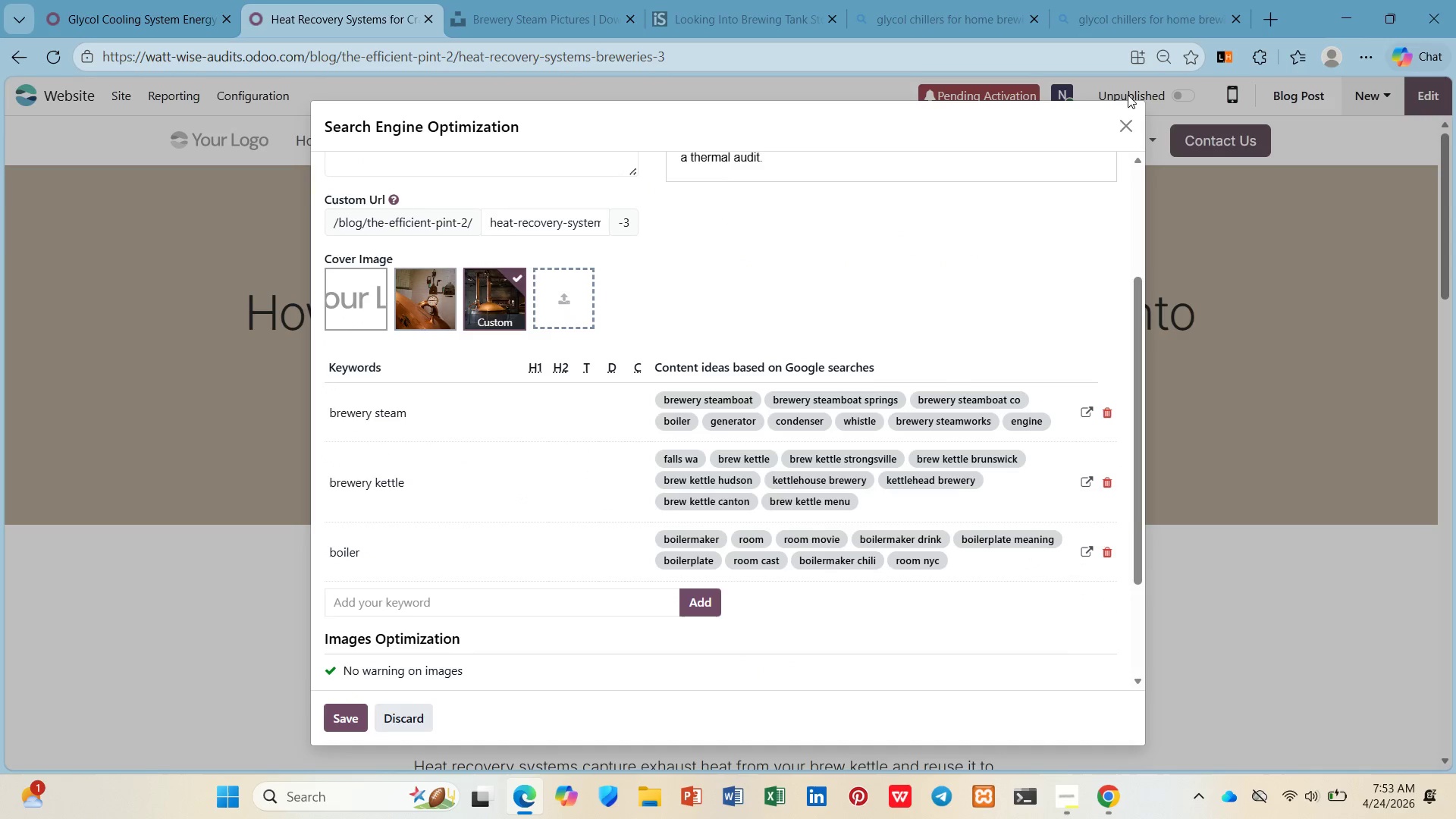 
wait(5.05)
 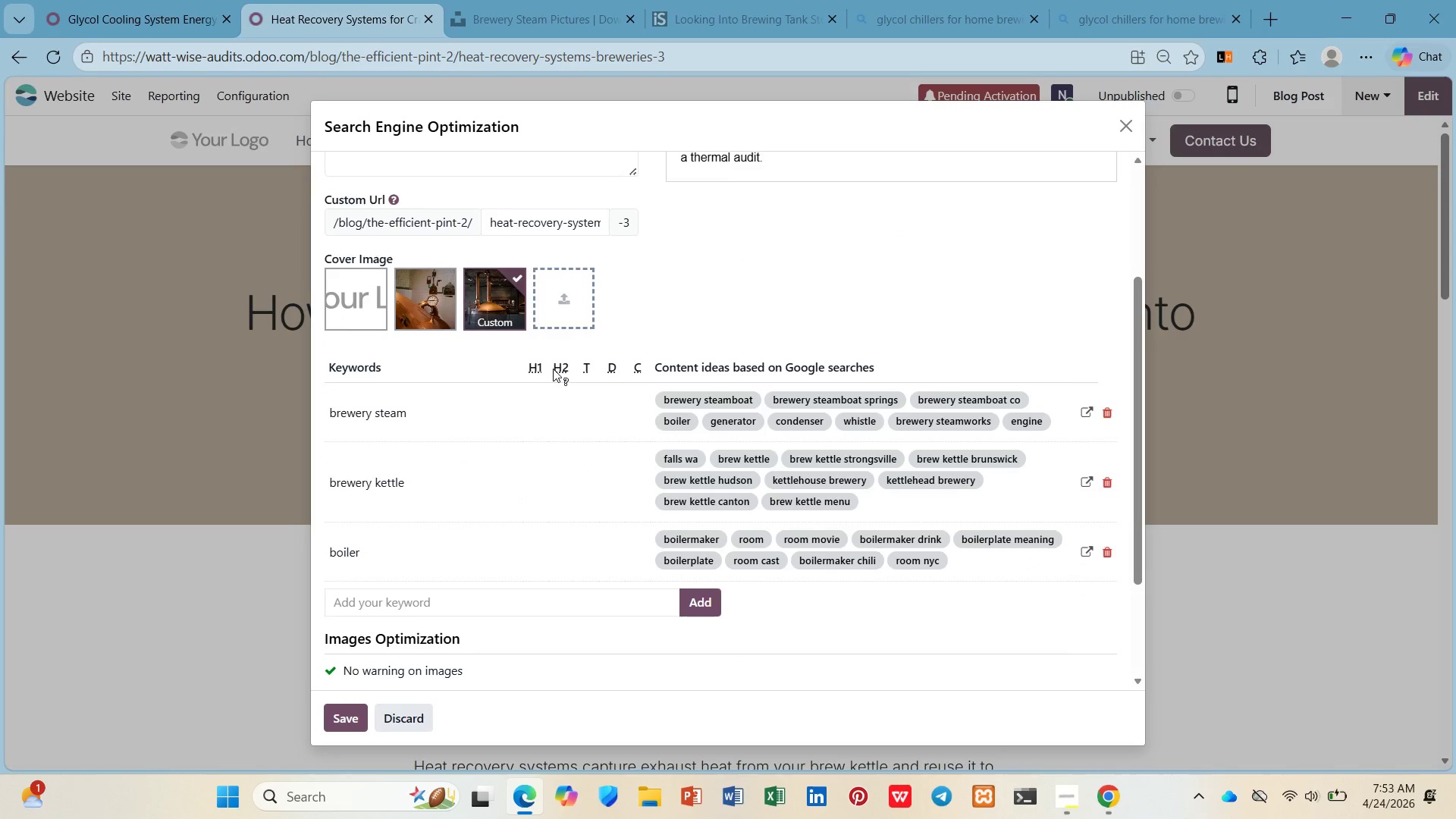 
left_click([394, 727])
 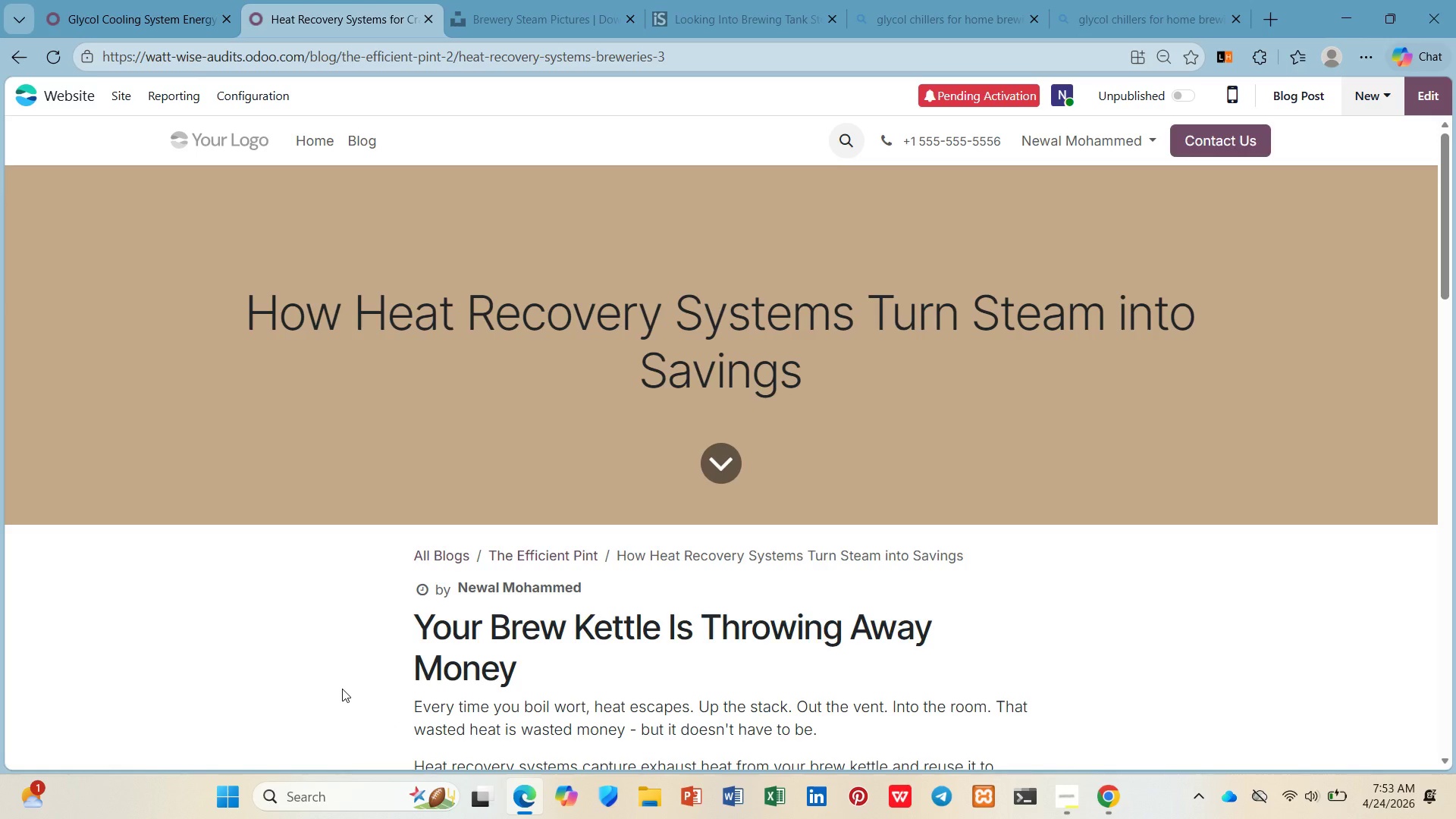 
wait(5.47)
 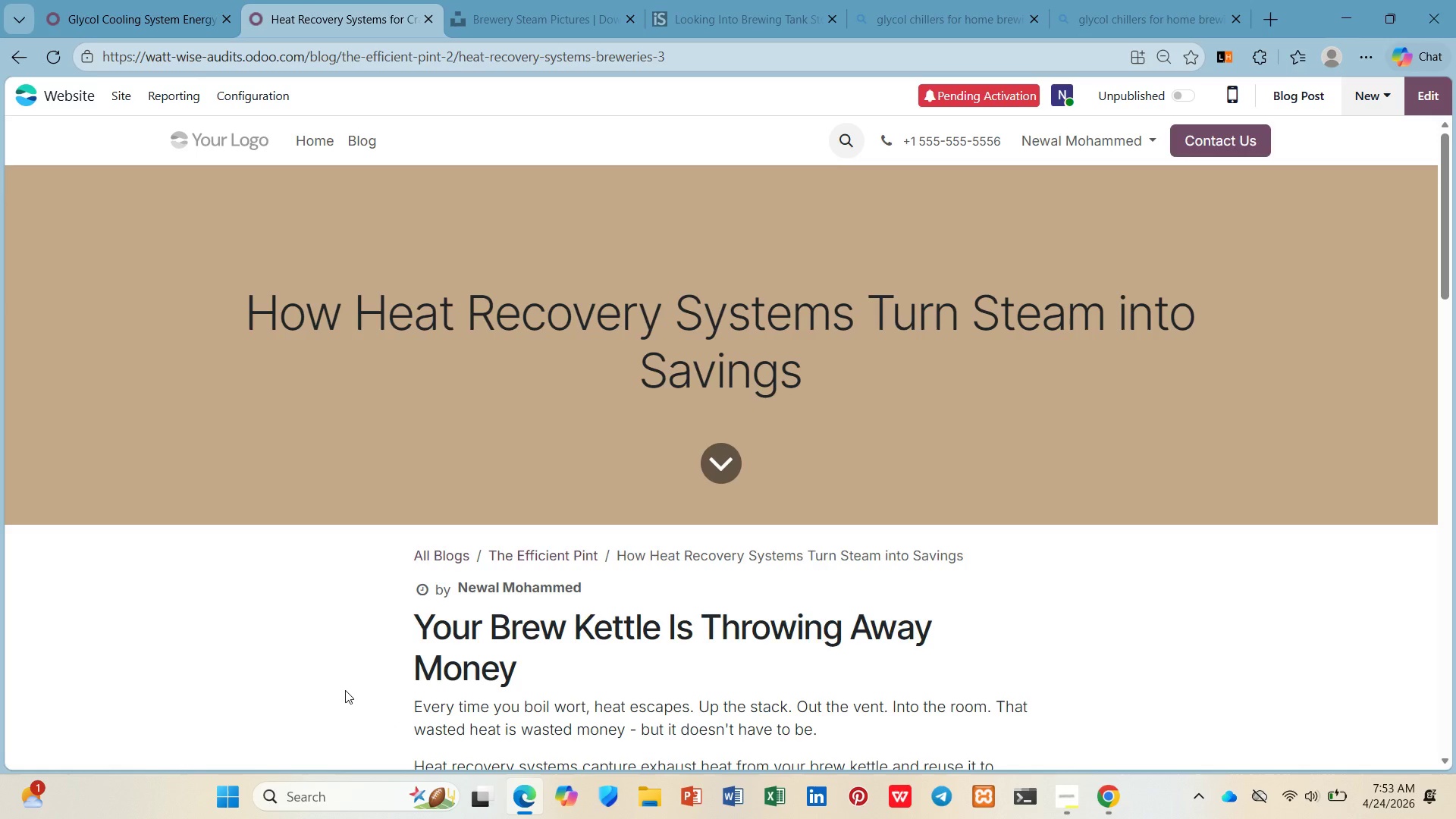 
 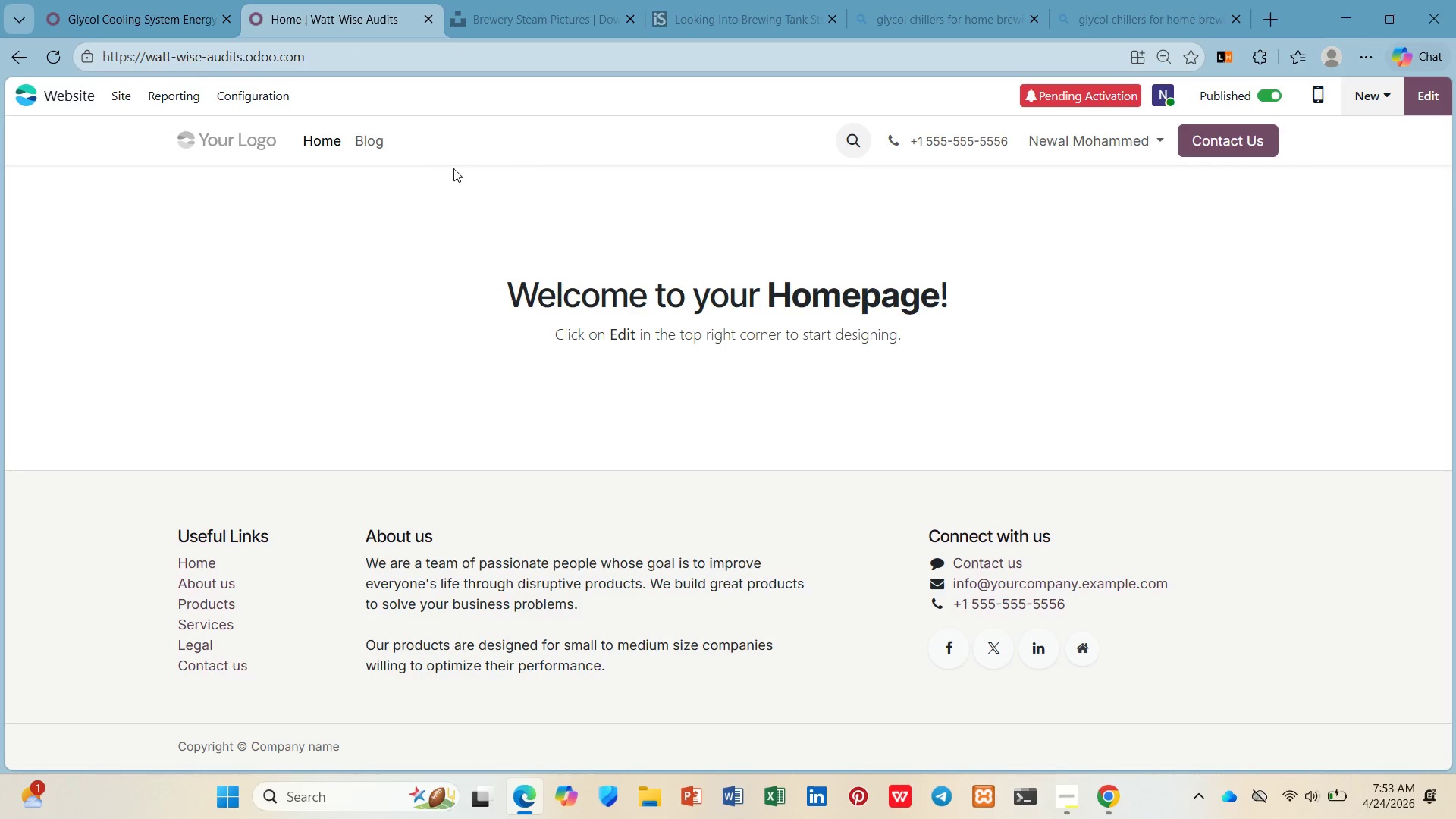 
left_click([366, 140])
 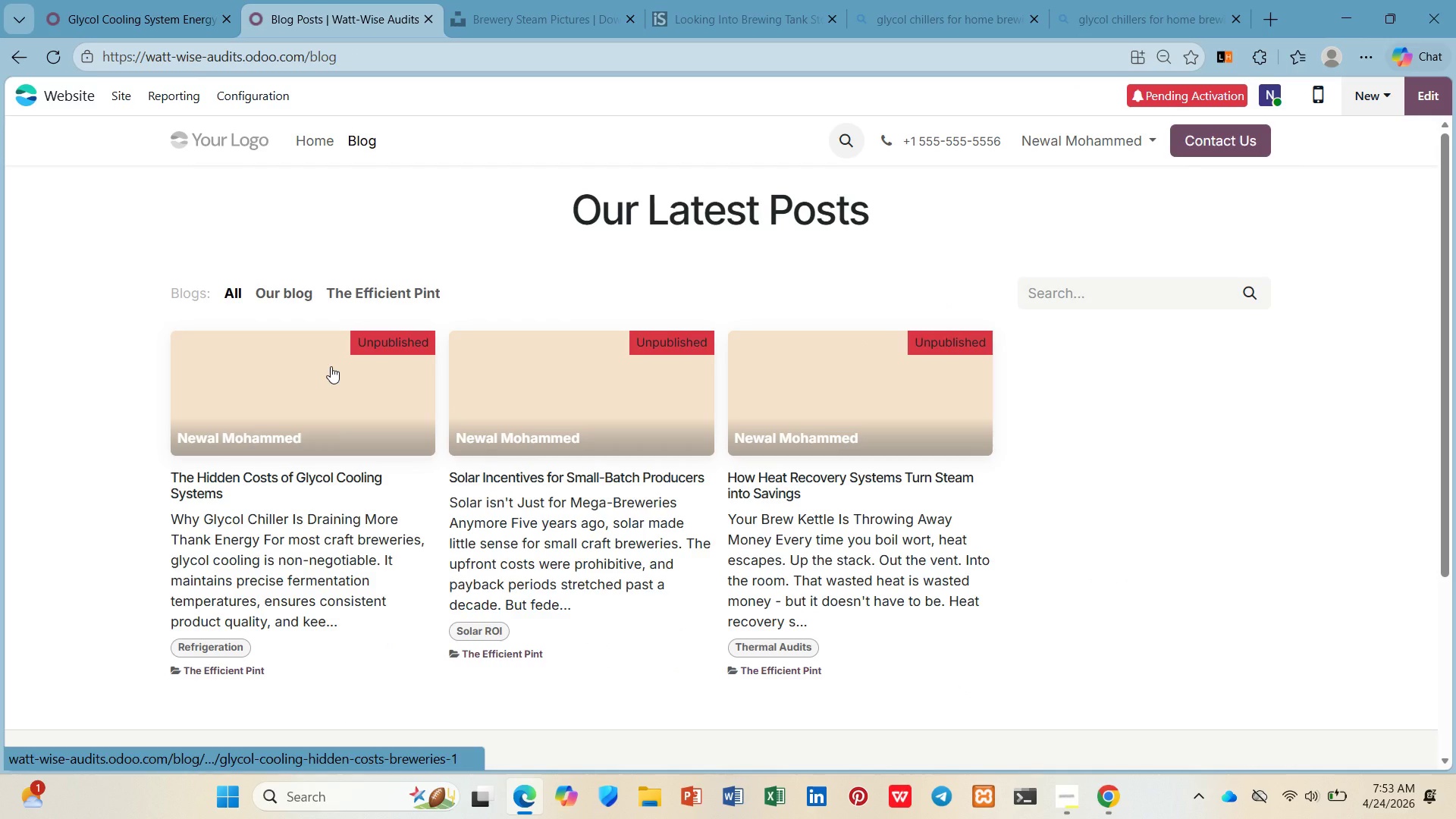 
left_click([331, 366])
 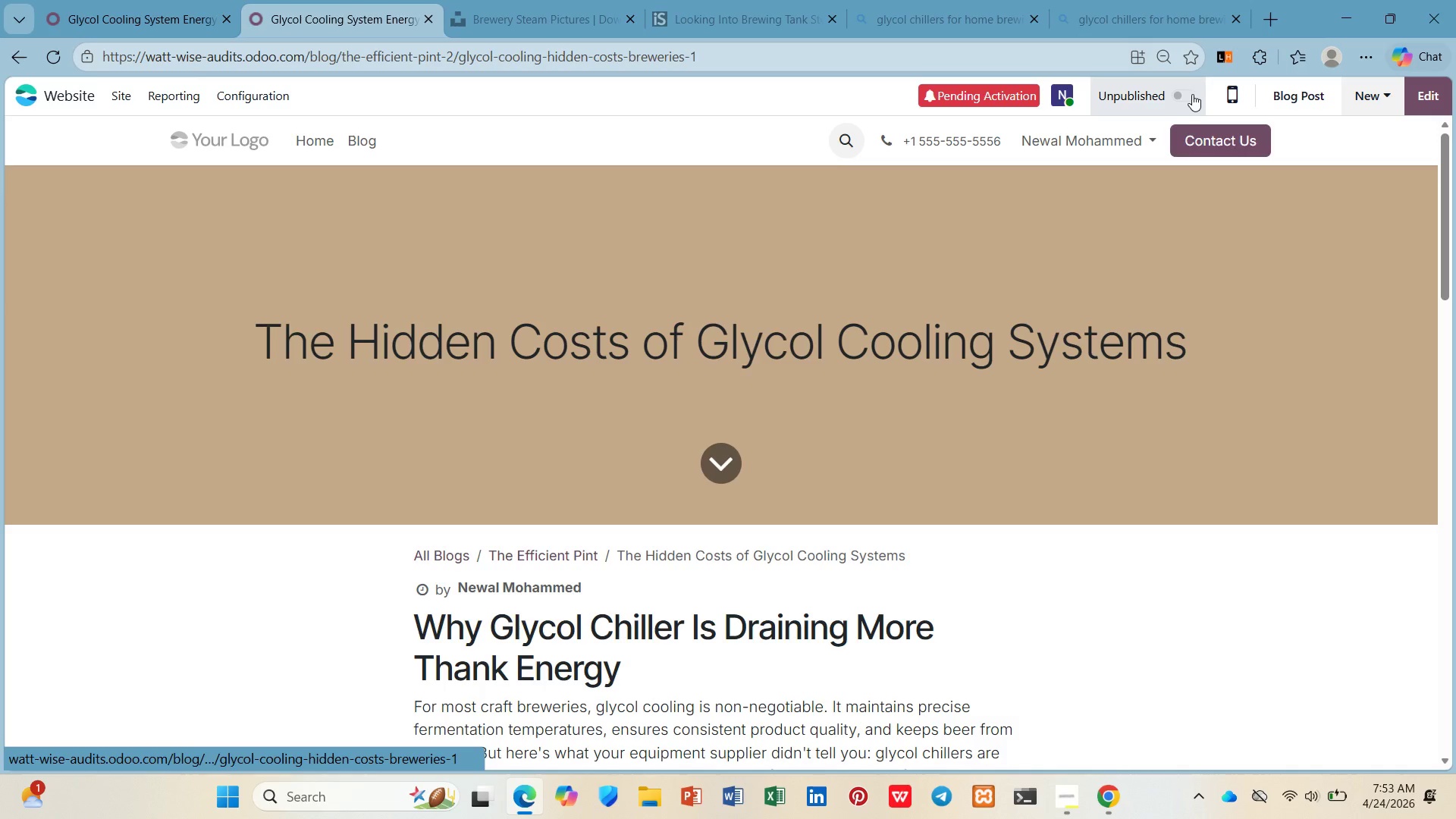 
left_click([1183, 96])
 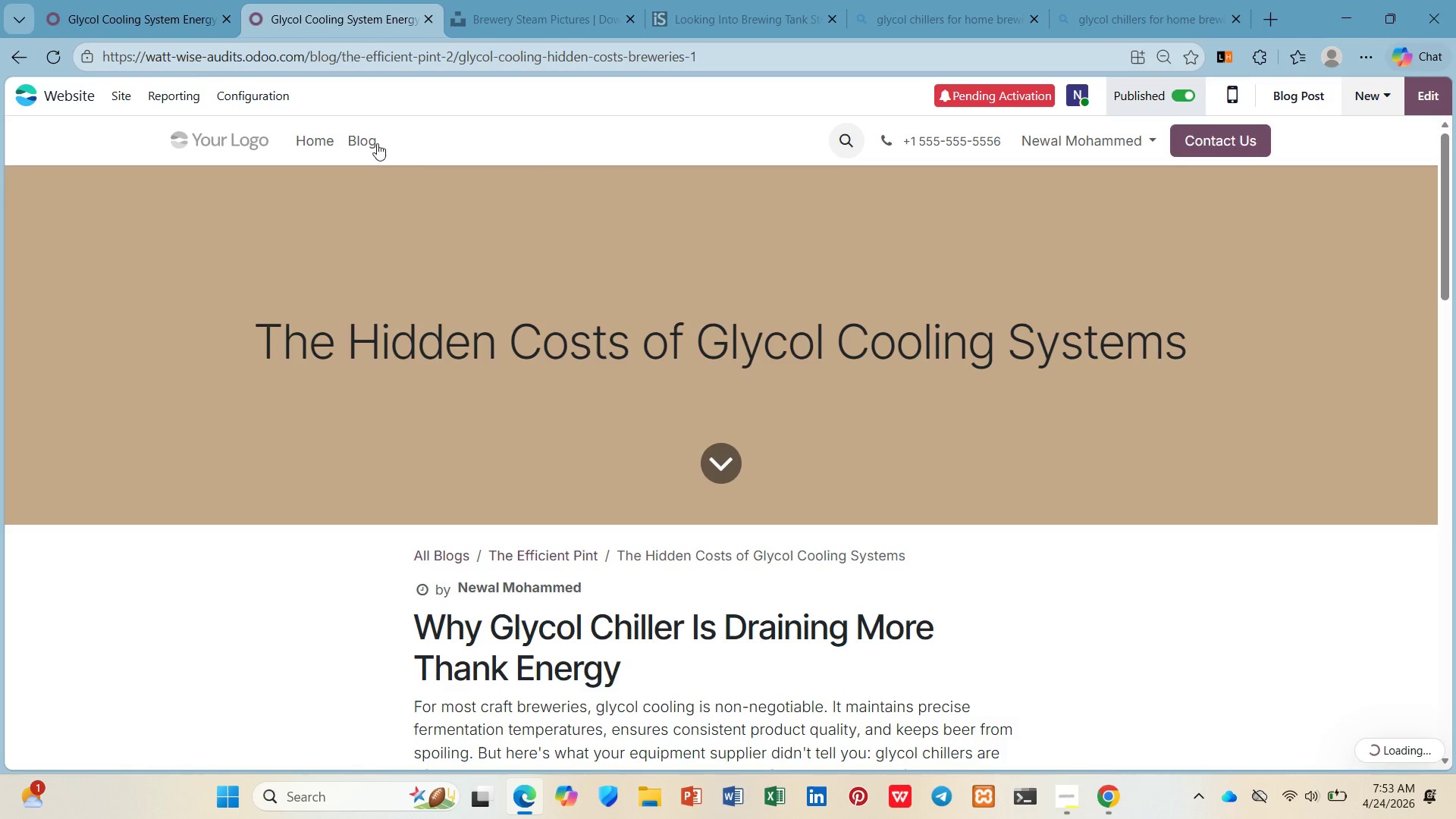 
left_click([377, 143])
 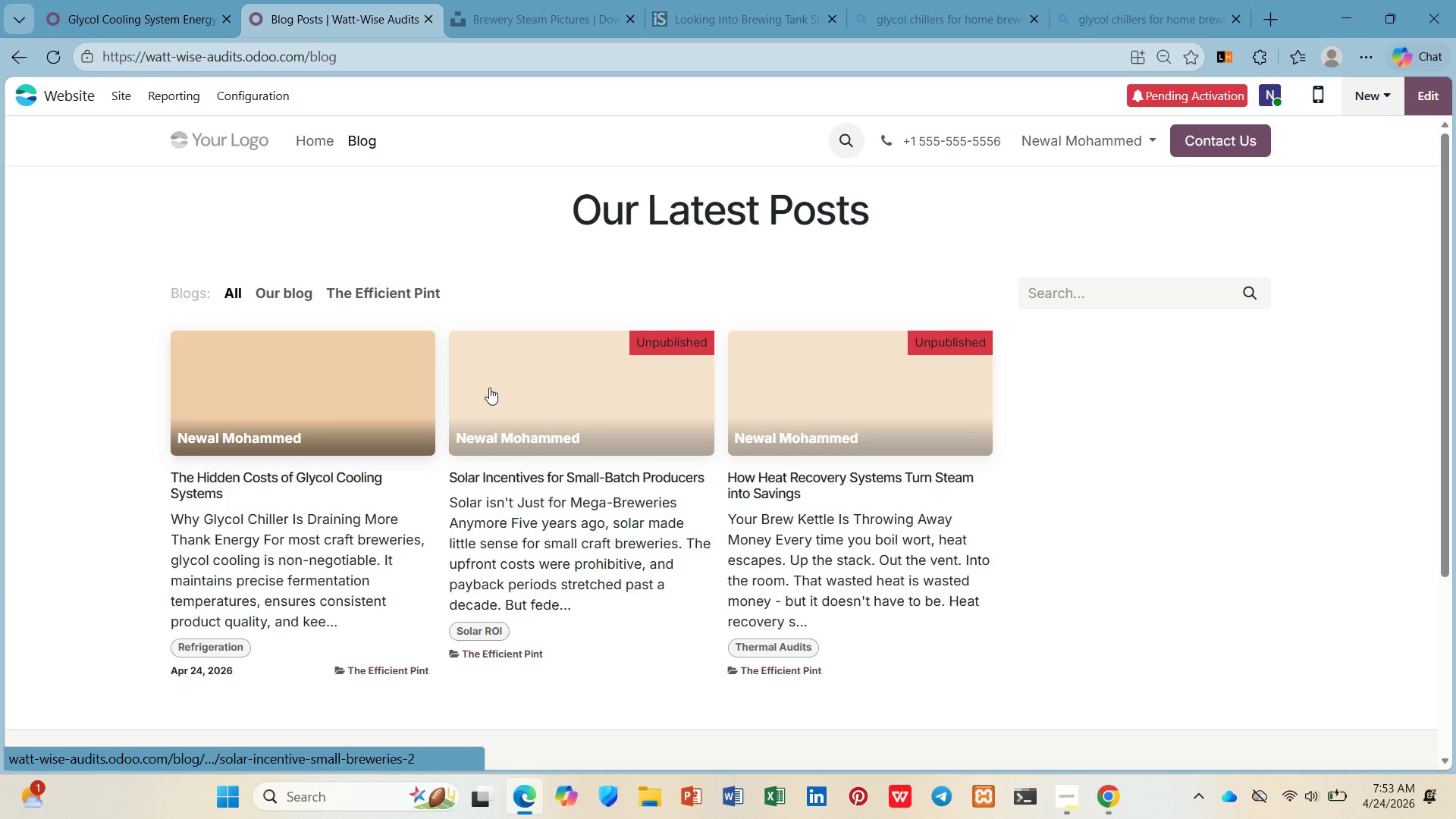 
left_click([489, 388])
 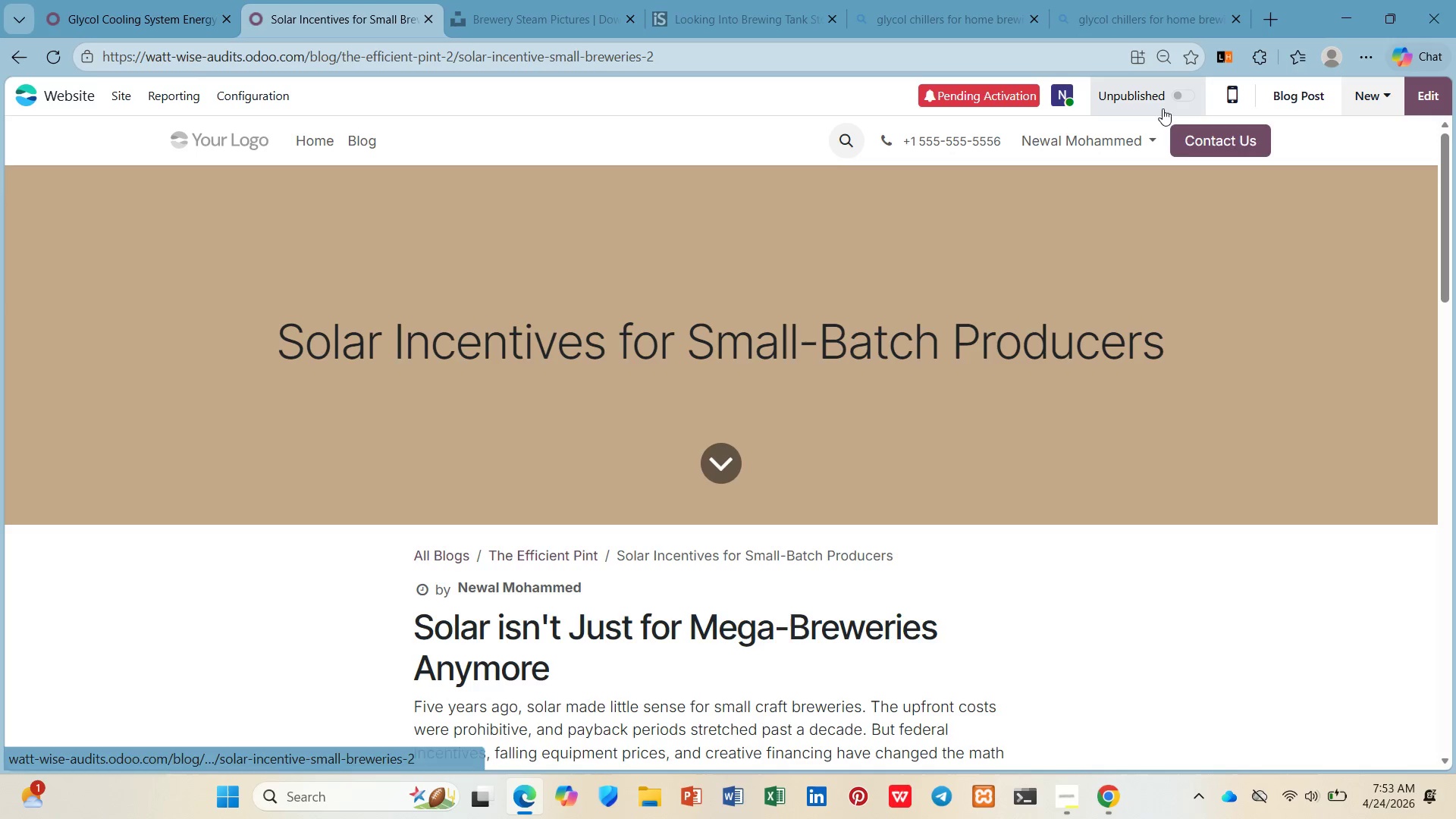 
left_click([1173, 93])
 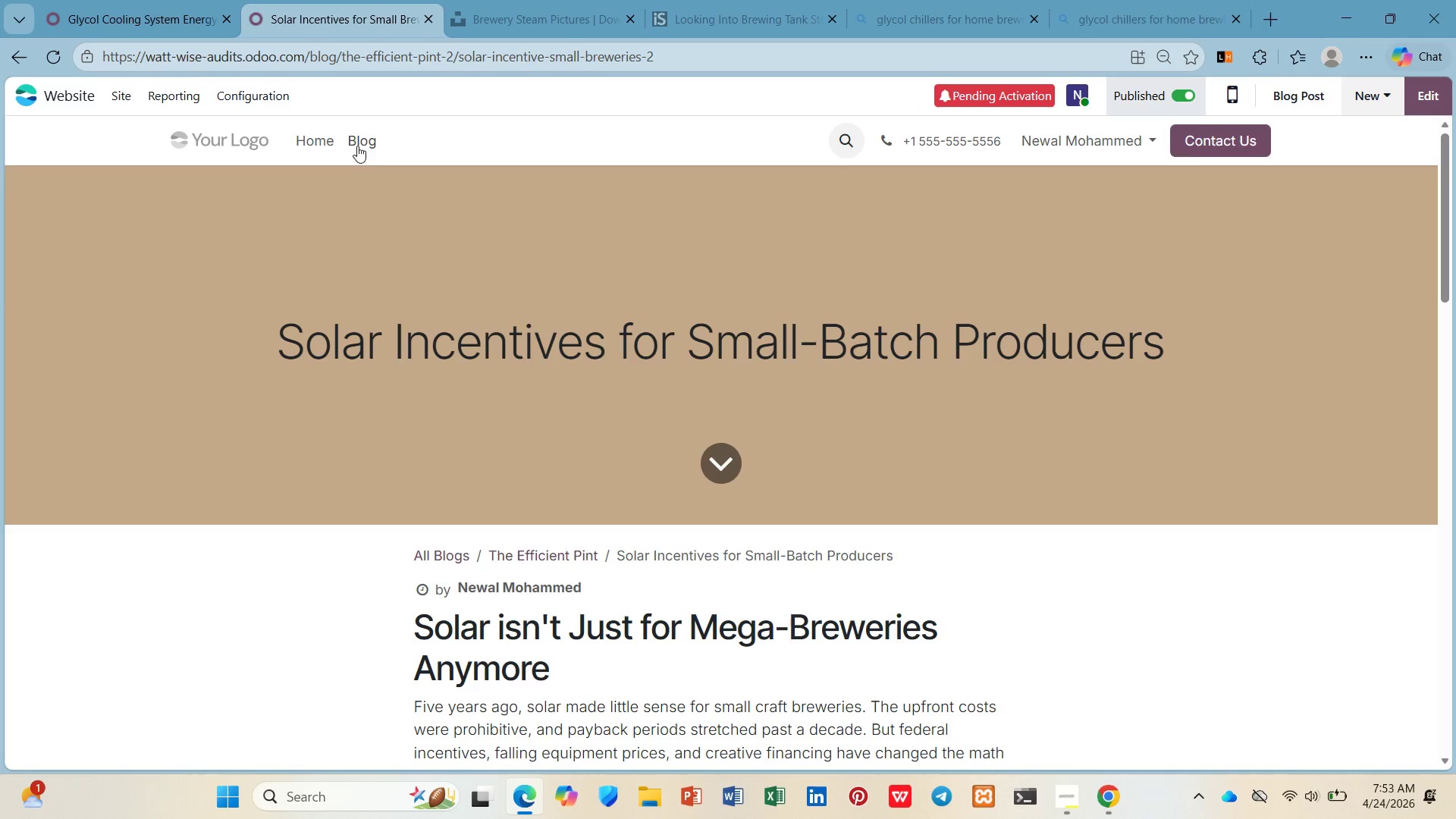 
left_click([357, 143])
 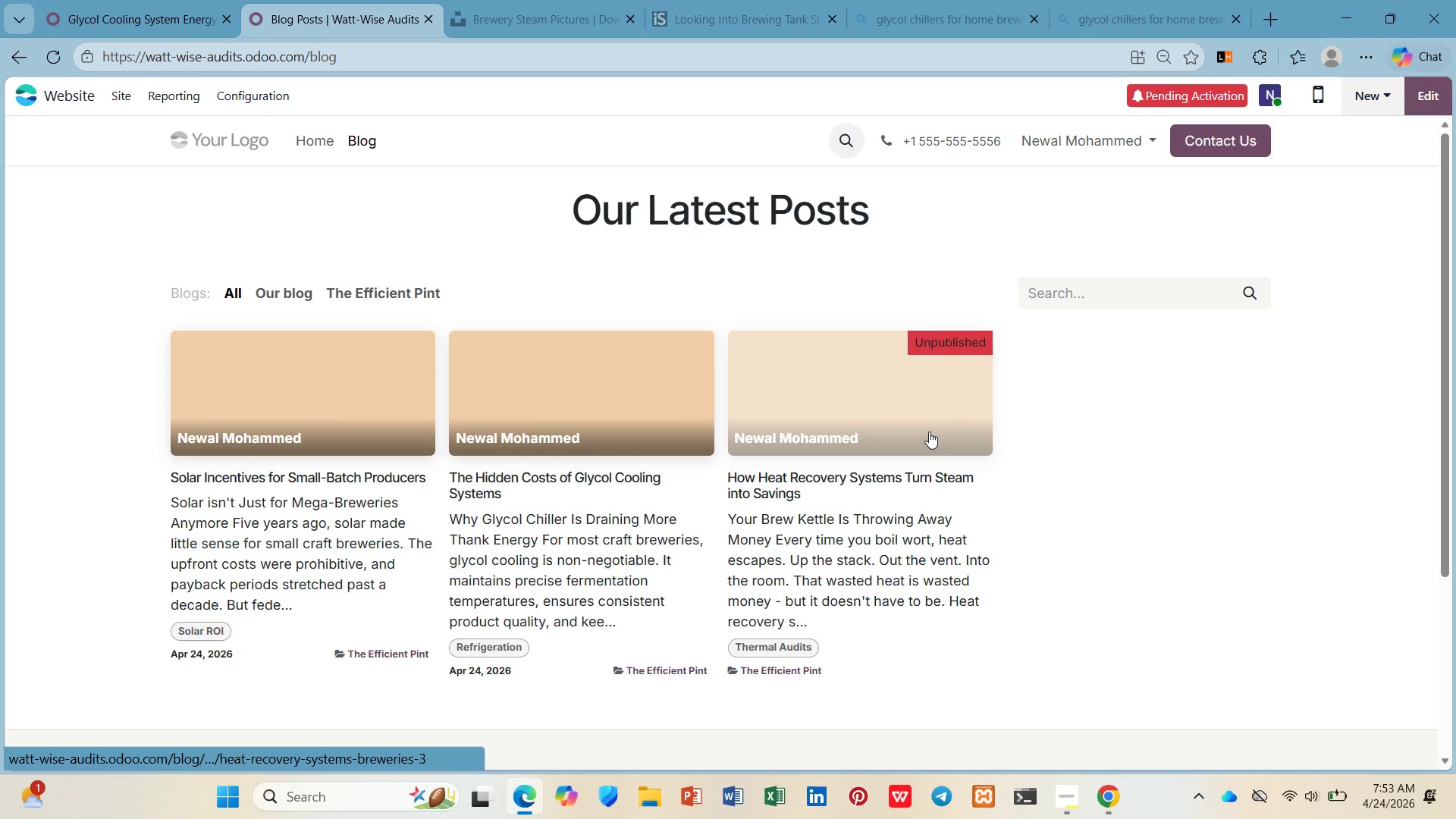 
left_click([930, 433])
 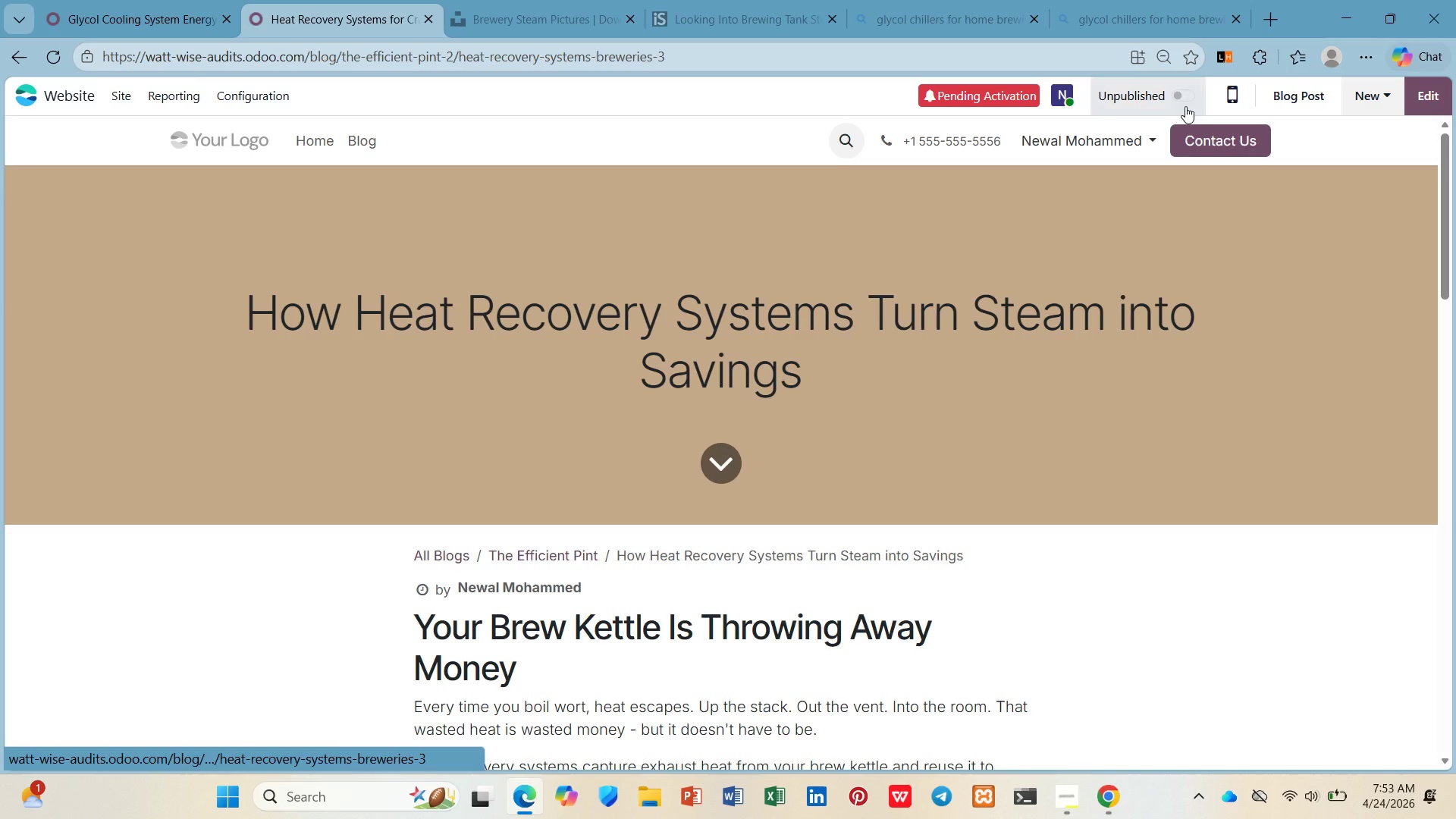 
left_click([1186, 105])
 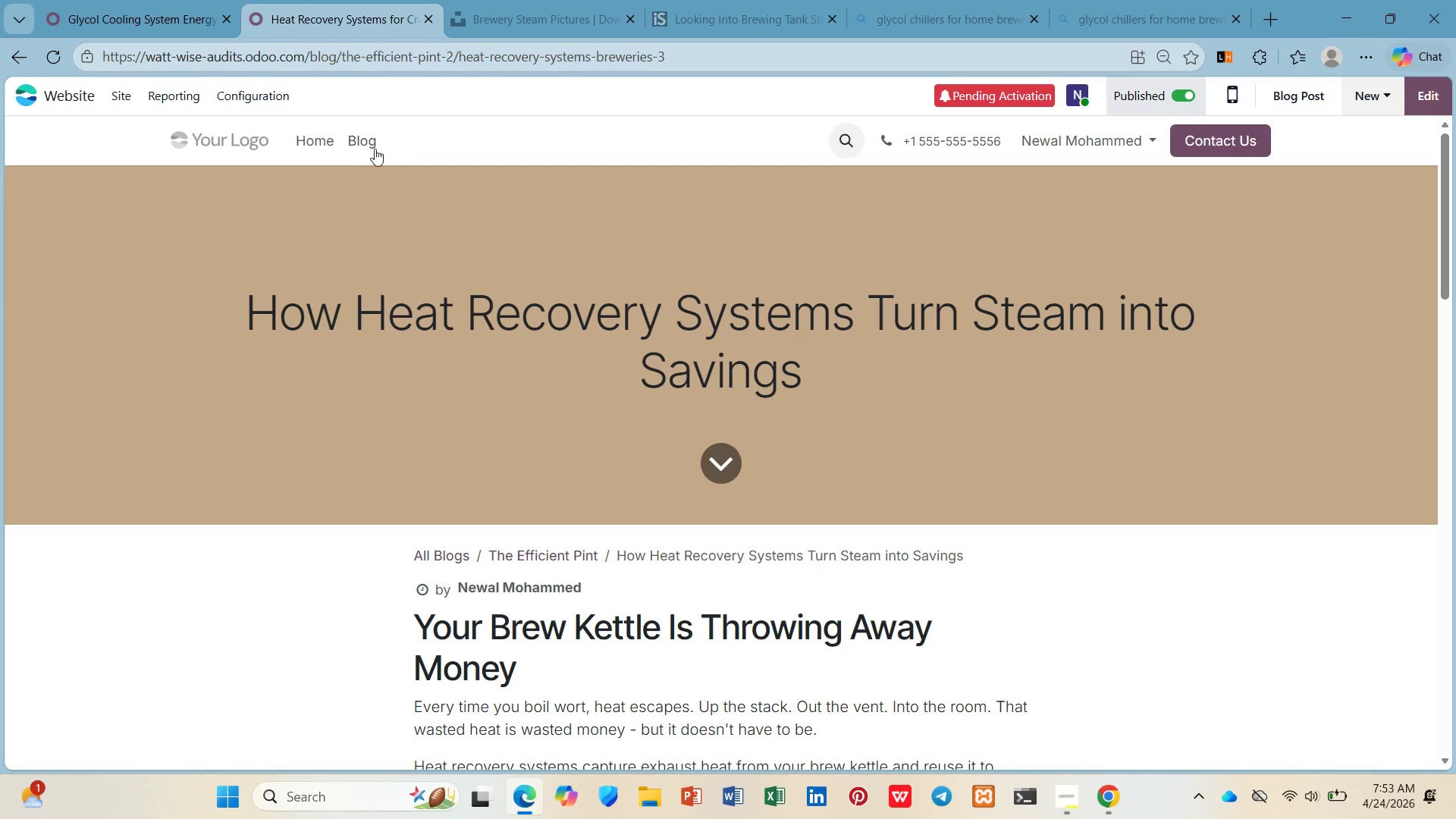 
left_click([348, 146])
 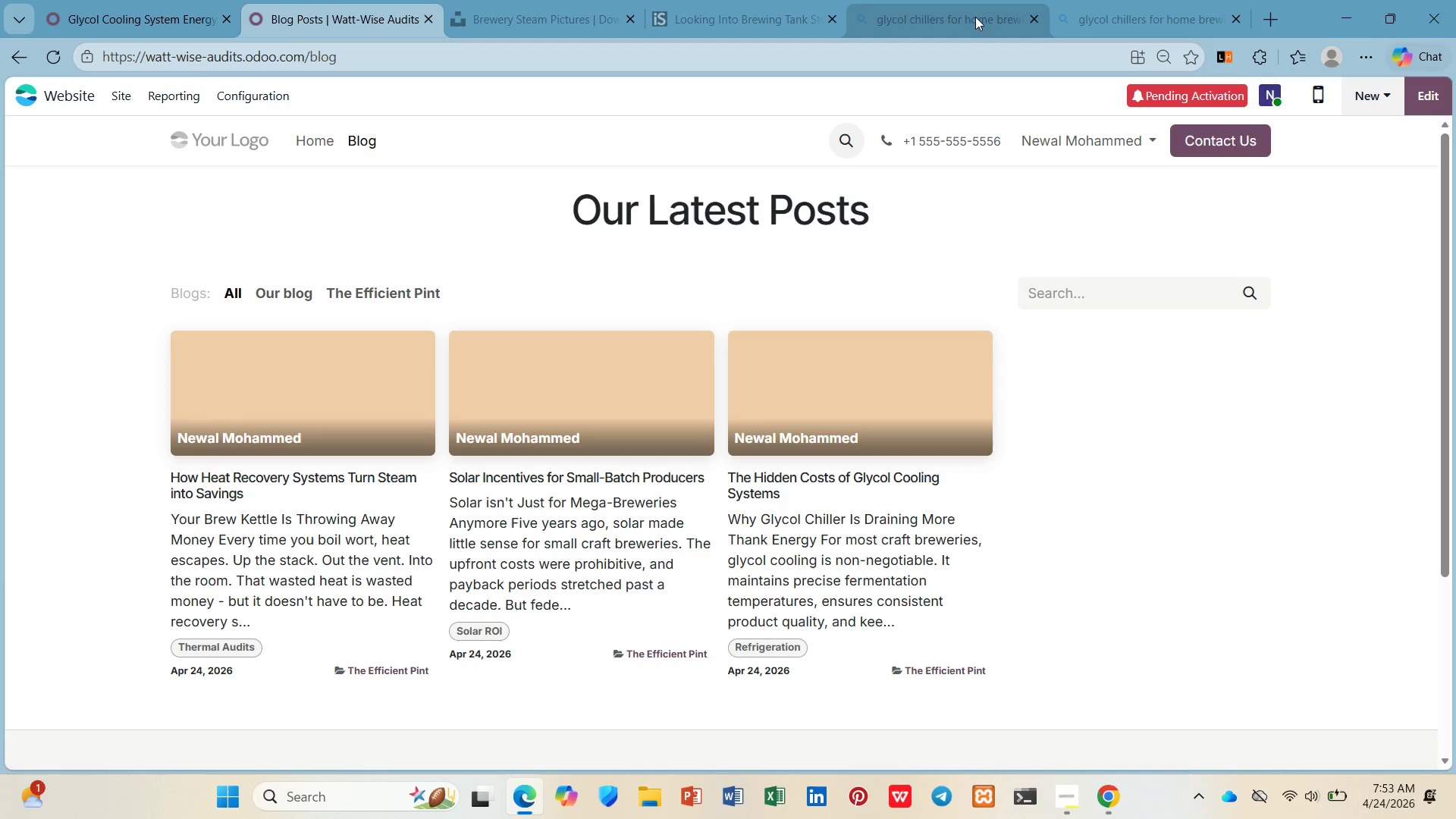 
left_click([1029, 13])
 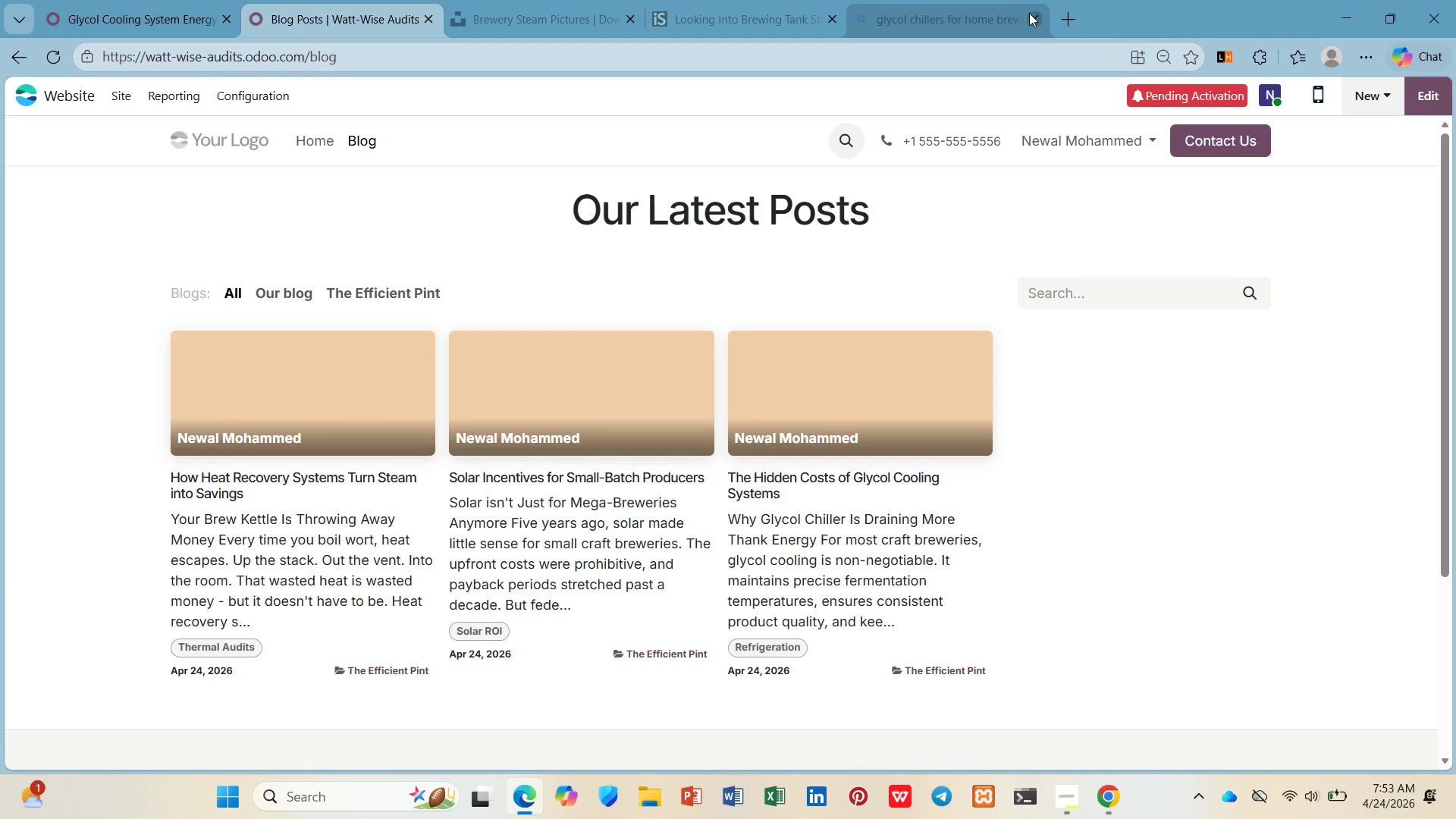 
left_click([1029, 13])
 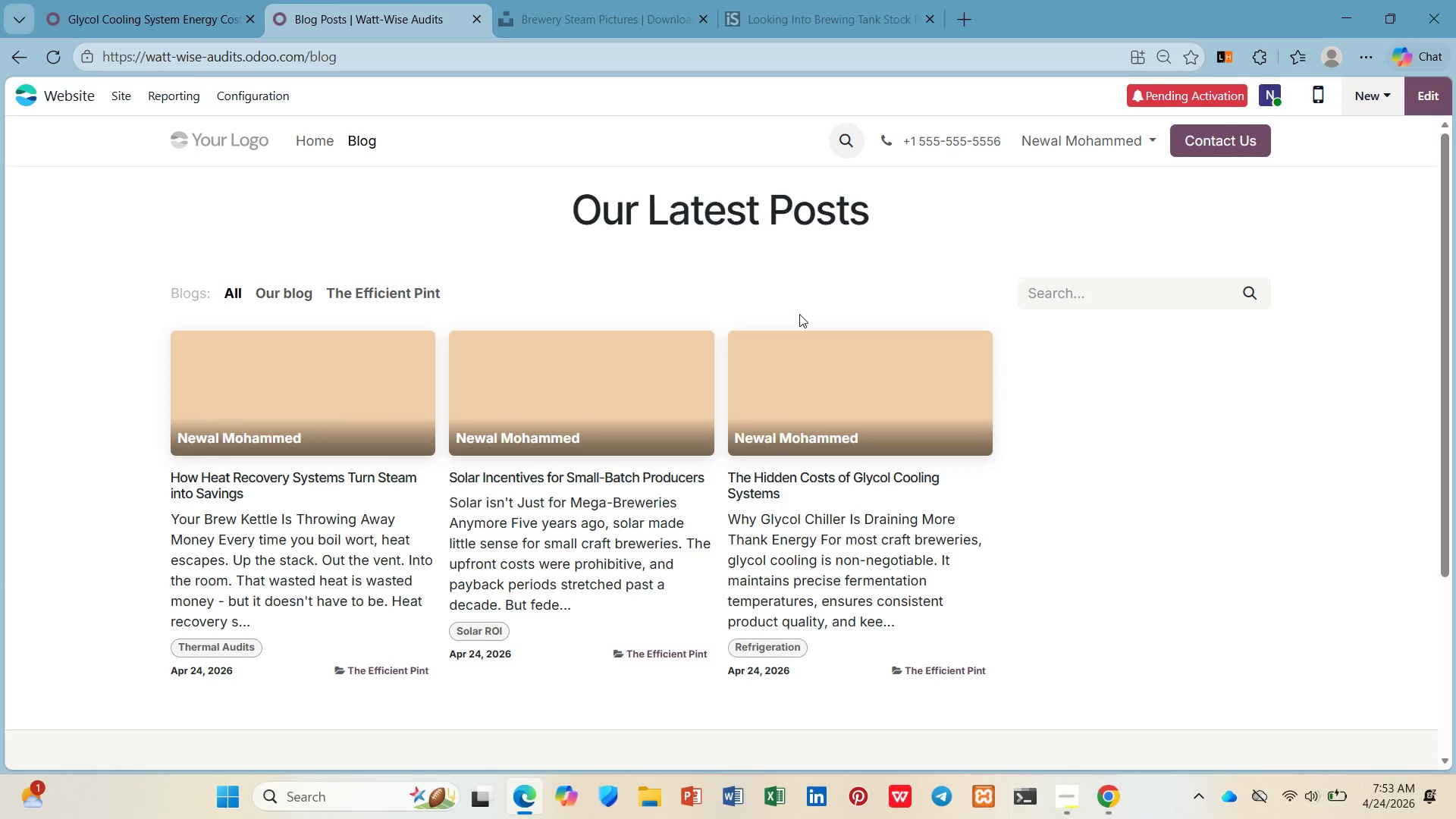 
wait(9.27)
 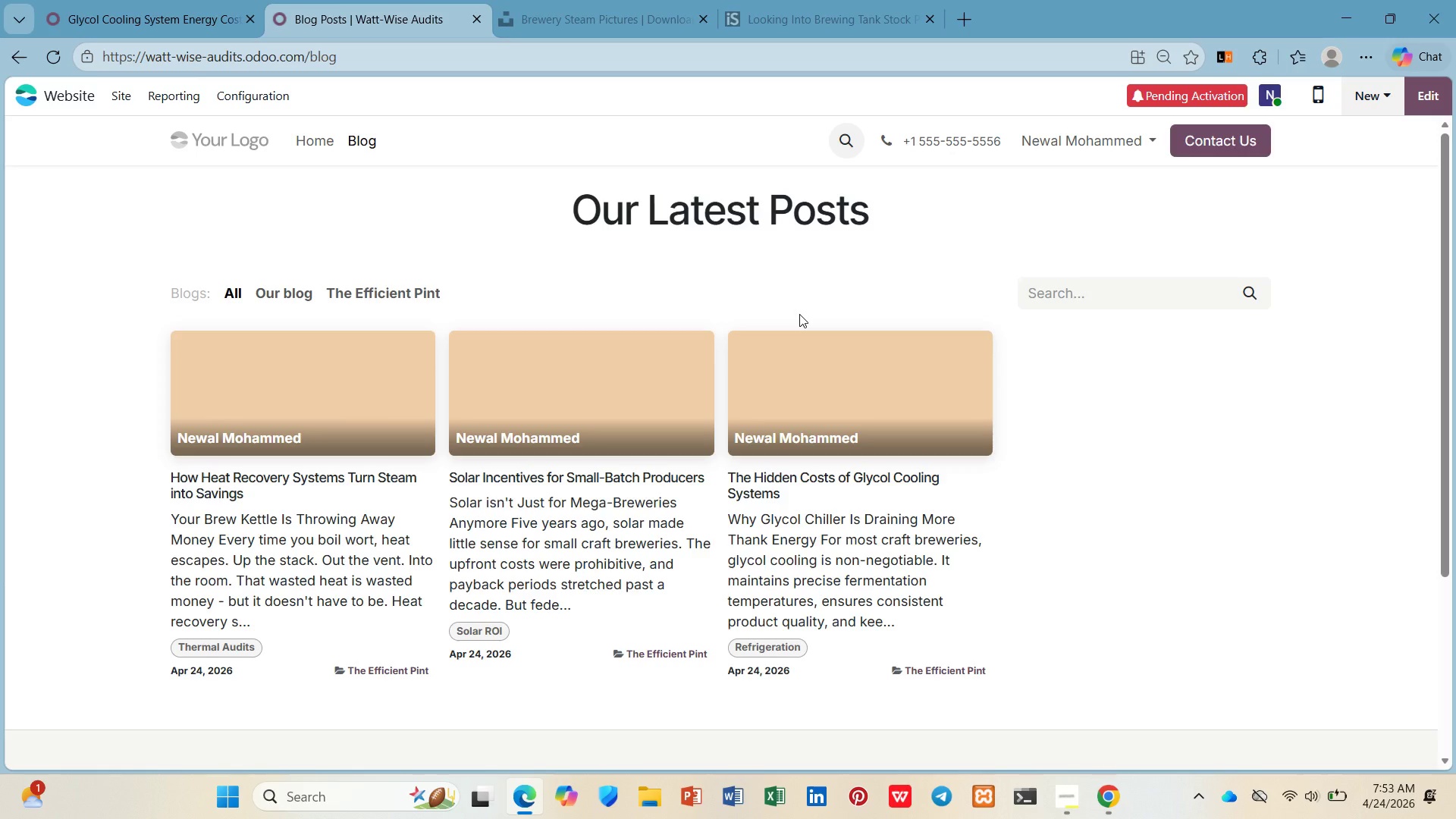 
scroll: coordinate [794, 336], scroll_direction: down, amount: 4.0
 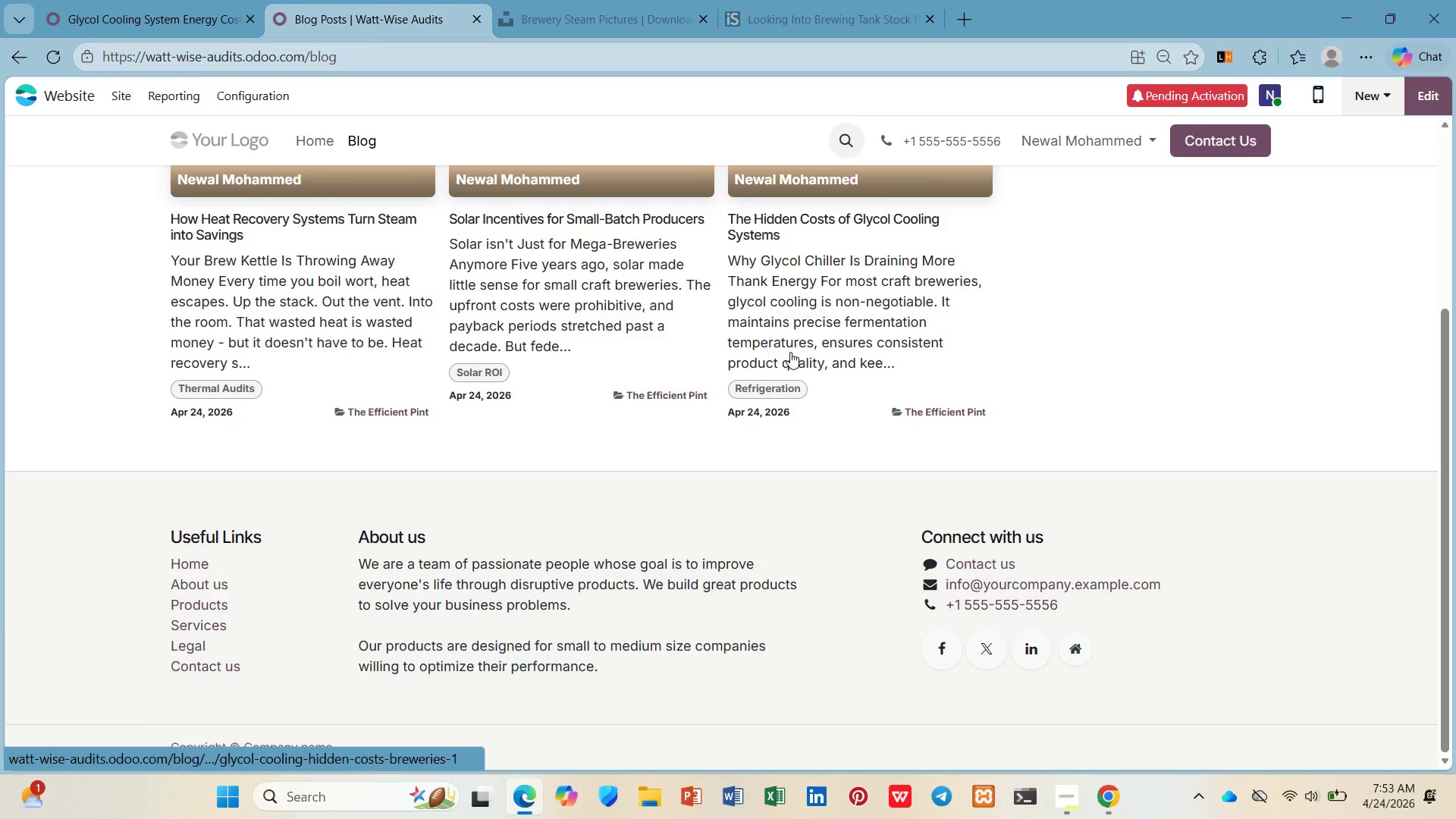 
scroll: coordinate [790, 352], scroll_direction: up, amount: 4.0
 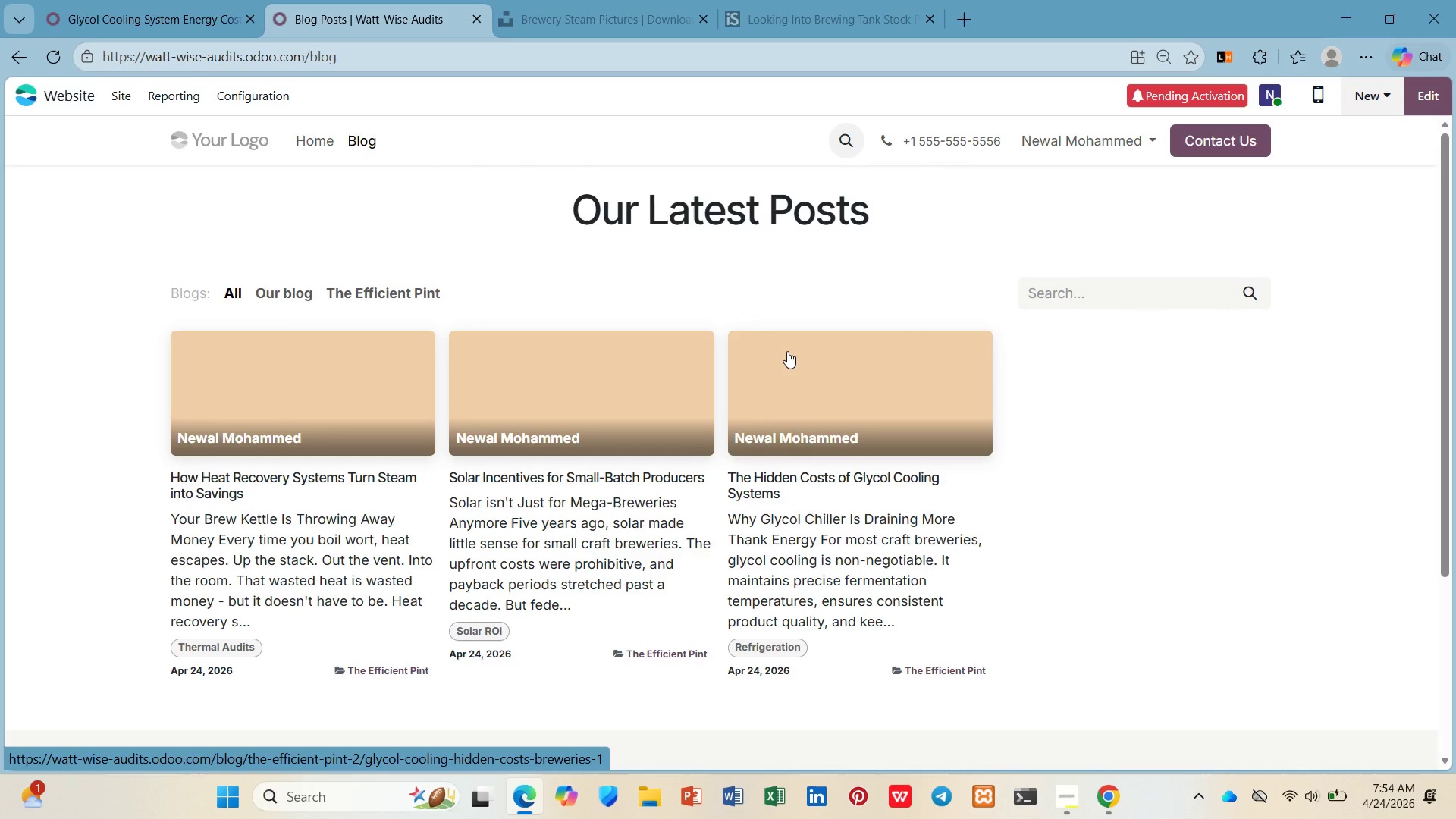 
key(PrintScreen)
 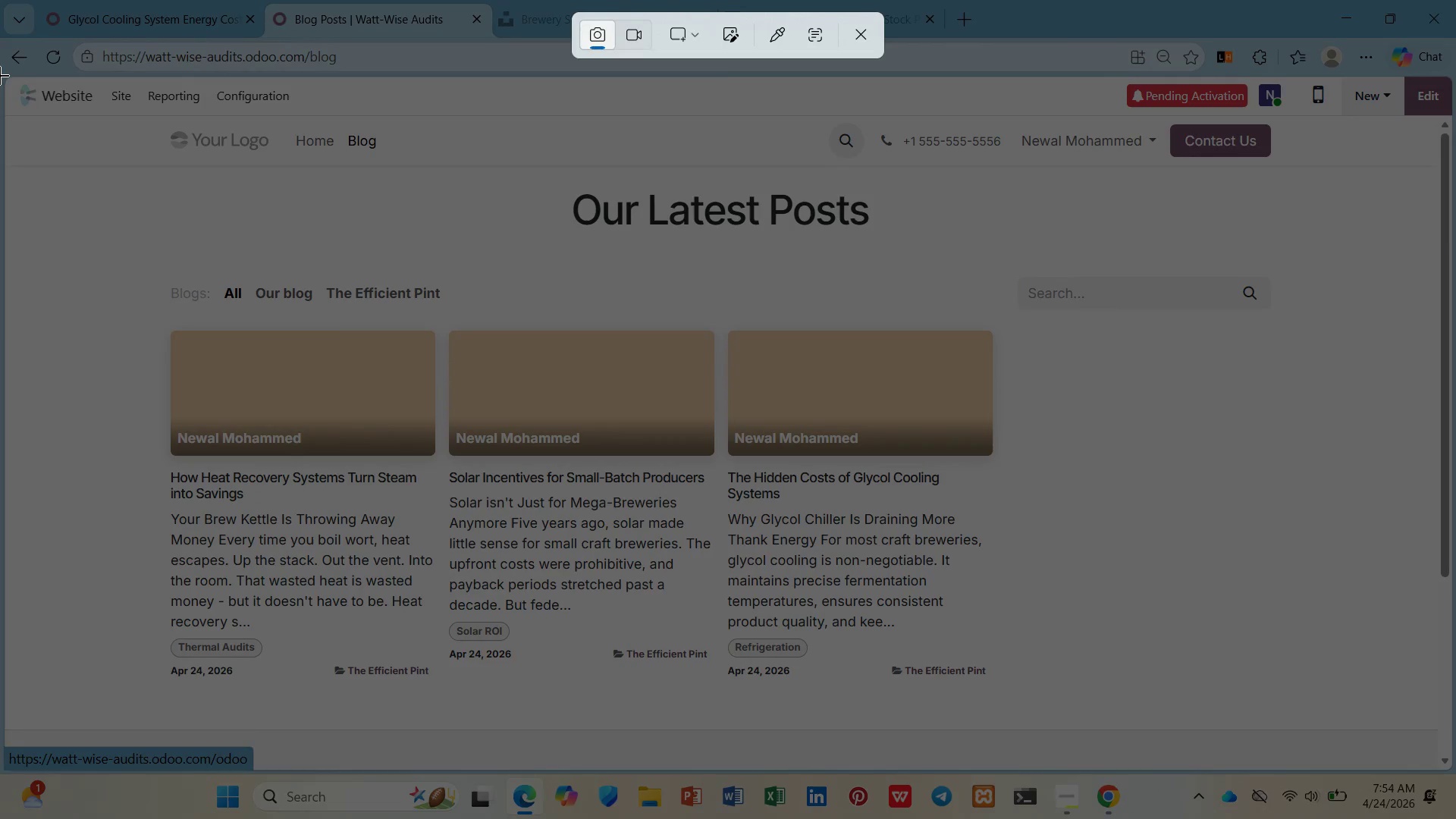 
left_click_drag(start_coordinate=[0, 76], to_coordinate=[1454, 768])
 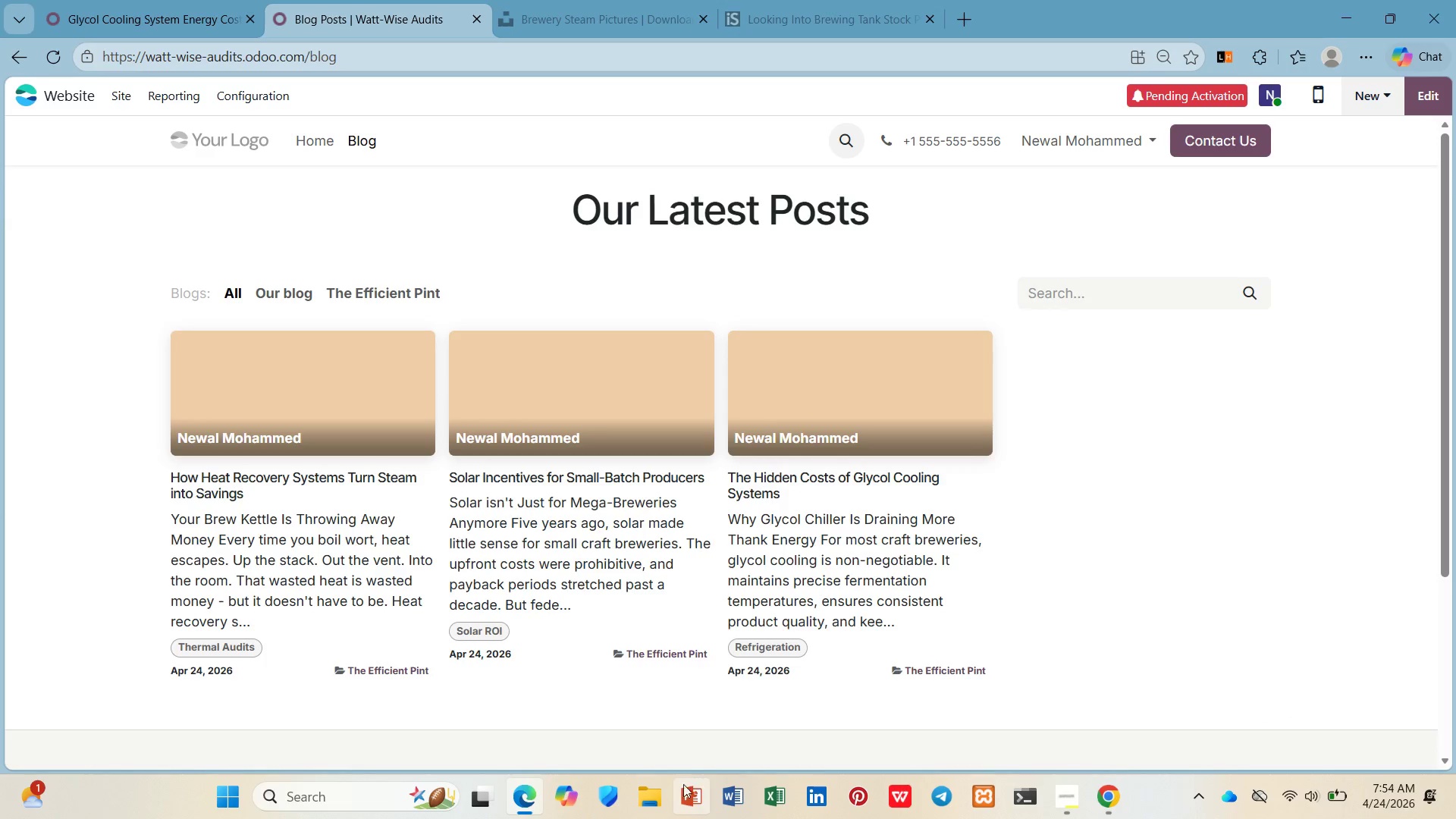 
left_click([666, 787])
 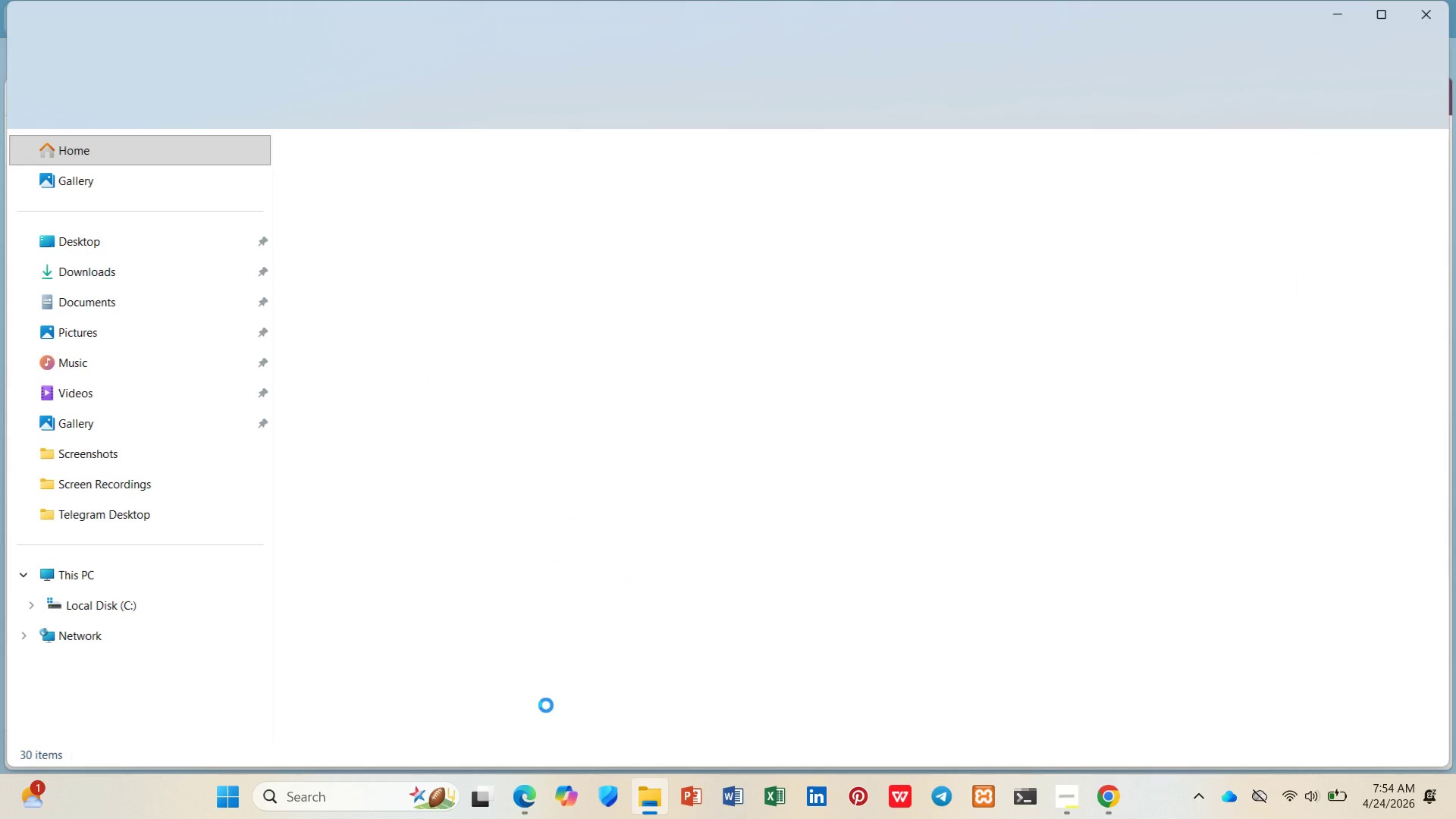 
wait(5.71)
 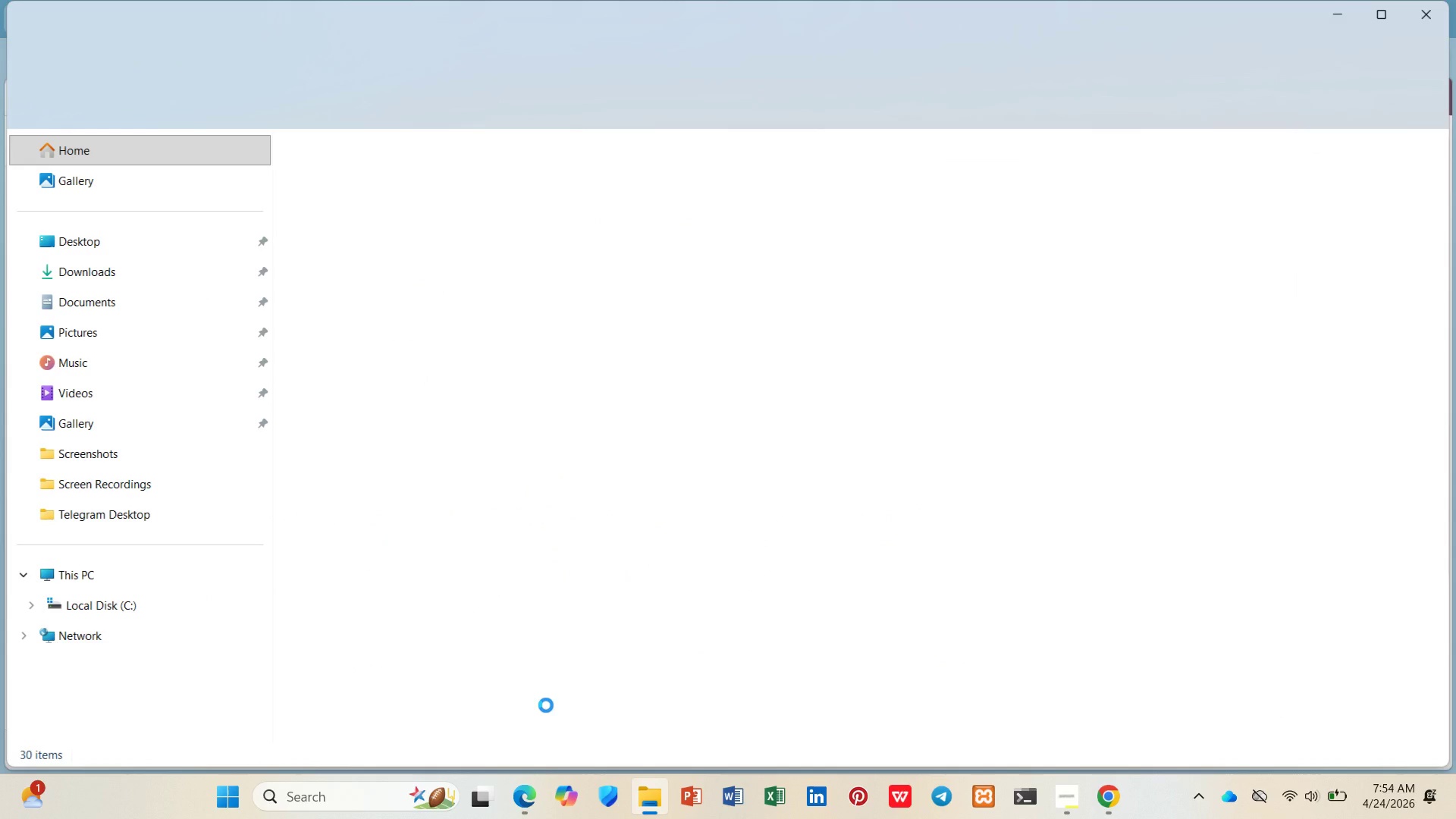 
mouse_move([278, 322])
 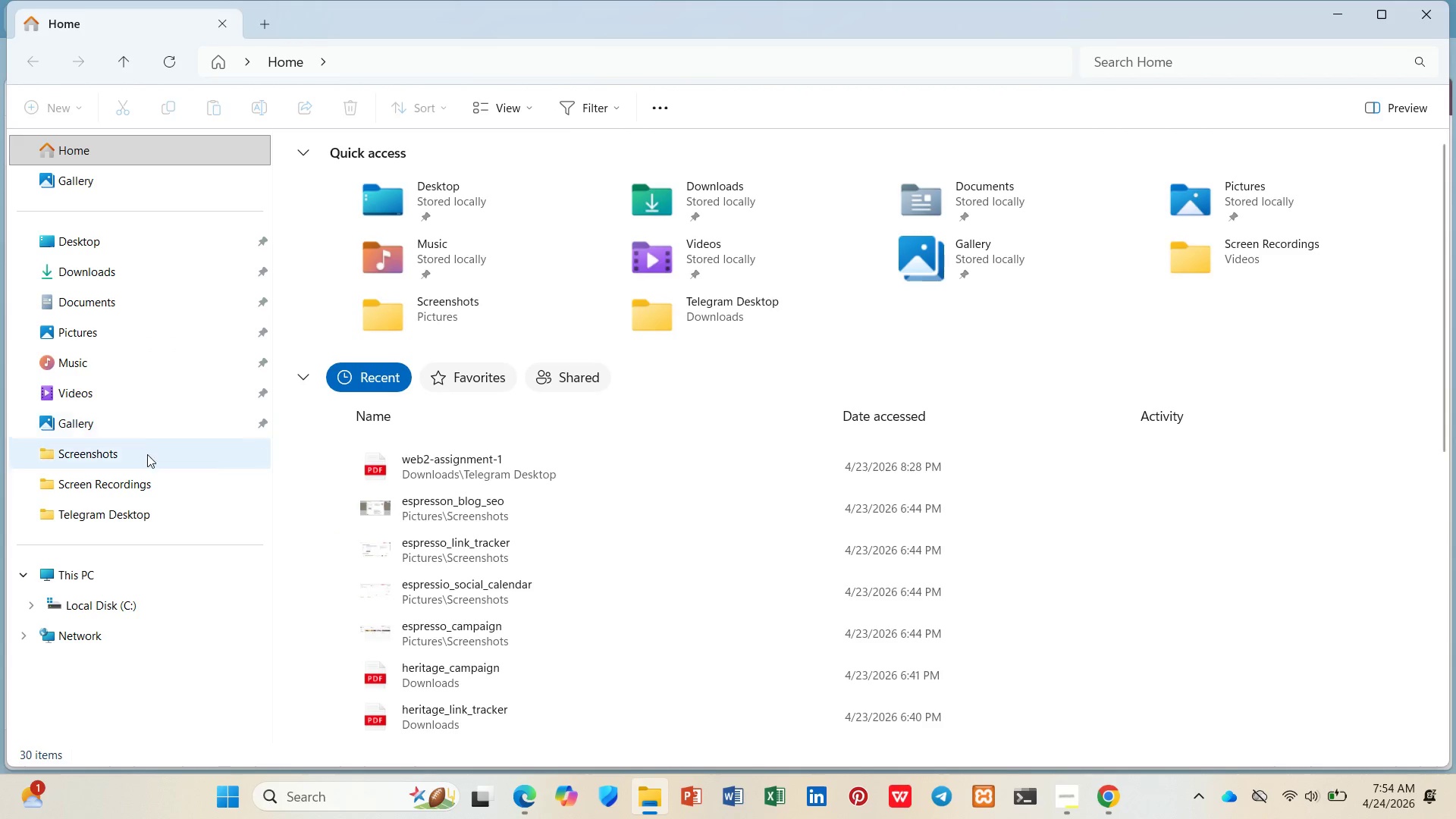 
left_click([147, 454])
 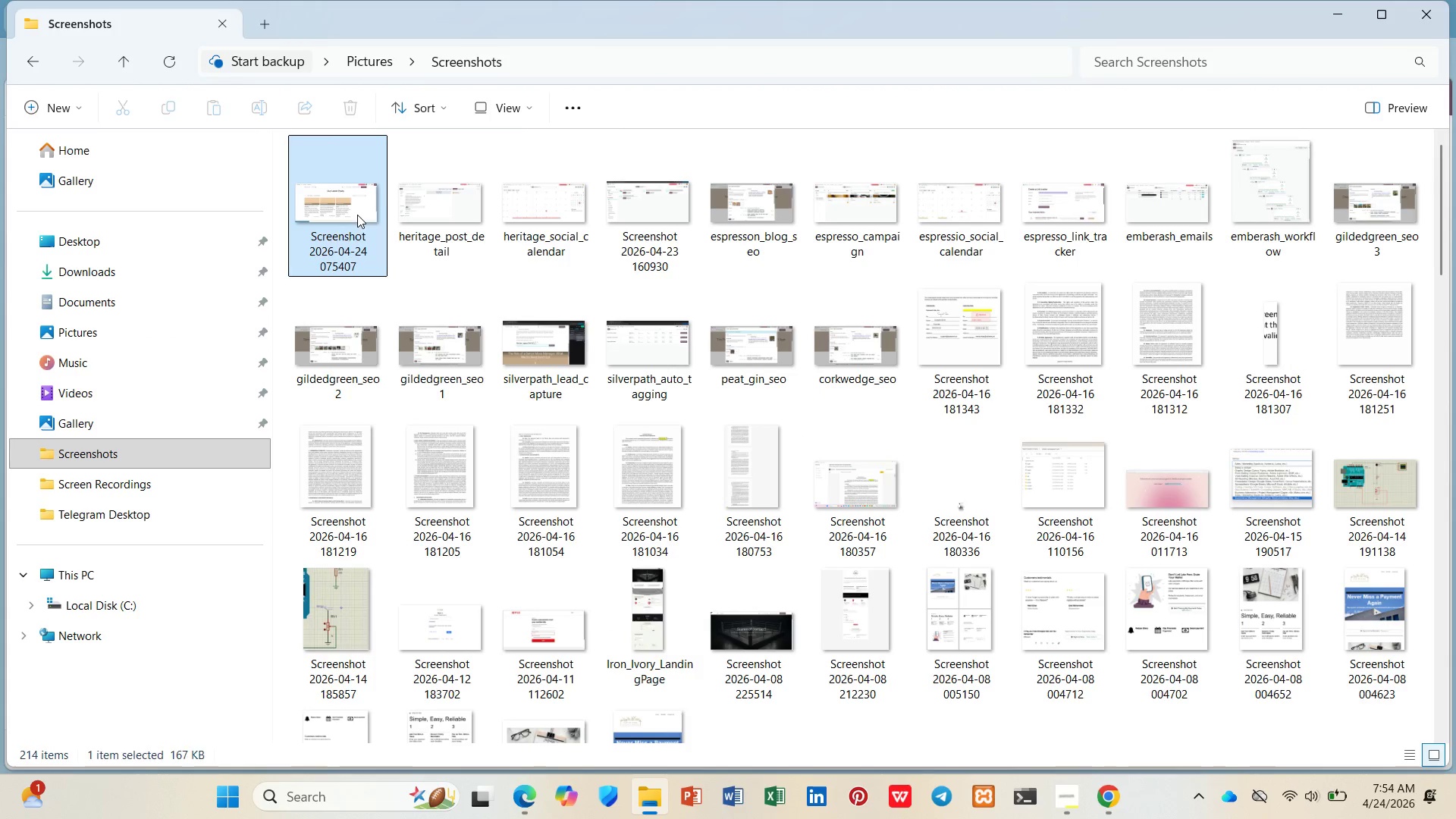 
right_click([357, 215])
 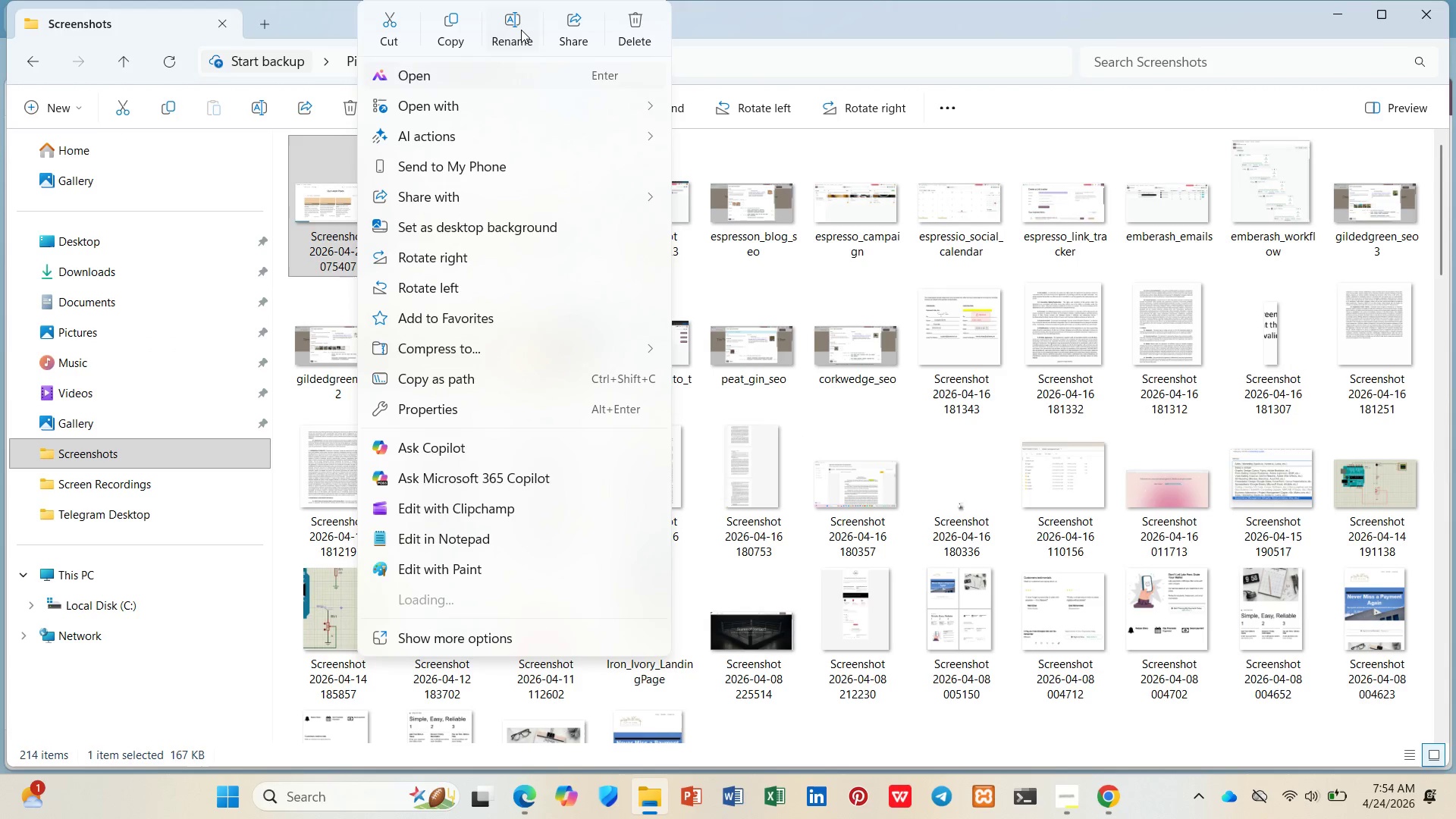 
left_click([520, 30])
 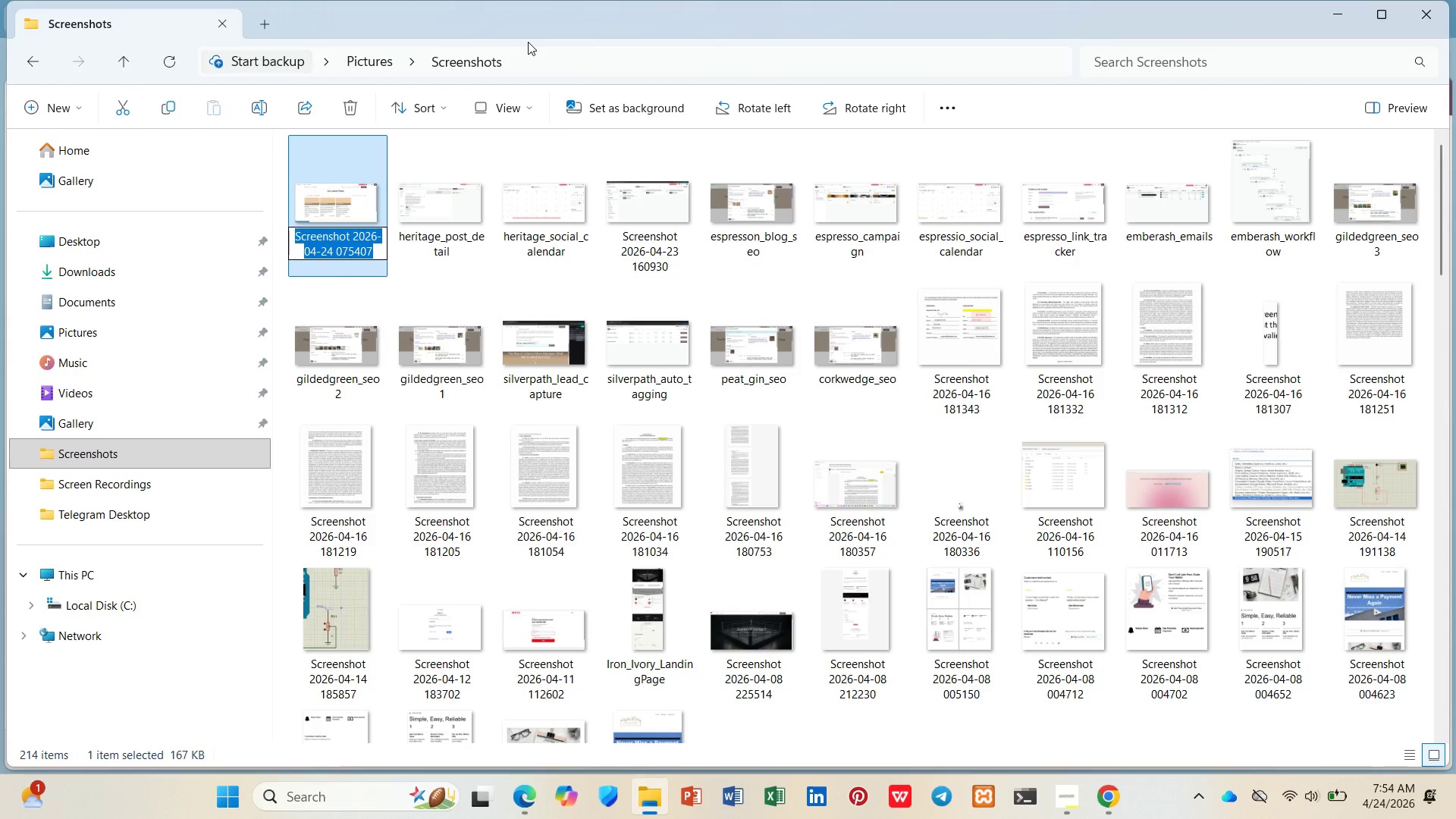 
type(wattwise_dashboard)
 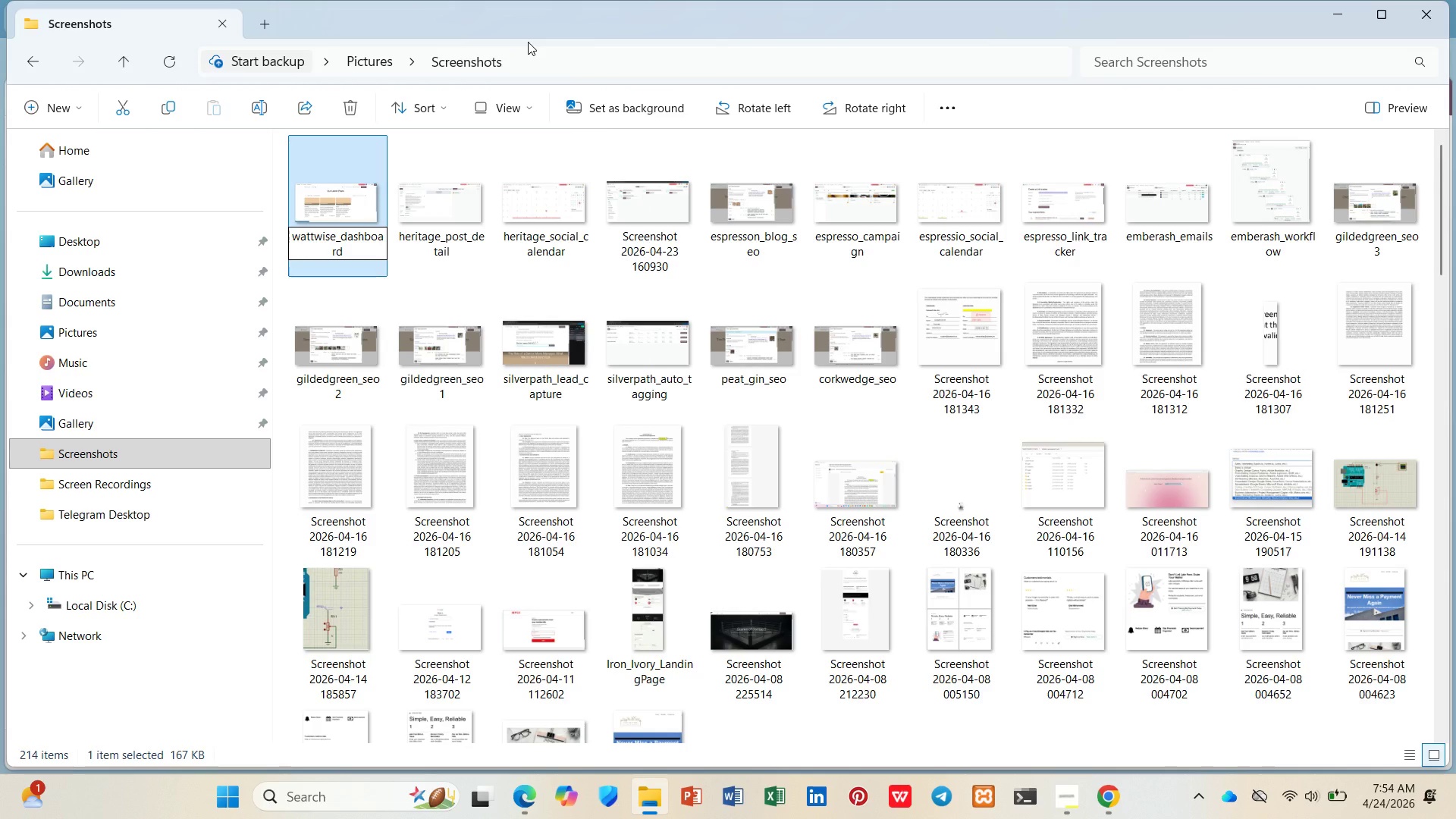 
key(Enter)
 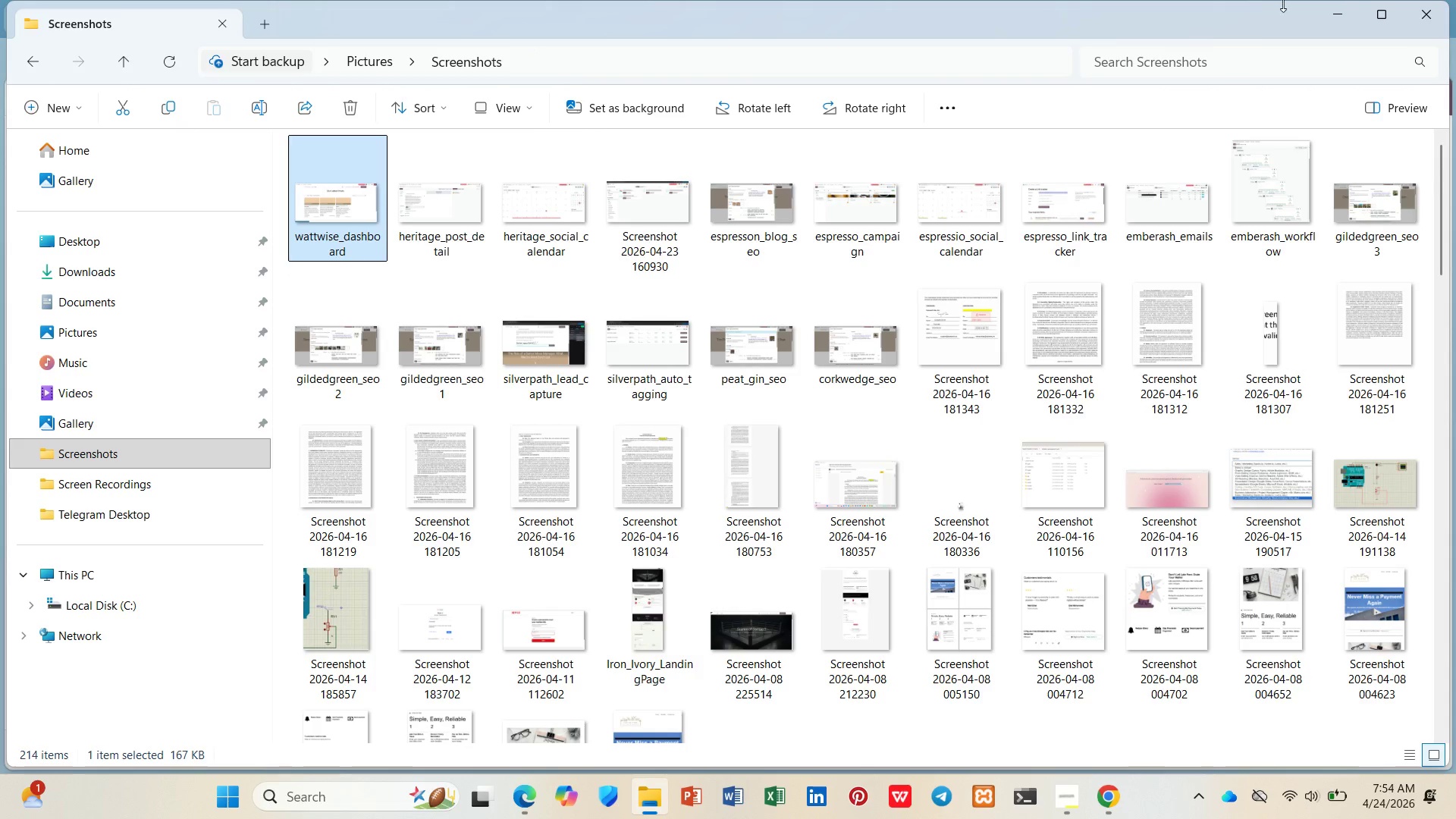 
left_click([1332, 17])
 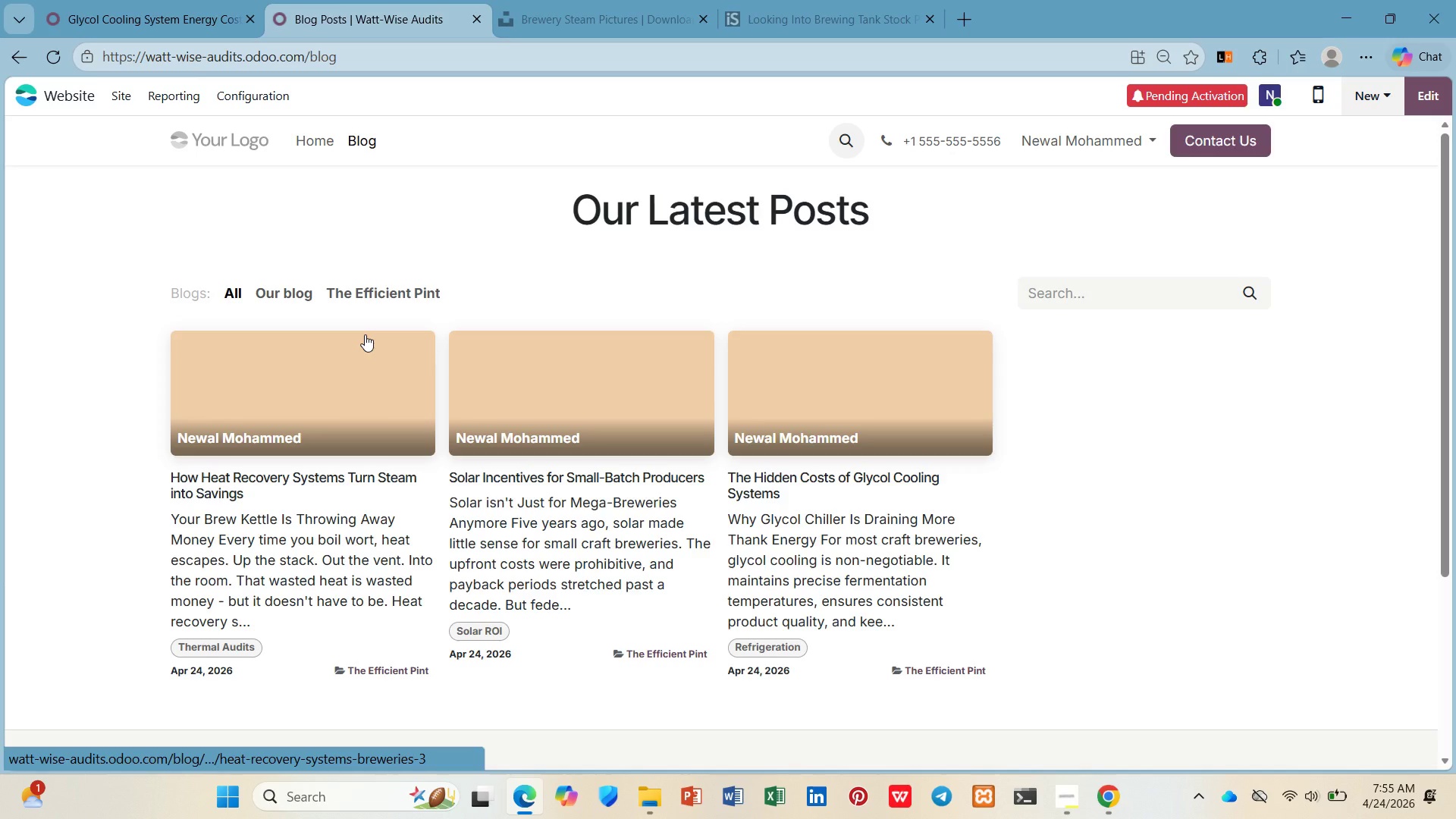 
wait(34.02)
 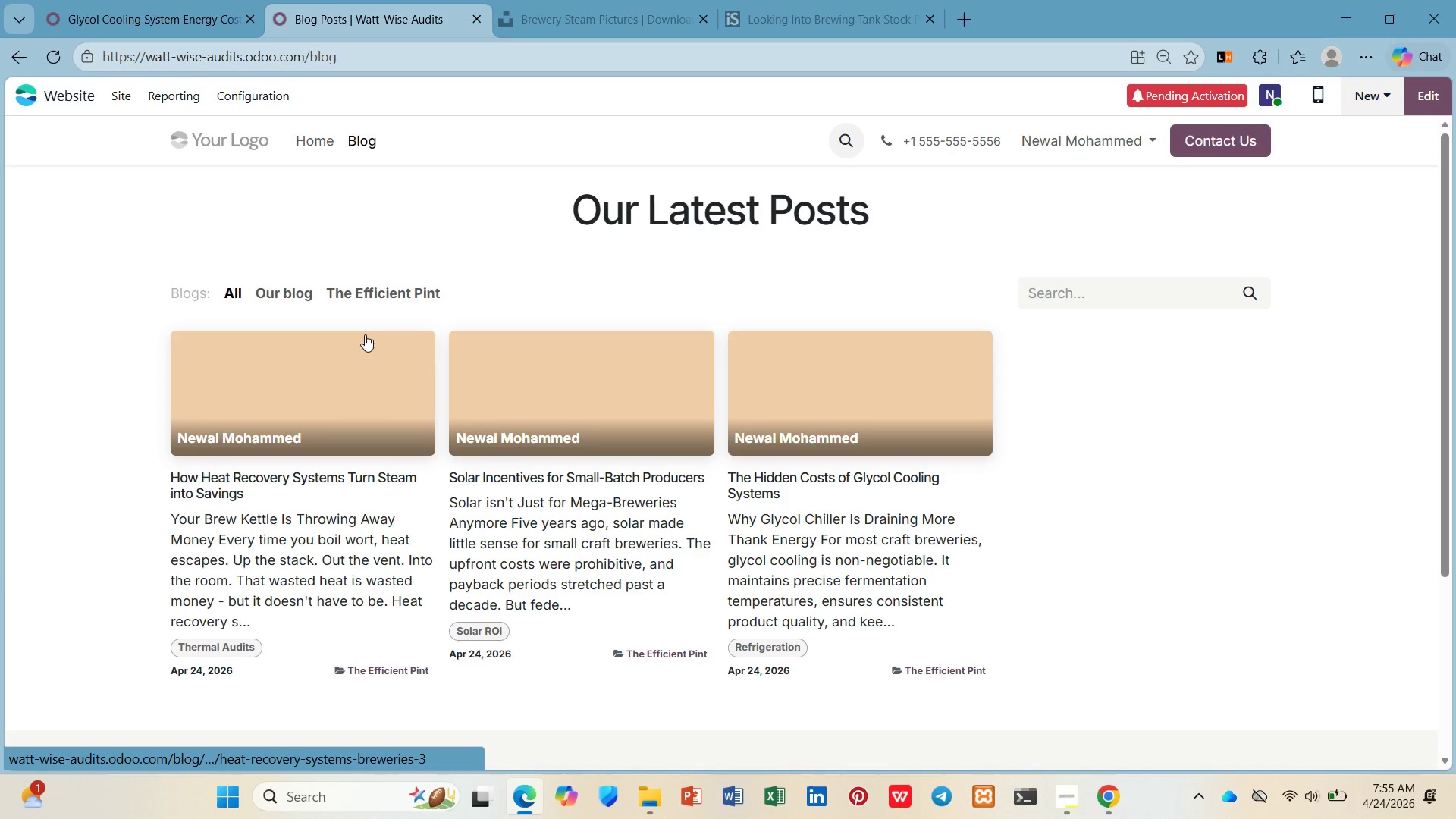 
key(PrintScreen)
 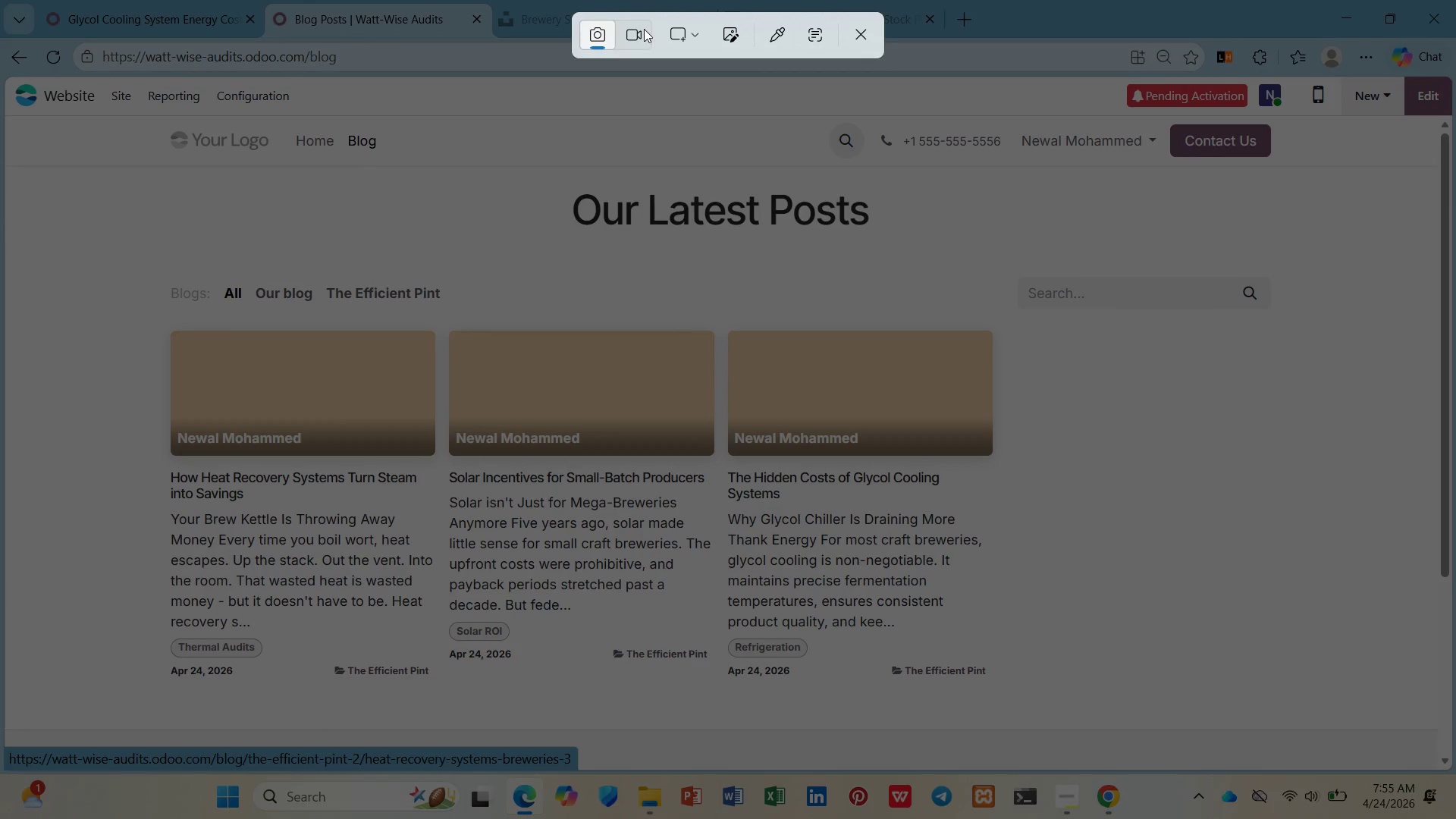 
left_click([634, 35])
 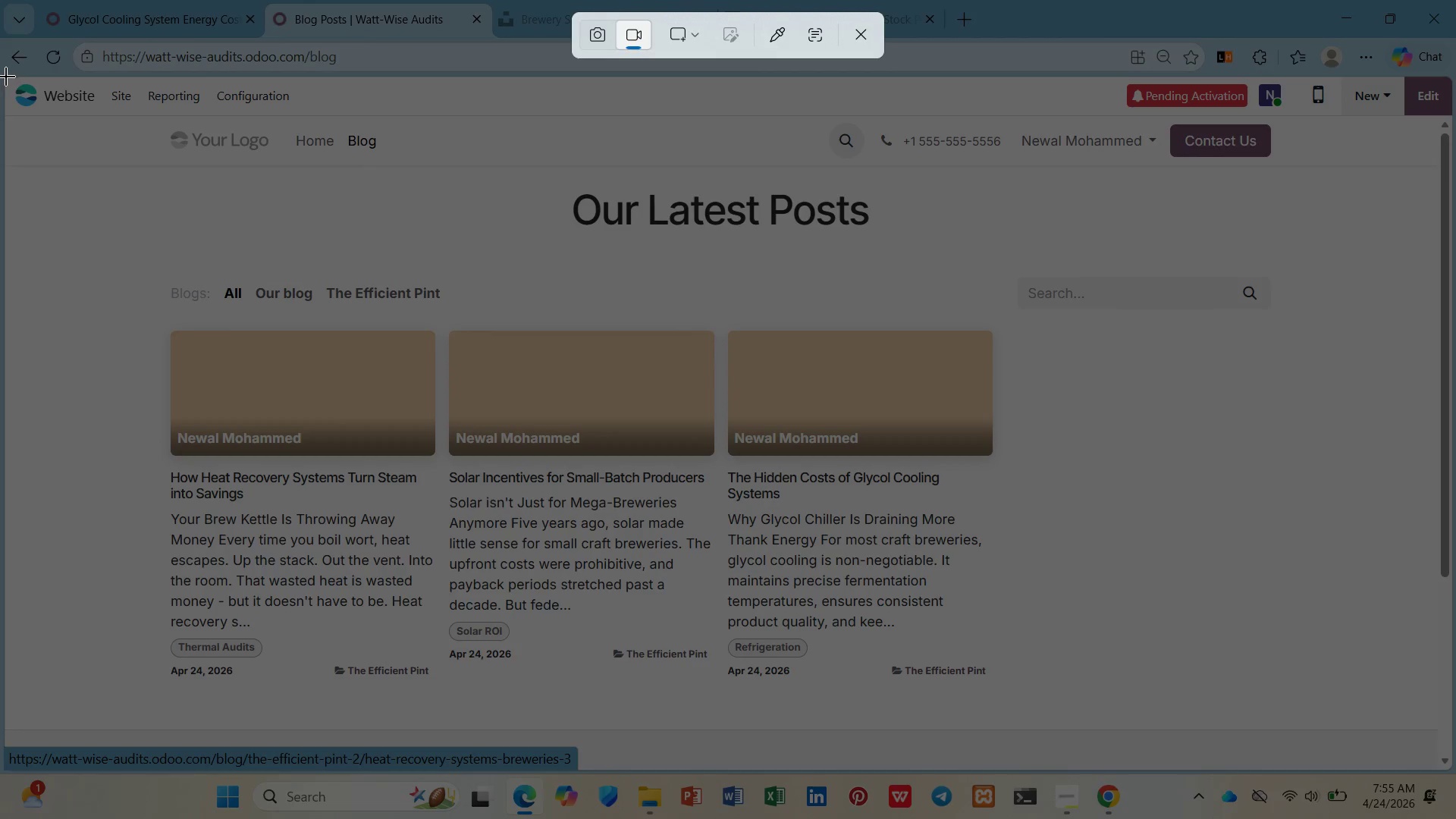 
left_click_drag(start_coordinate=[6, 77], to_coordinate=[1455, 772])
 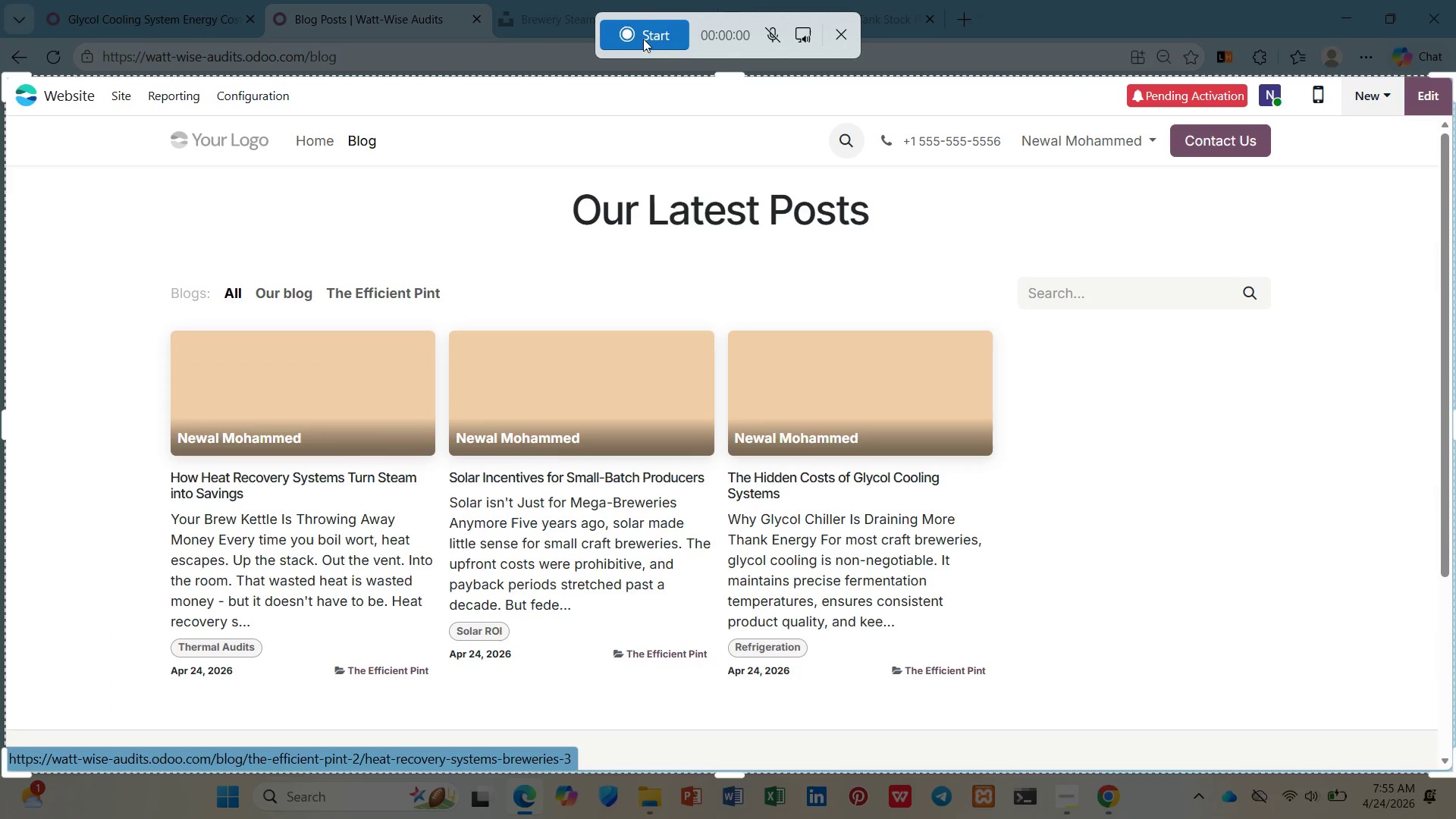 
left_click([643, 39])
 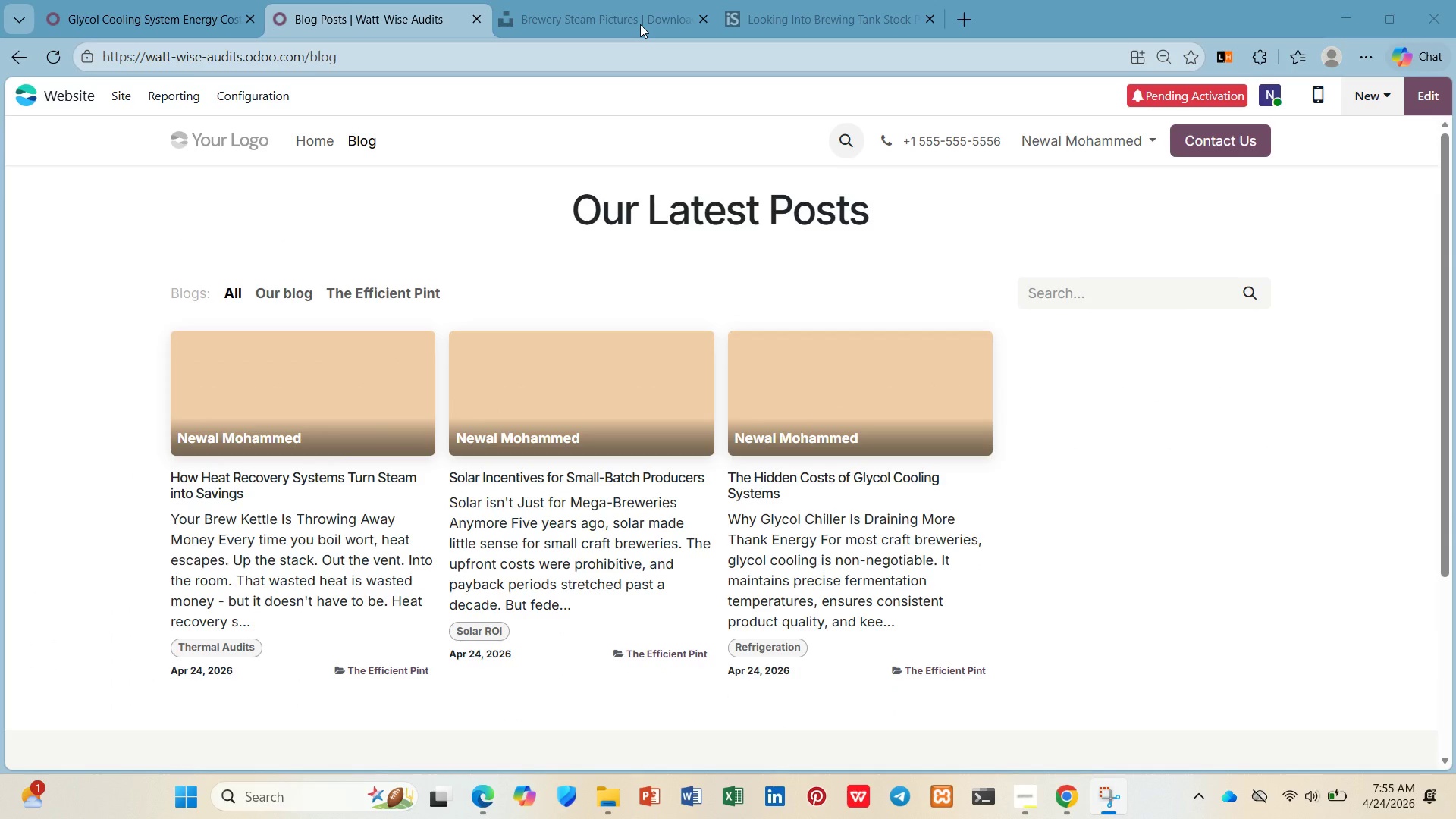 
wait(8.95)
 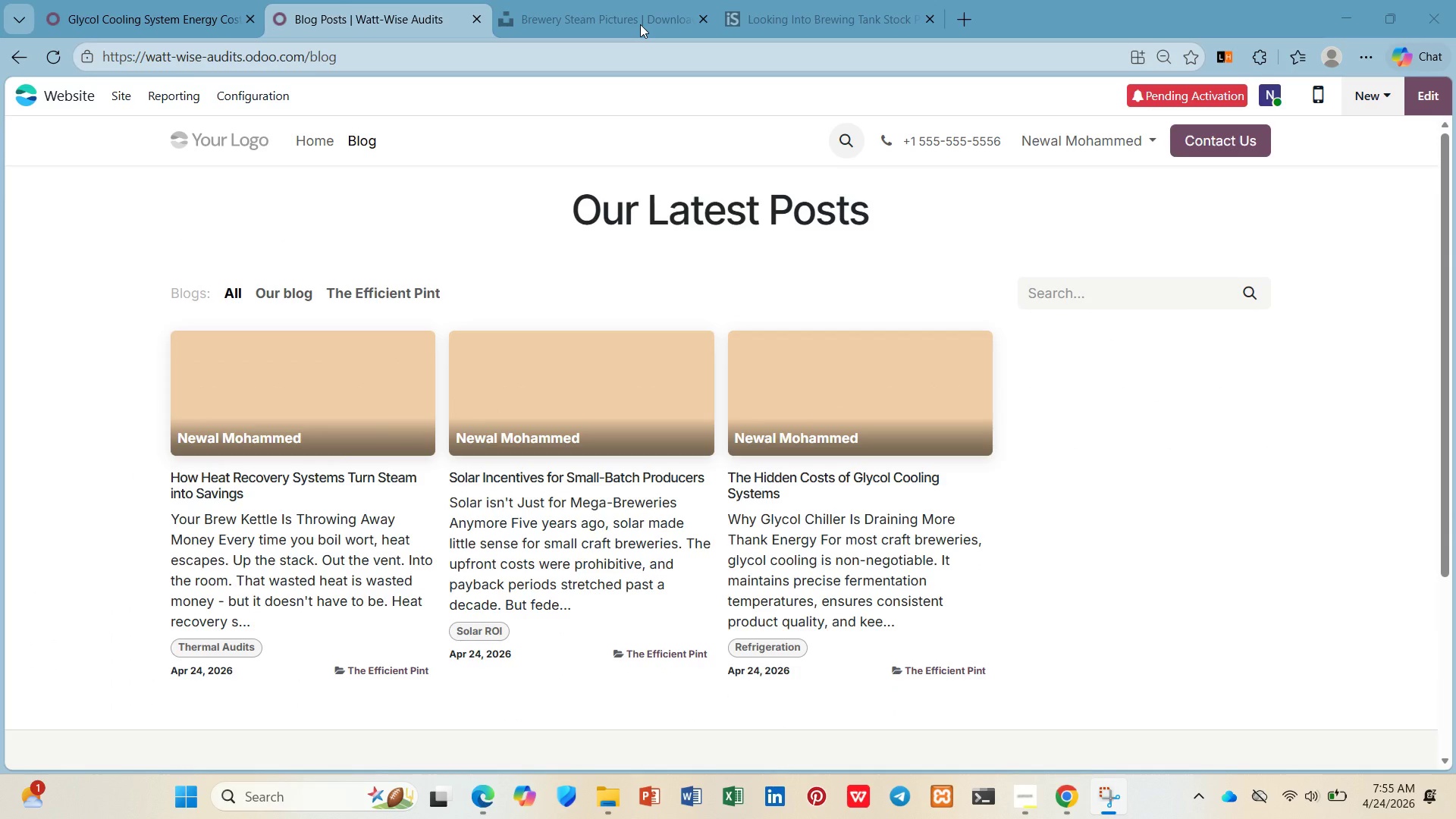 
left_click([300, 398])
 